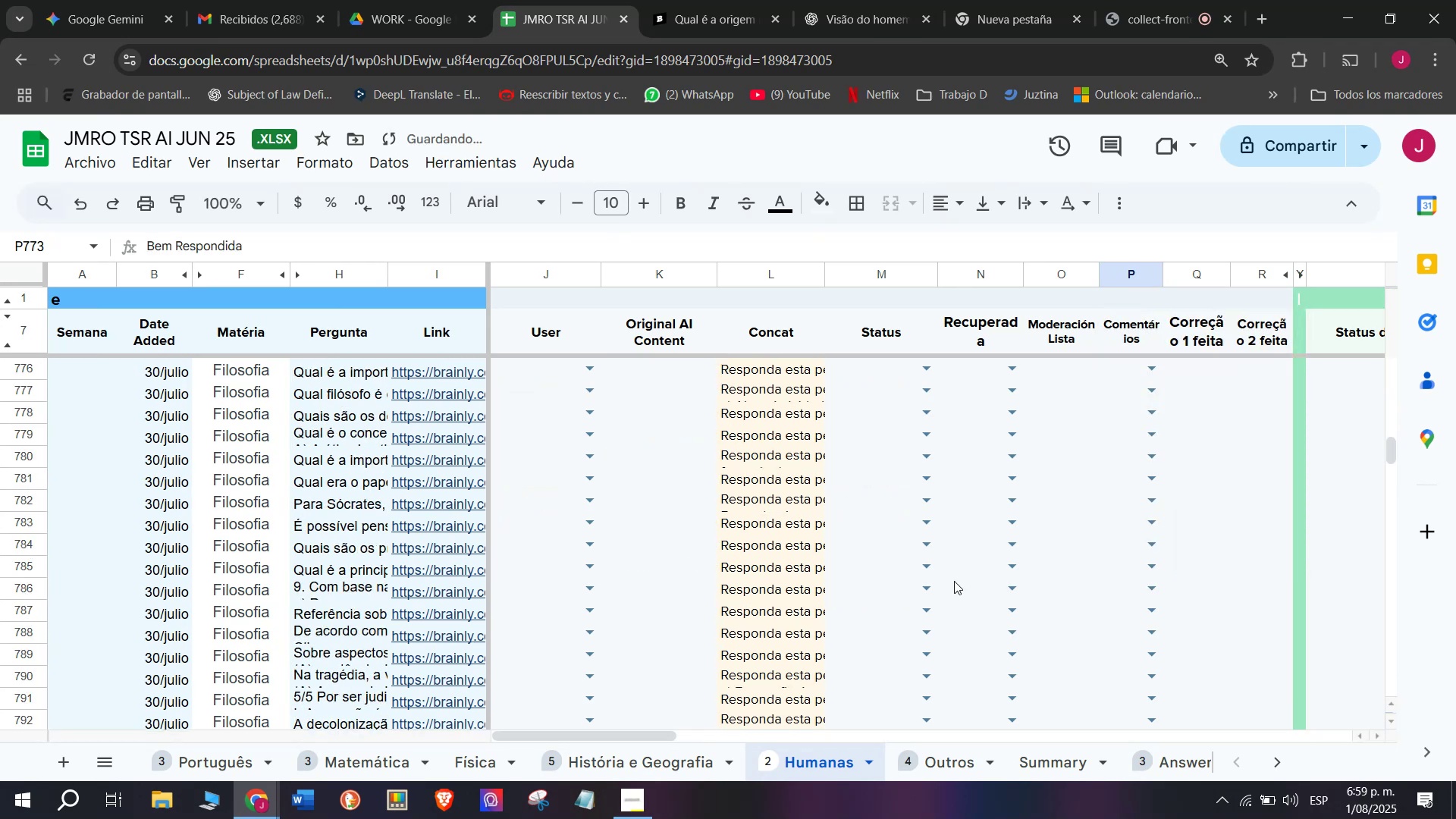 
scroll: coordinate [954, 581], scroll_direction: up, amount: 1.0
 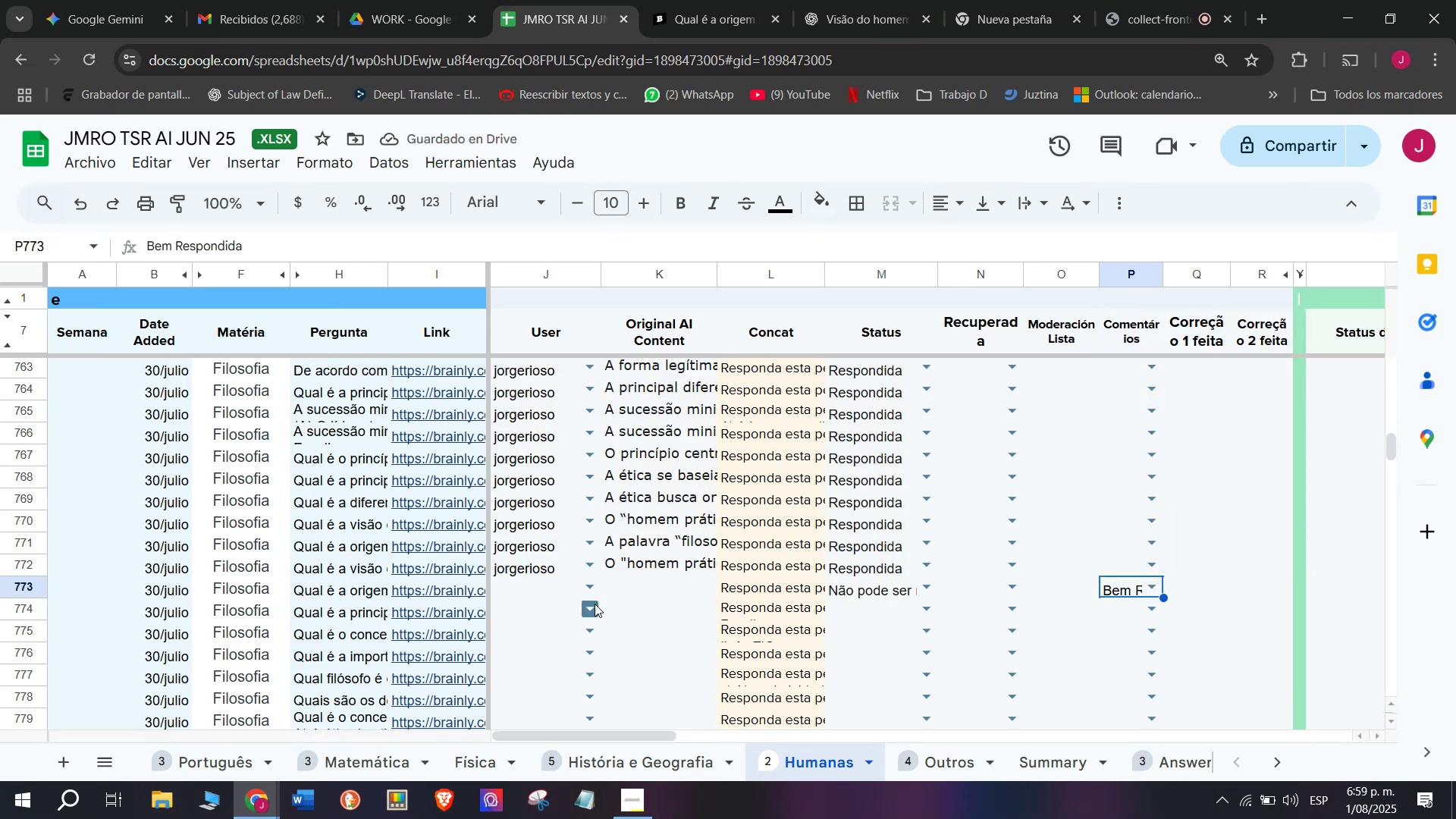 
left_click([466, 606])
 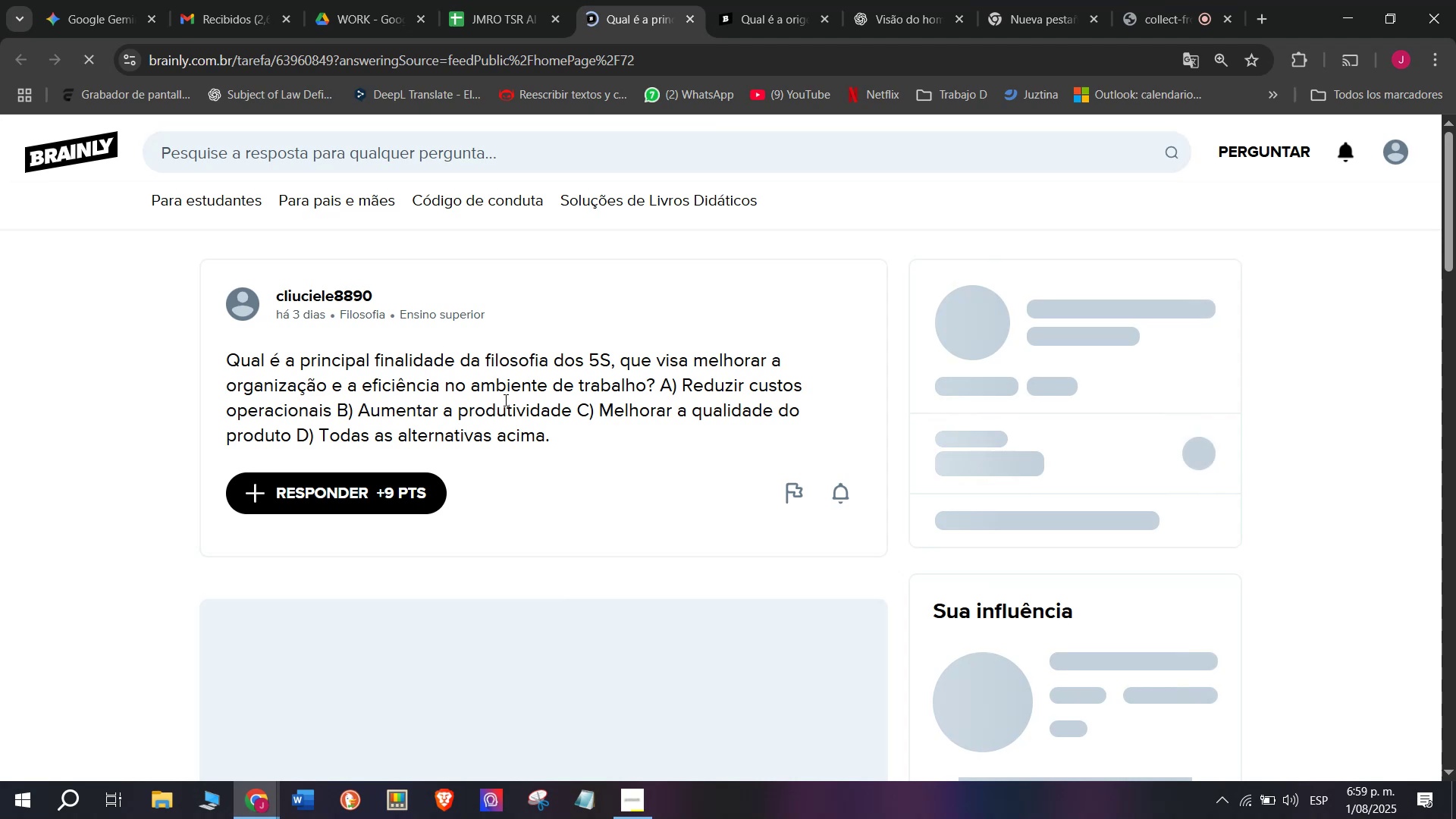 
left_click_drag(start_coordinate=[554, 439], to_coordinate=[174, 366])
 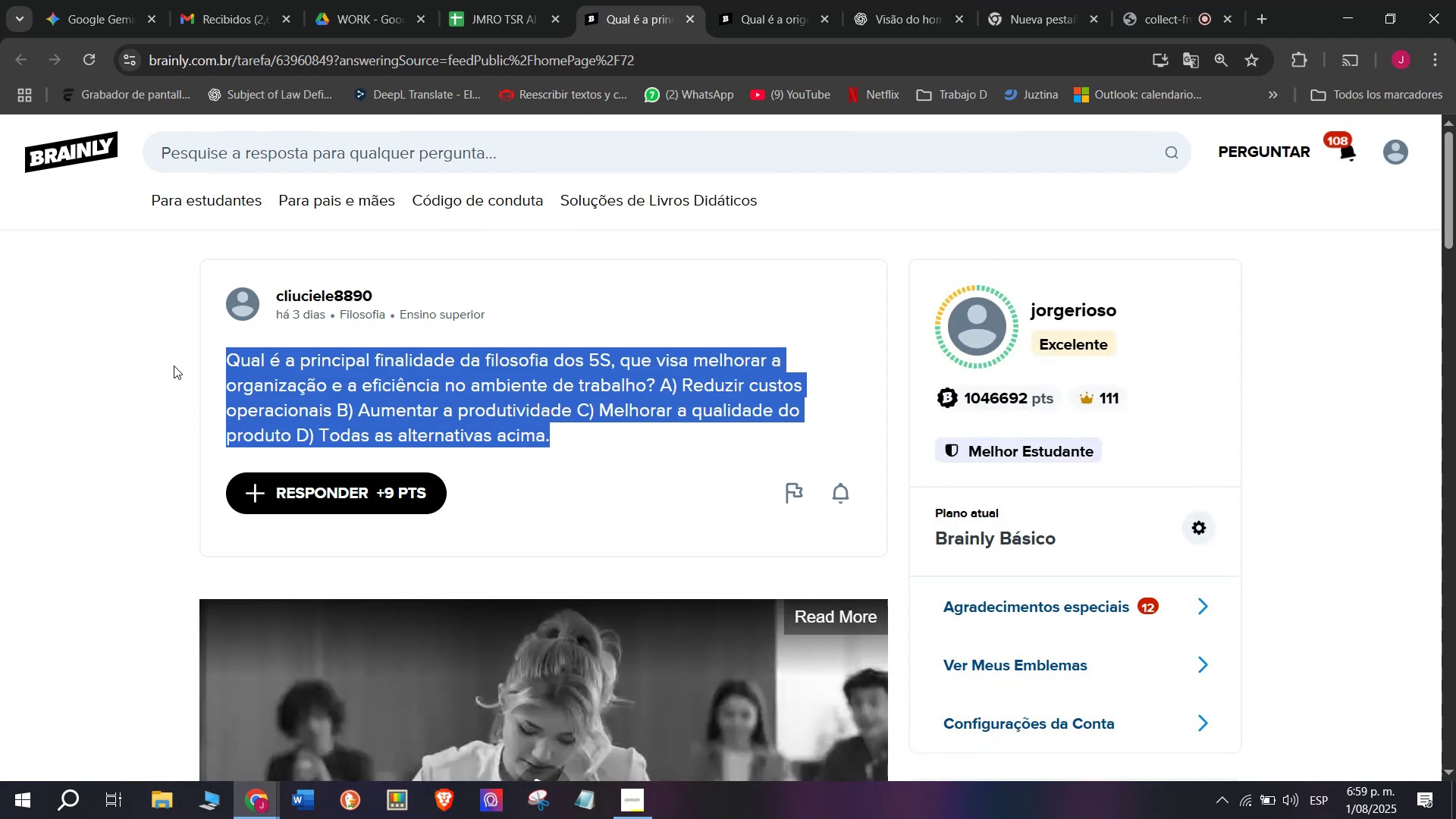 
key(Control+C)
 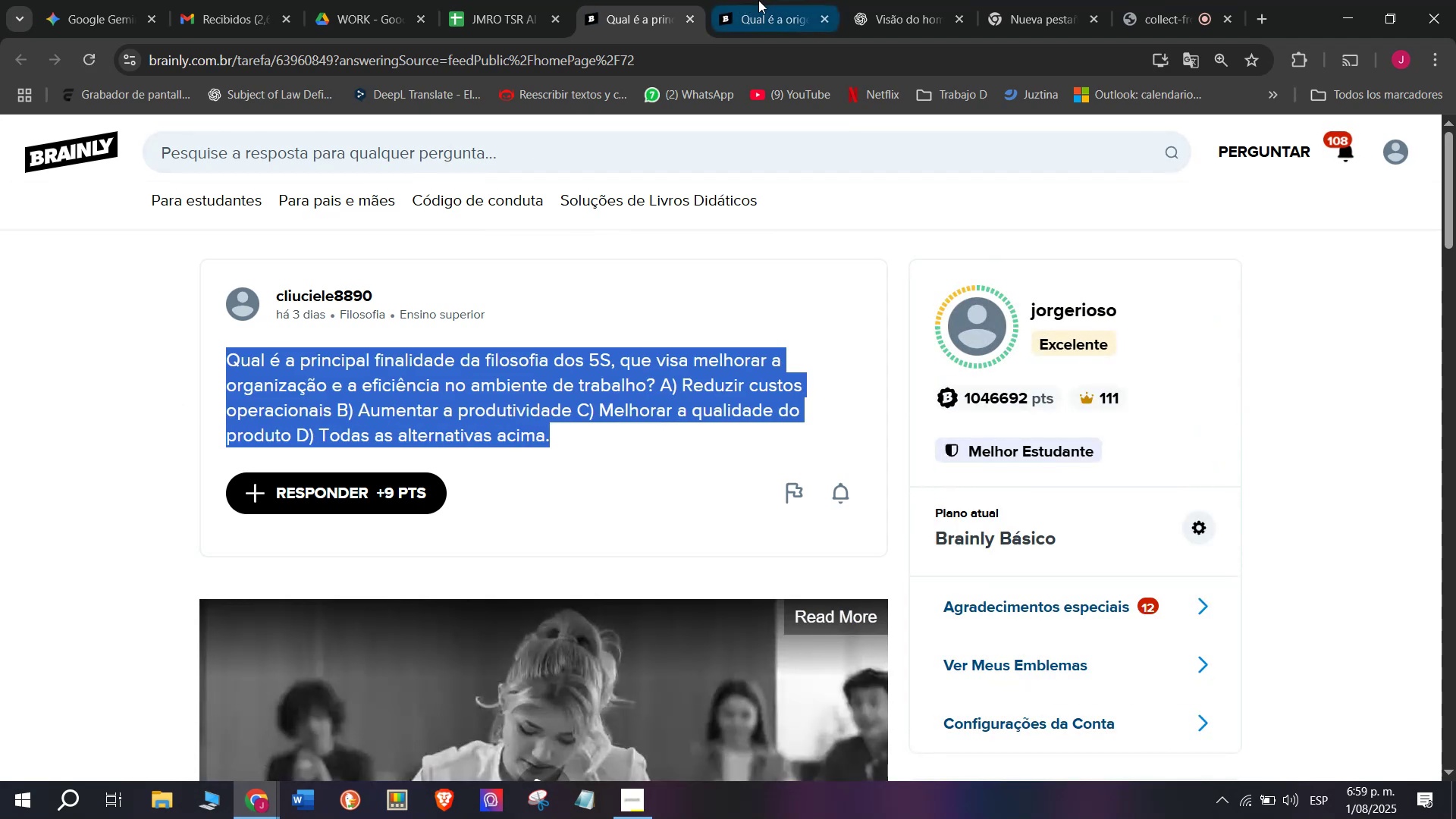 
left_click([777, 0])
 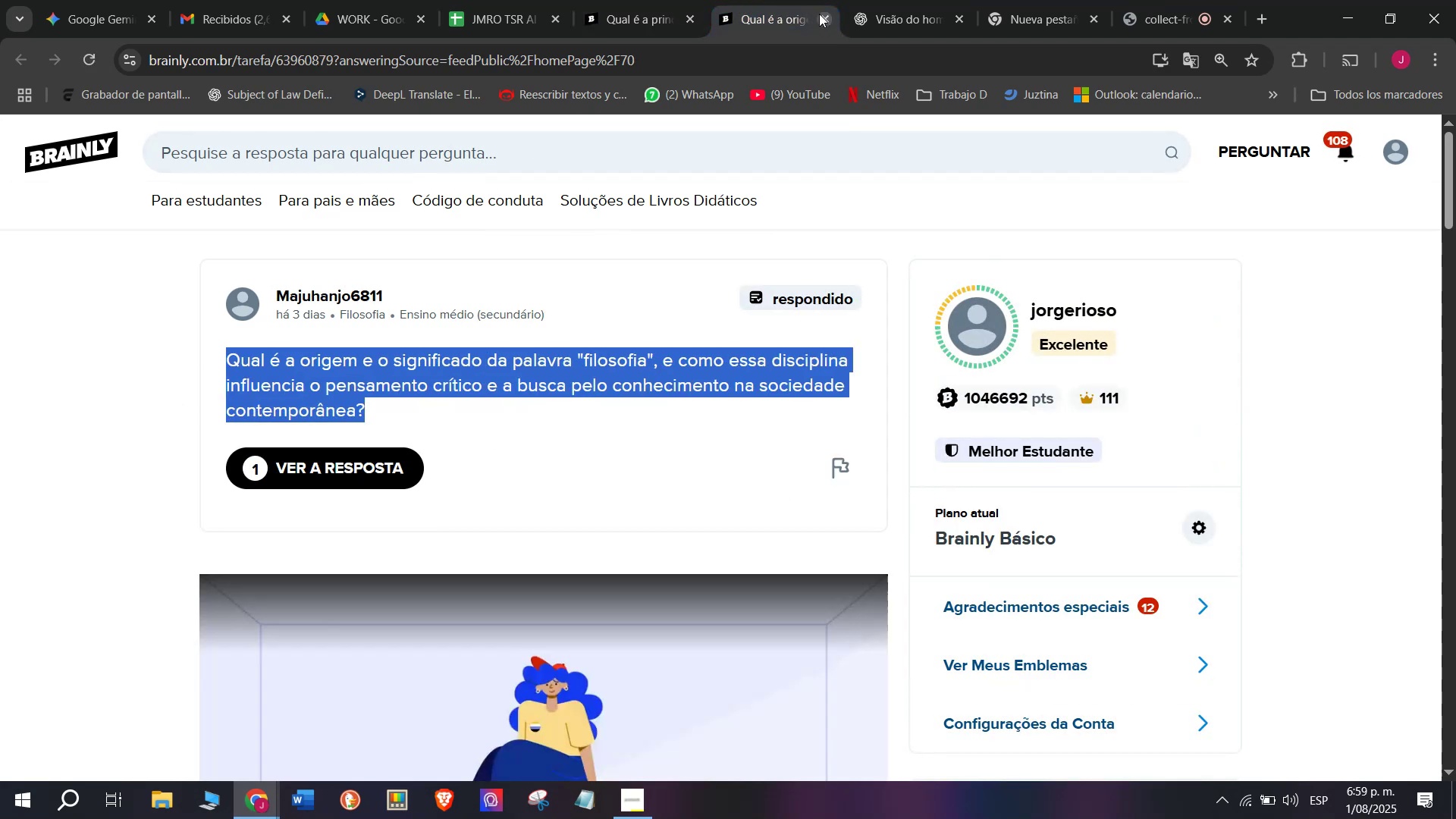 
double_click([761, 0])
 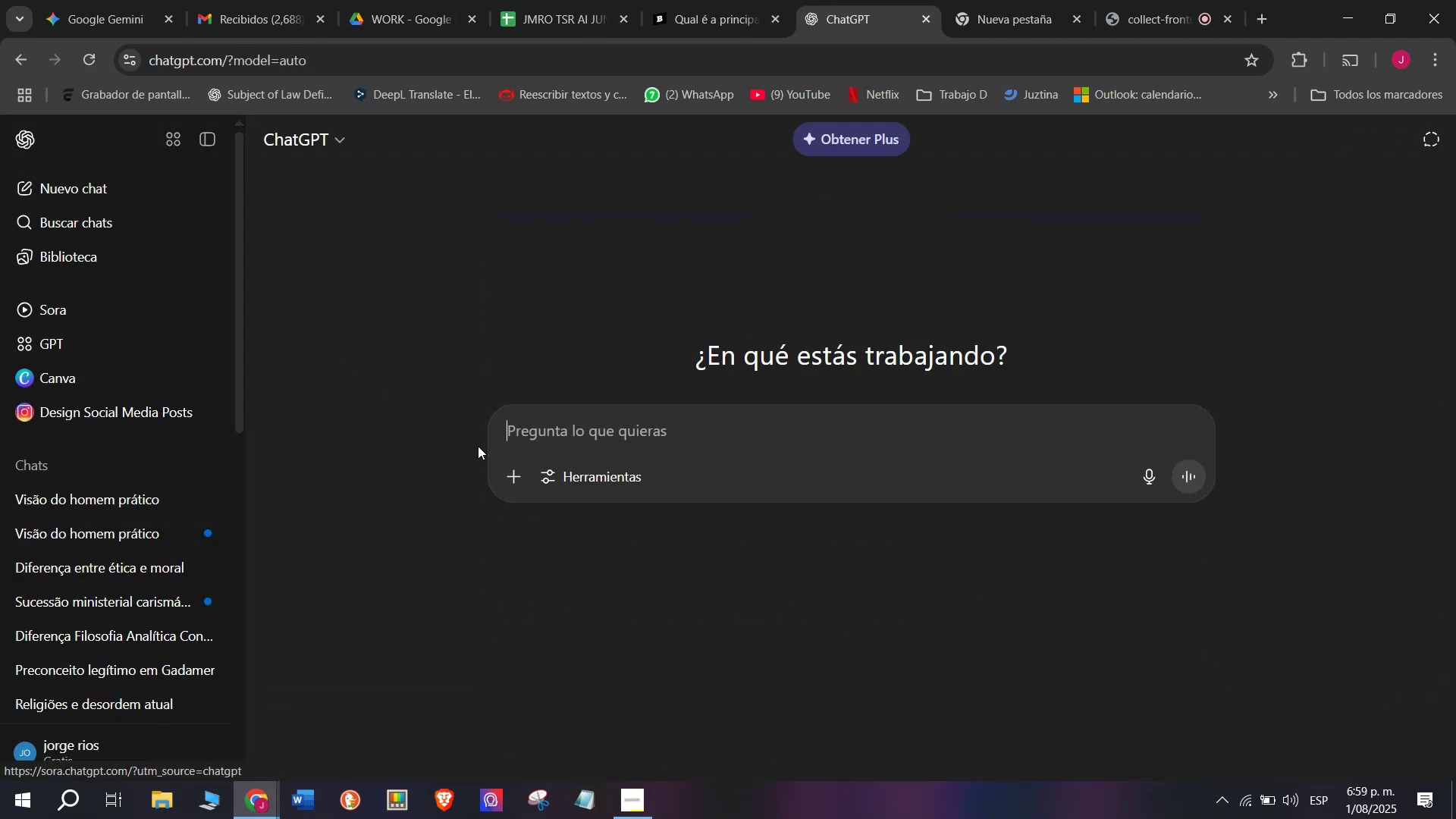 
key(Meta+V)
 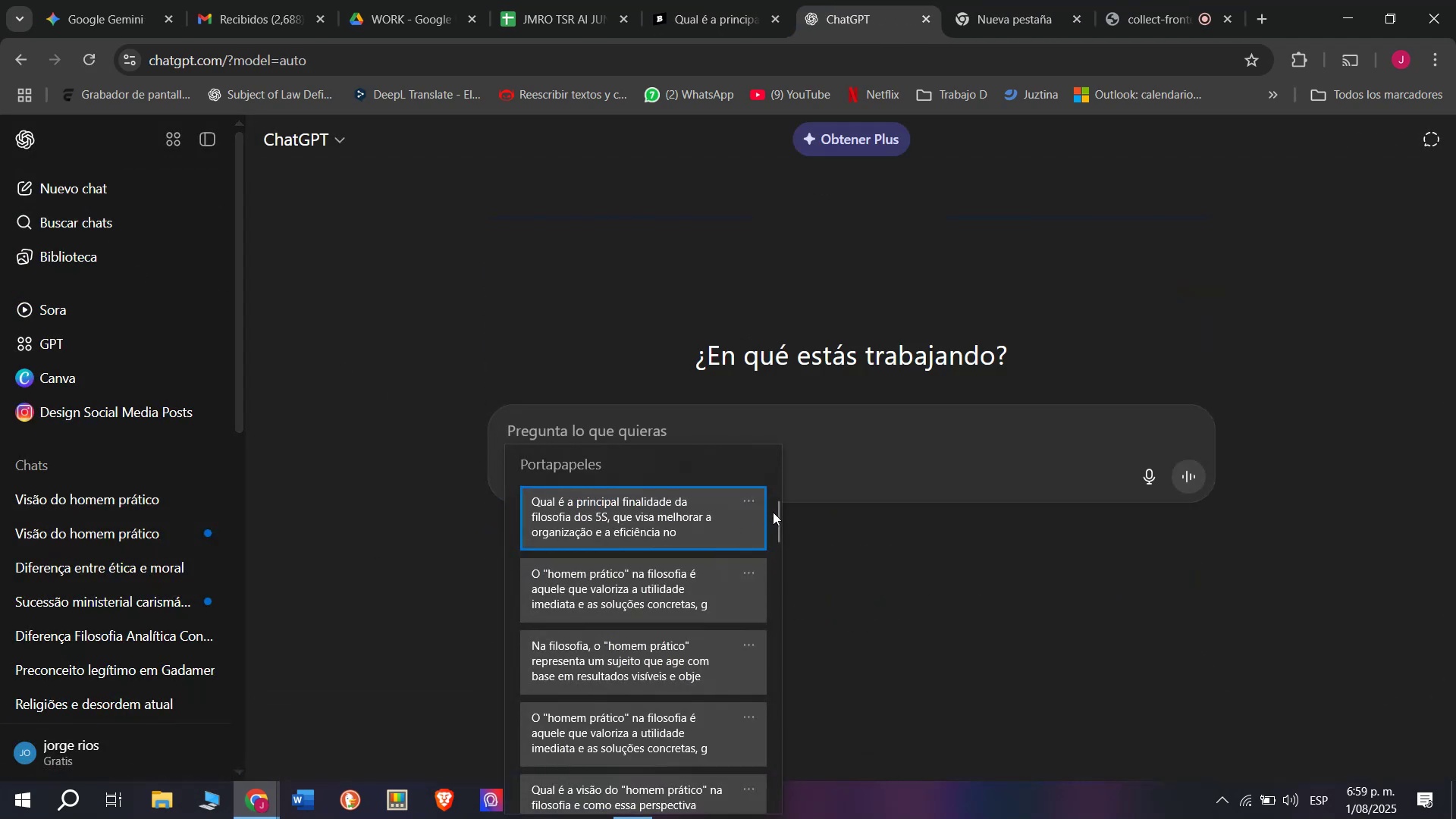 
left_click_drag(start_coordinate=[777, 513], to_coordinate=[792, 818])
 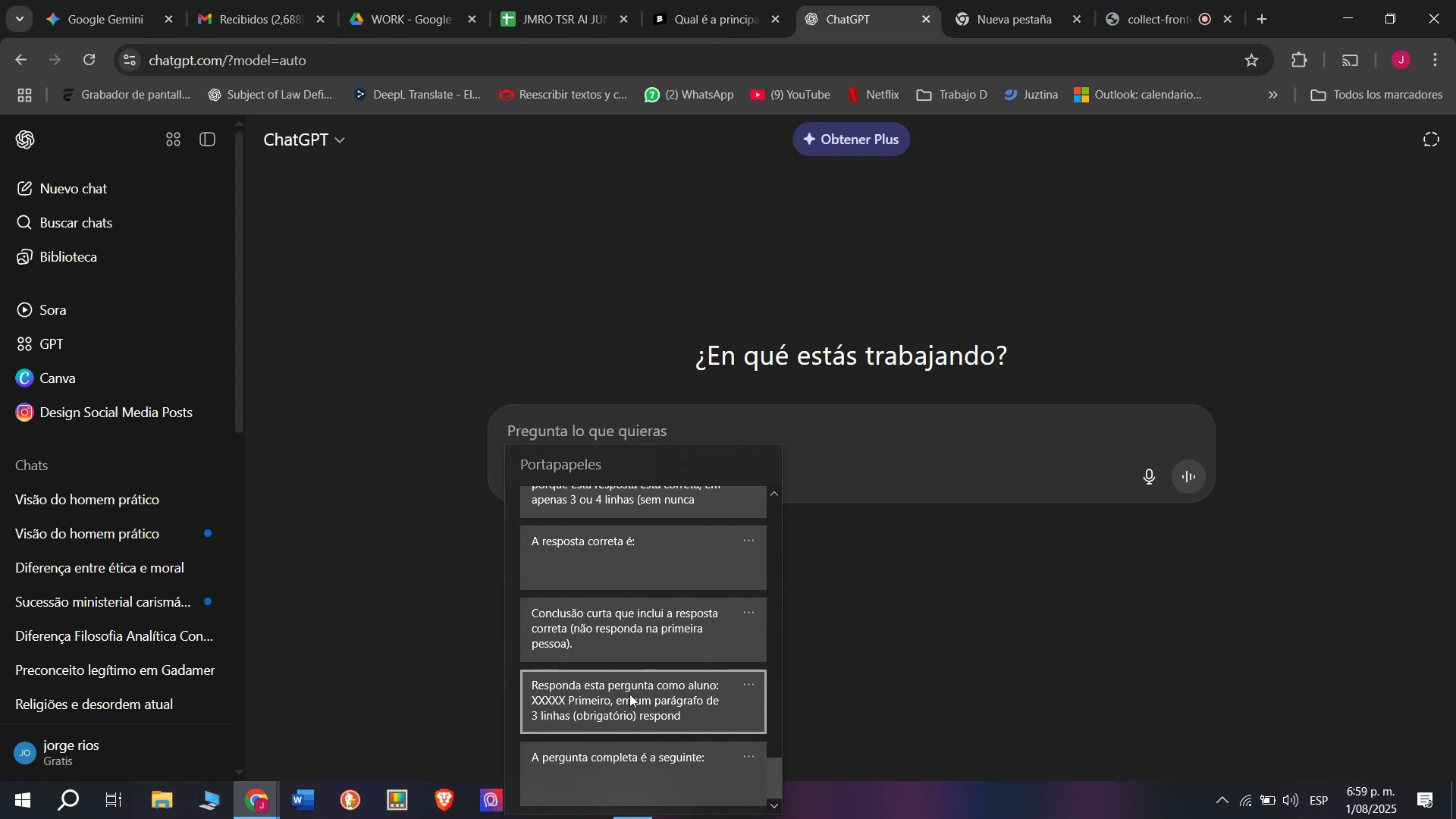 
left_click([629, 694])
 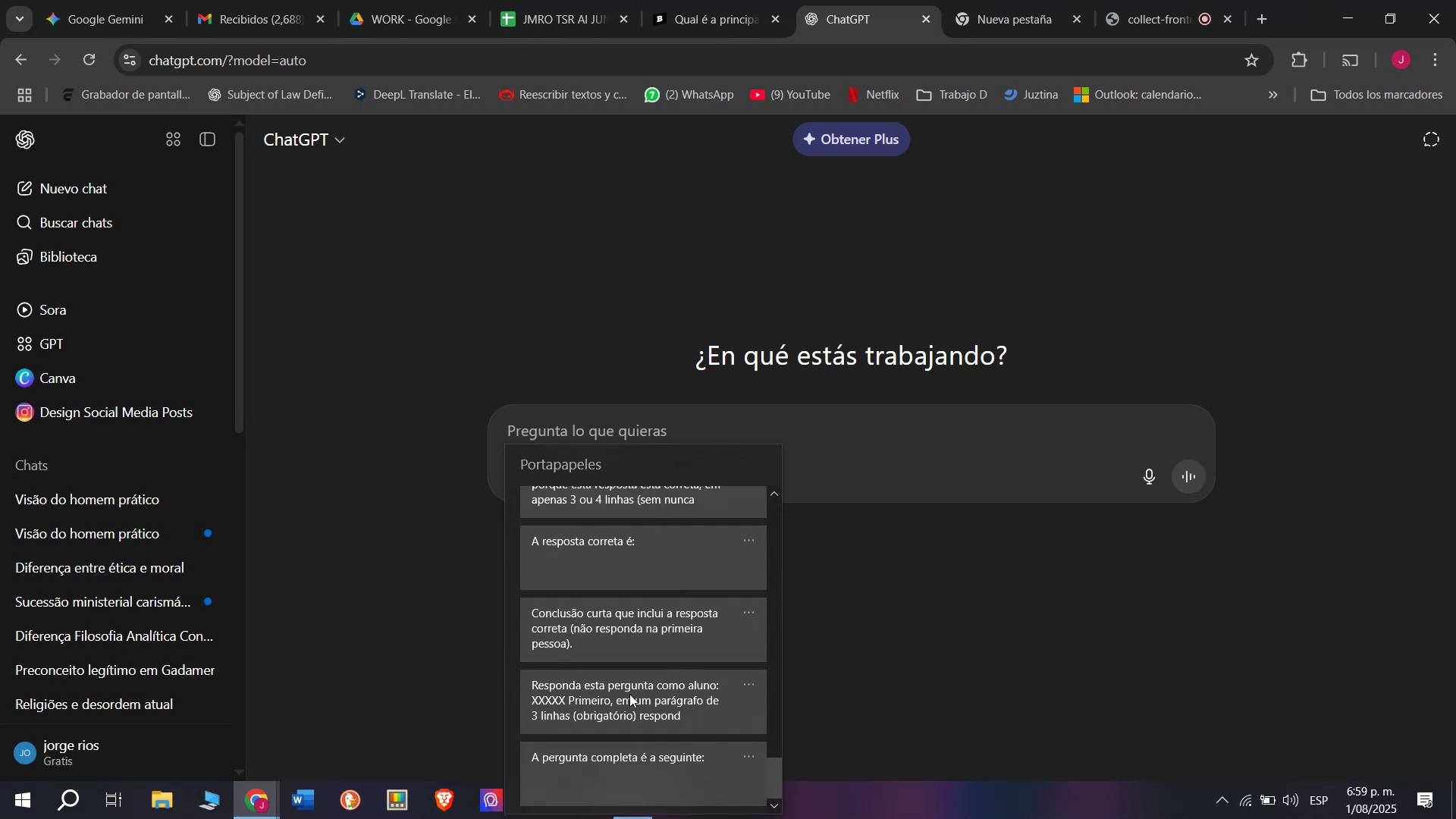 
key(Control+ControlLeft)
 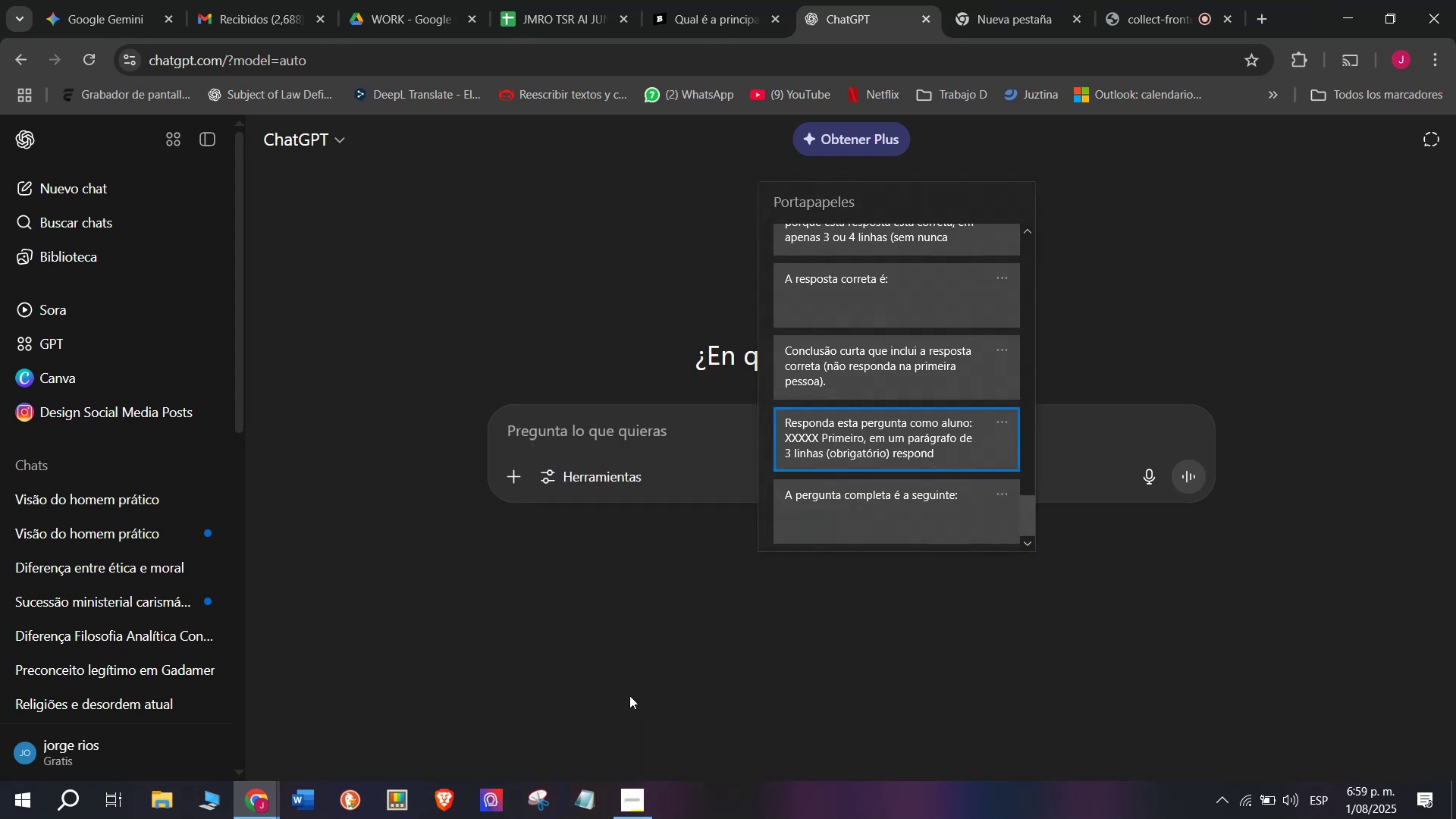 
key(Control+V)
 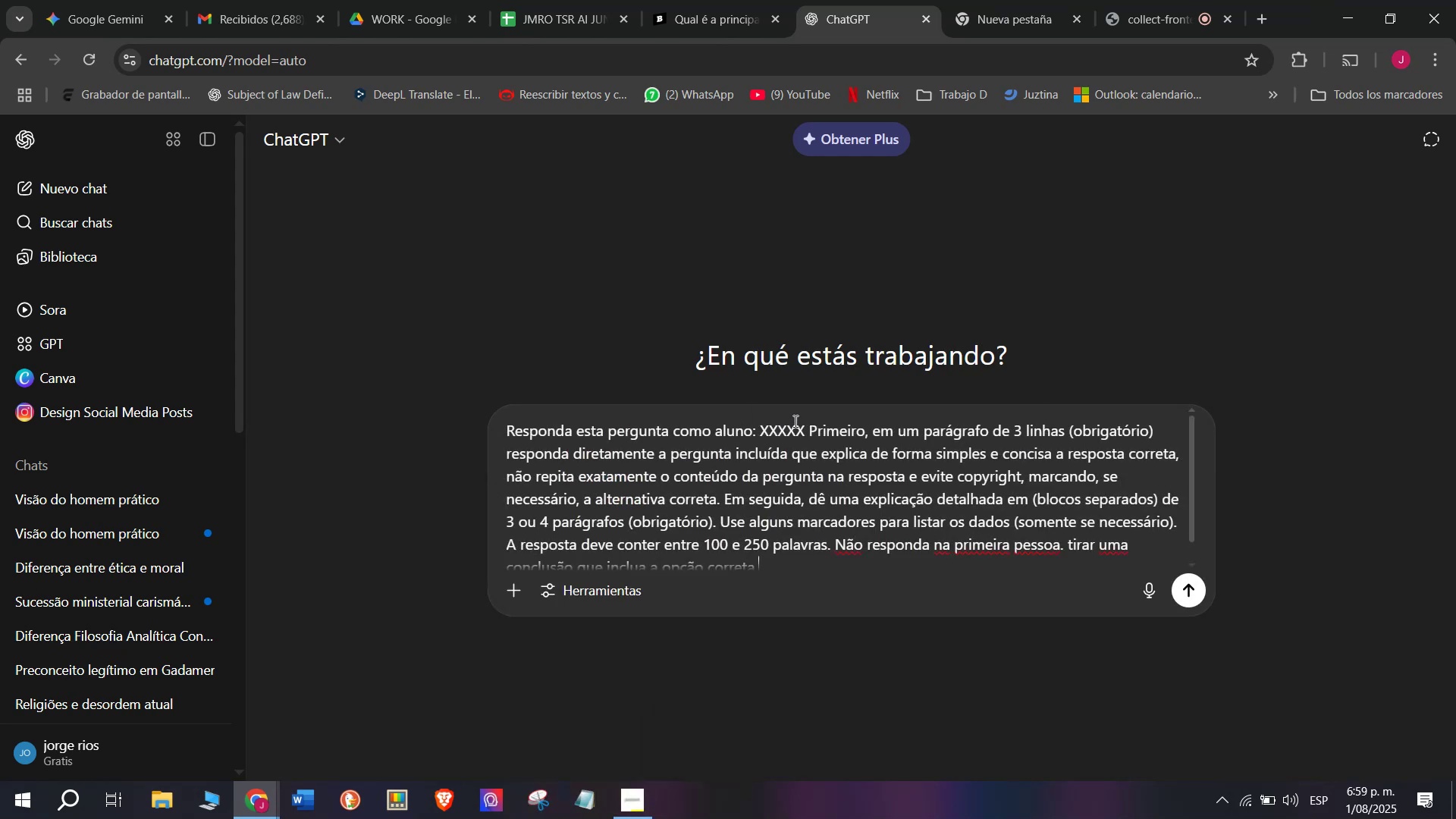 
left_click_drag(start_coordinate=[804, 437], to_coordinate=[758, 438])
 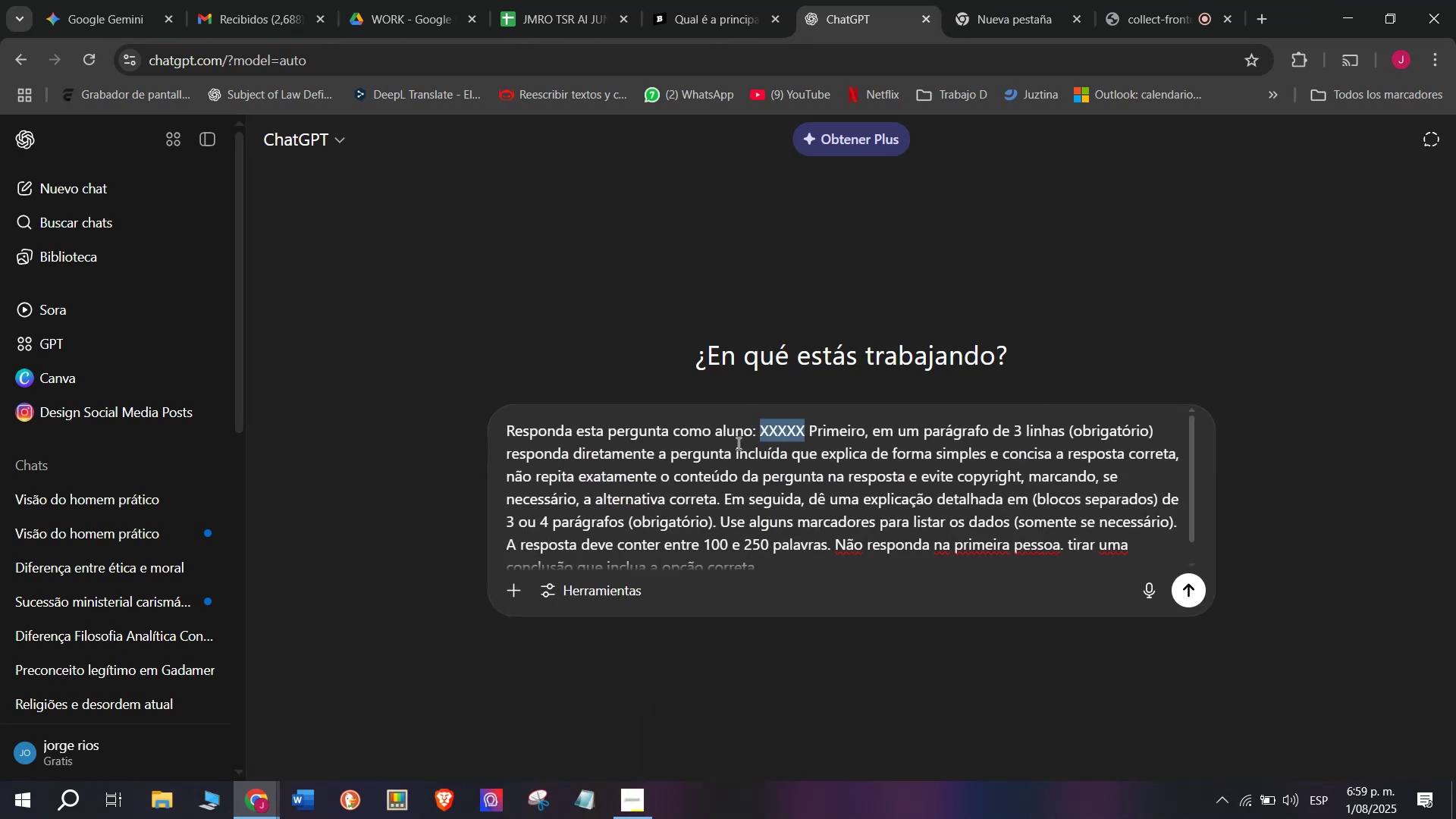 
key(Meta+MetaLeft)
 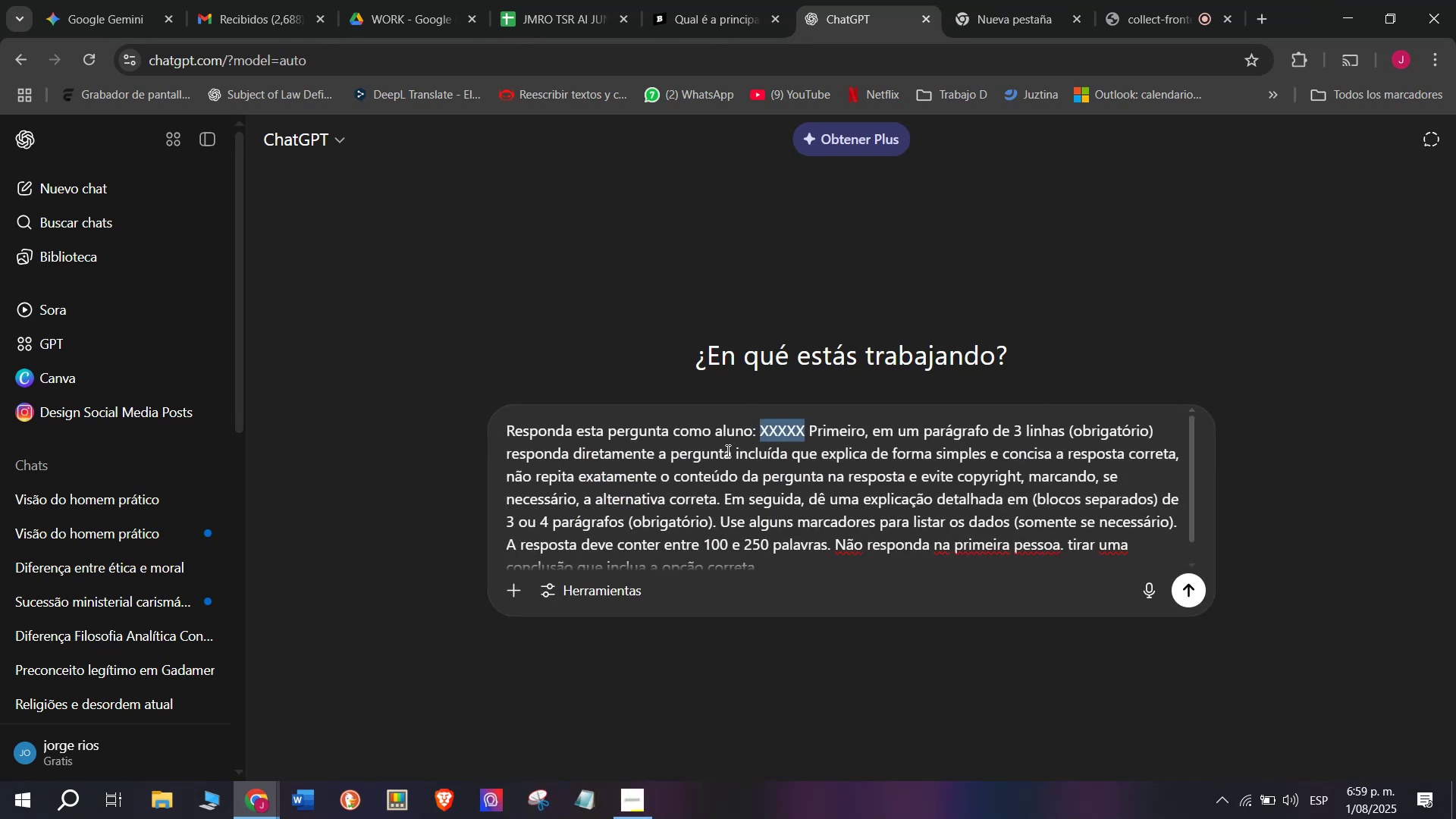 
key(Meta+V)
 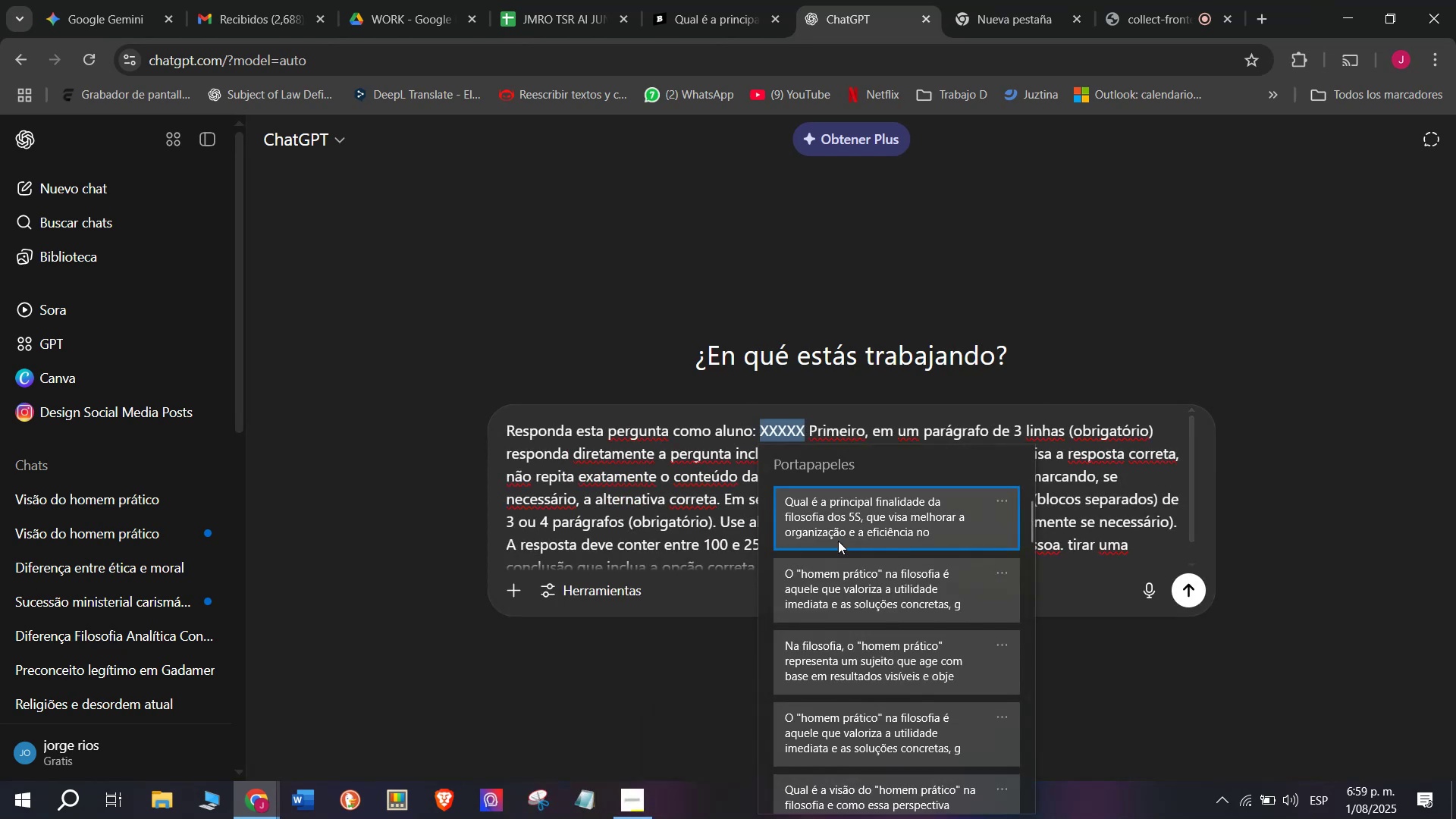 
key(Control+ControlLeft)
 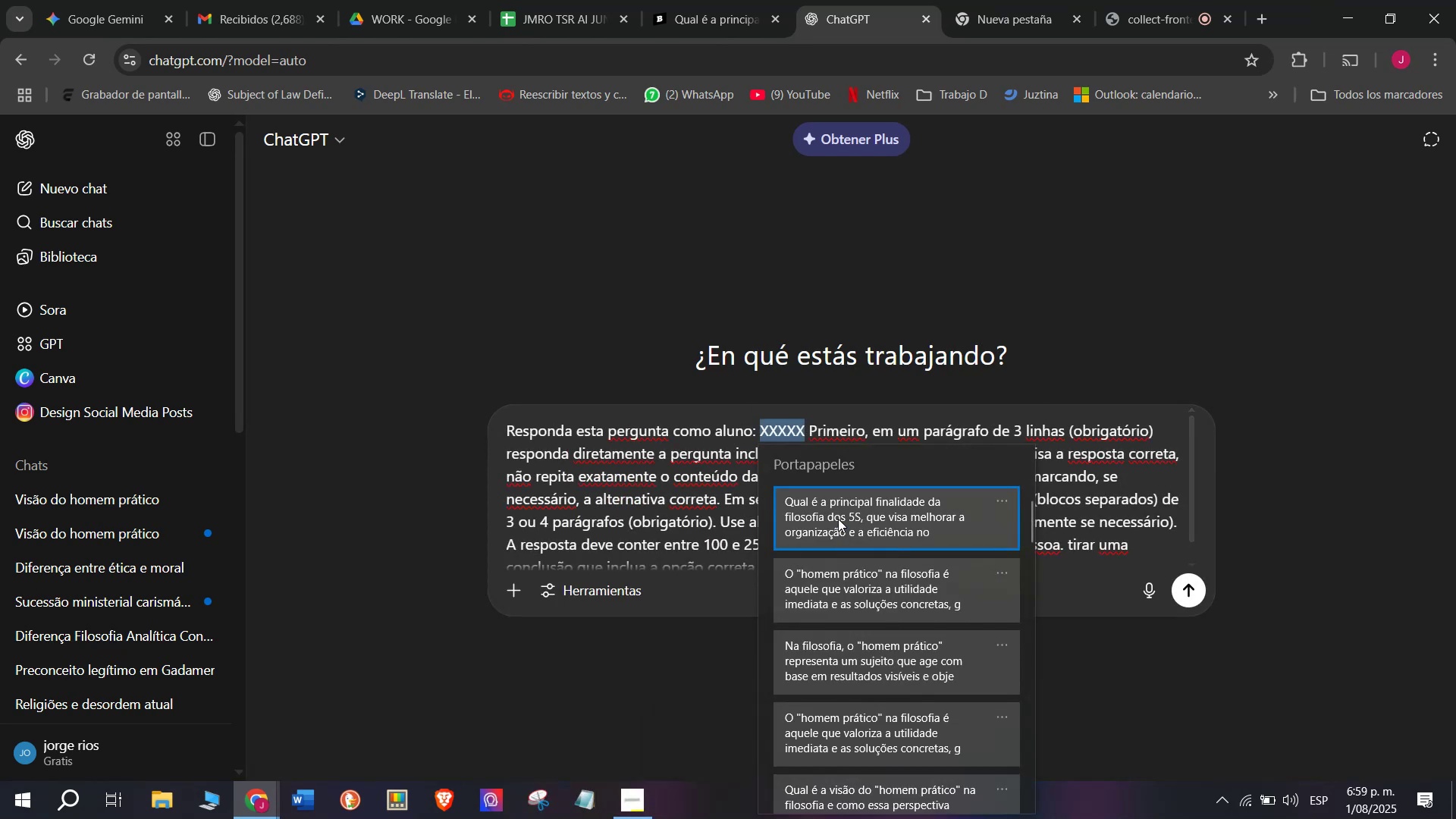 
key(Control+V)
 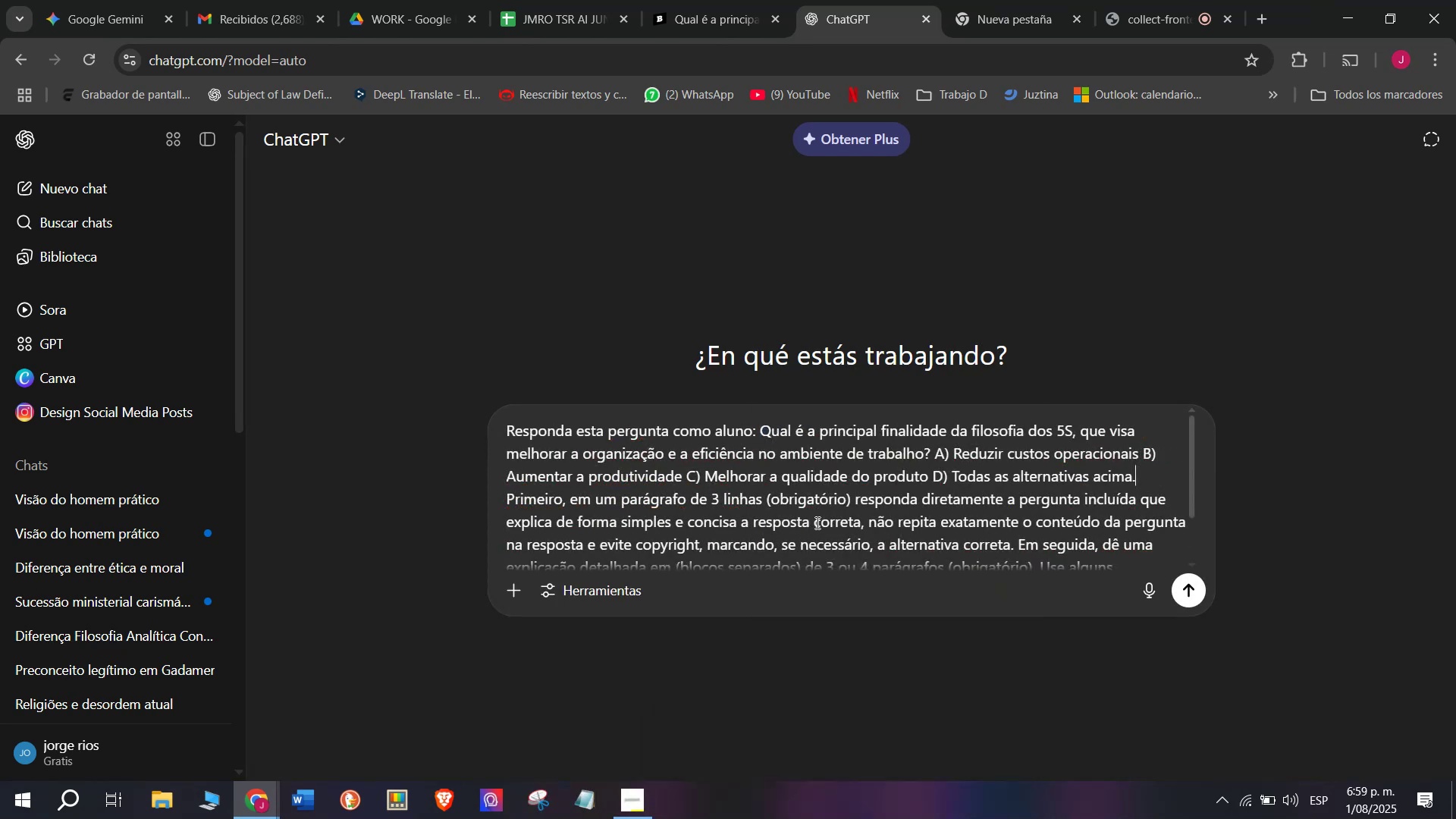 
key(Enter)
 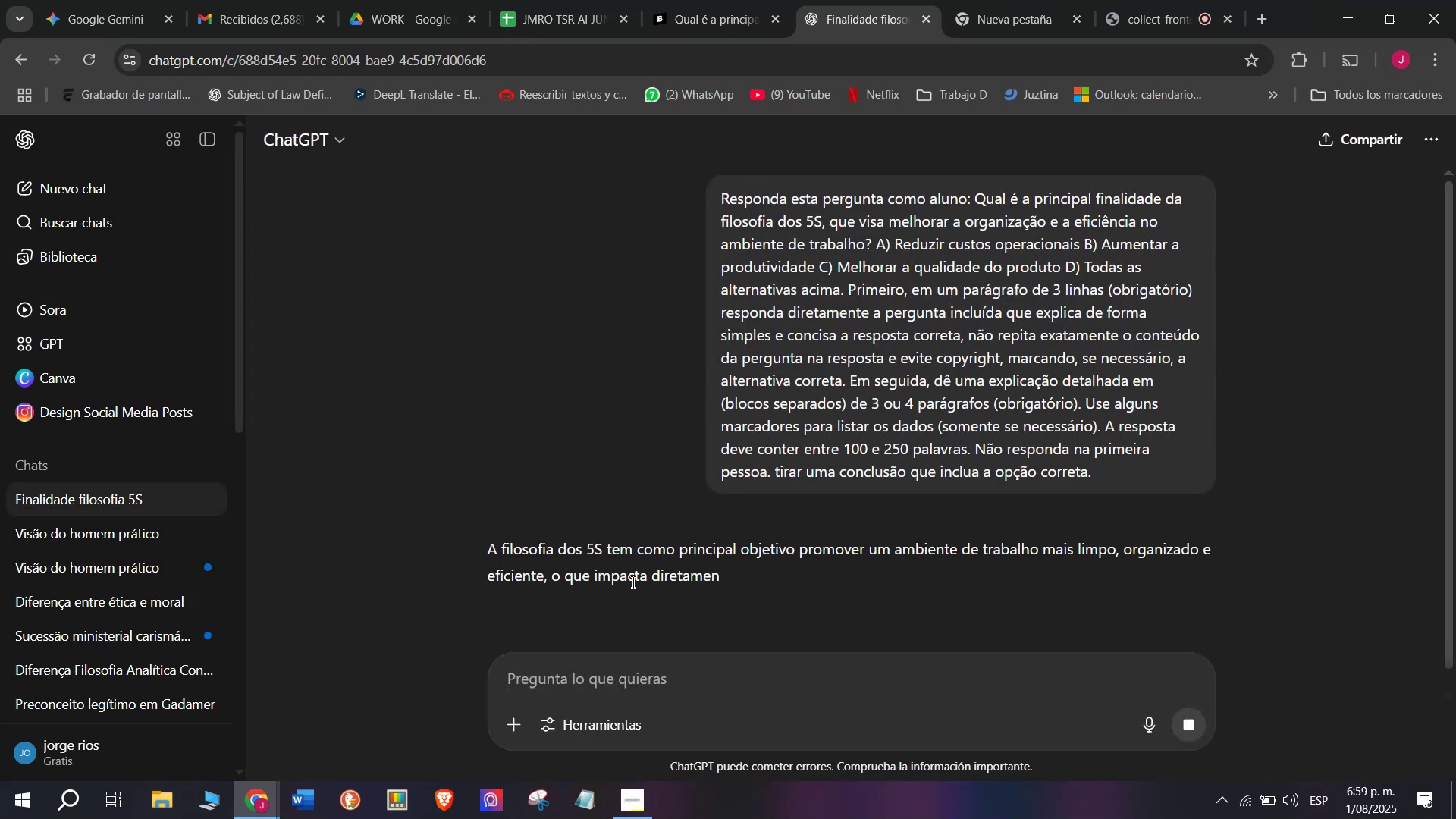 
scroll: coordinate [627, 544], scroll_direction: down, amount: 1.0
 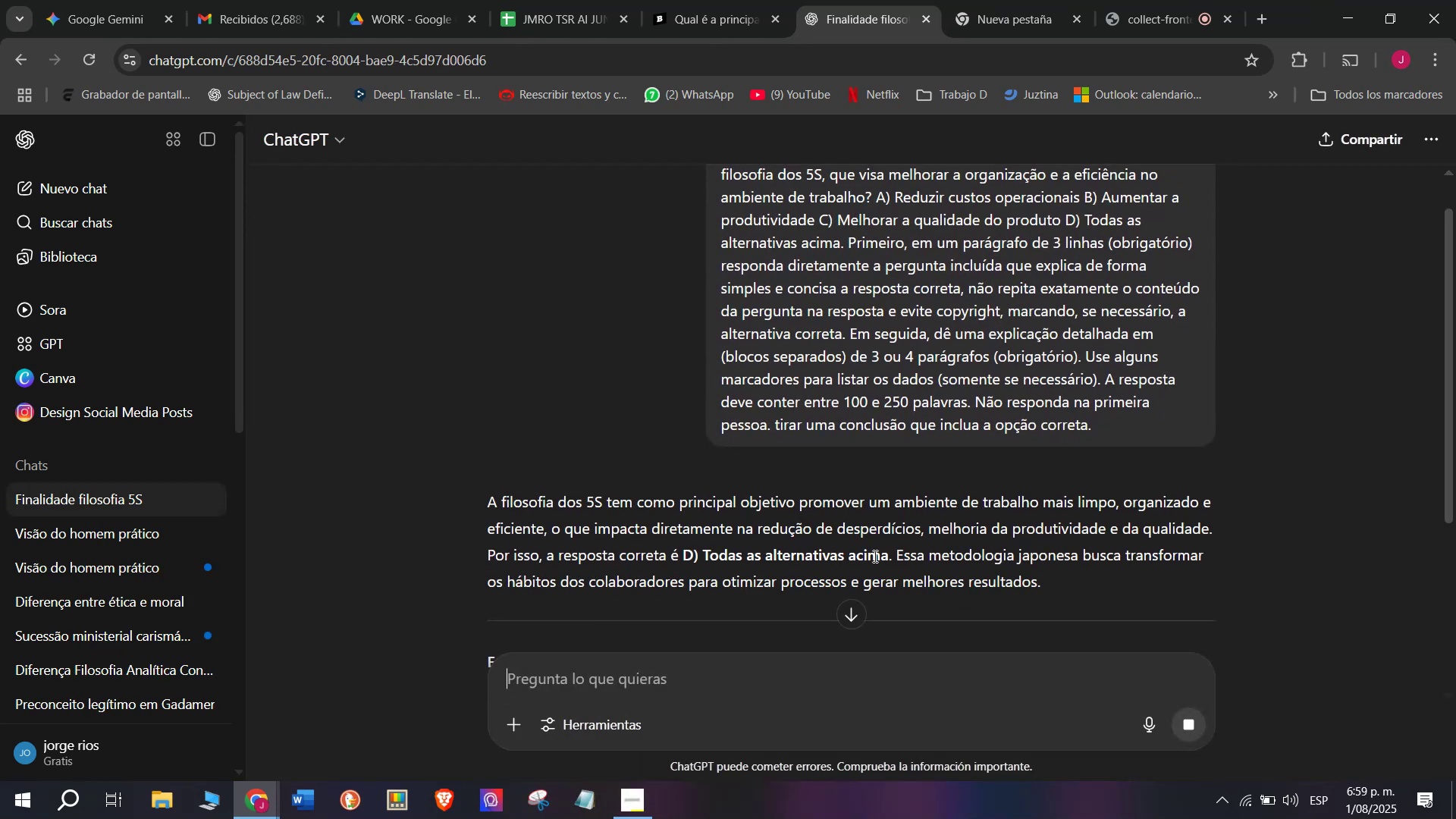 
left_click_drag(start_coordinate=[893, 551], to_coordinate=[488, 502])
 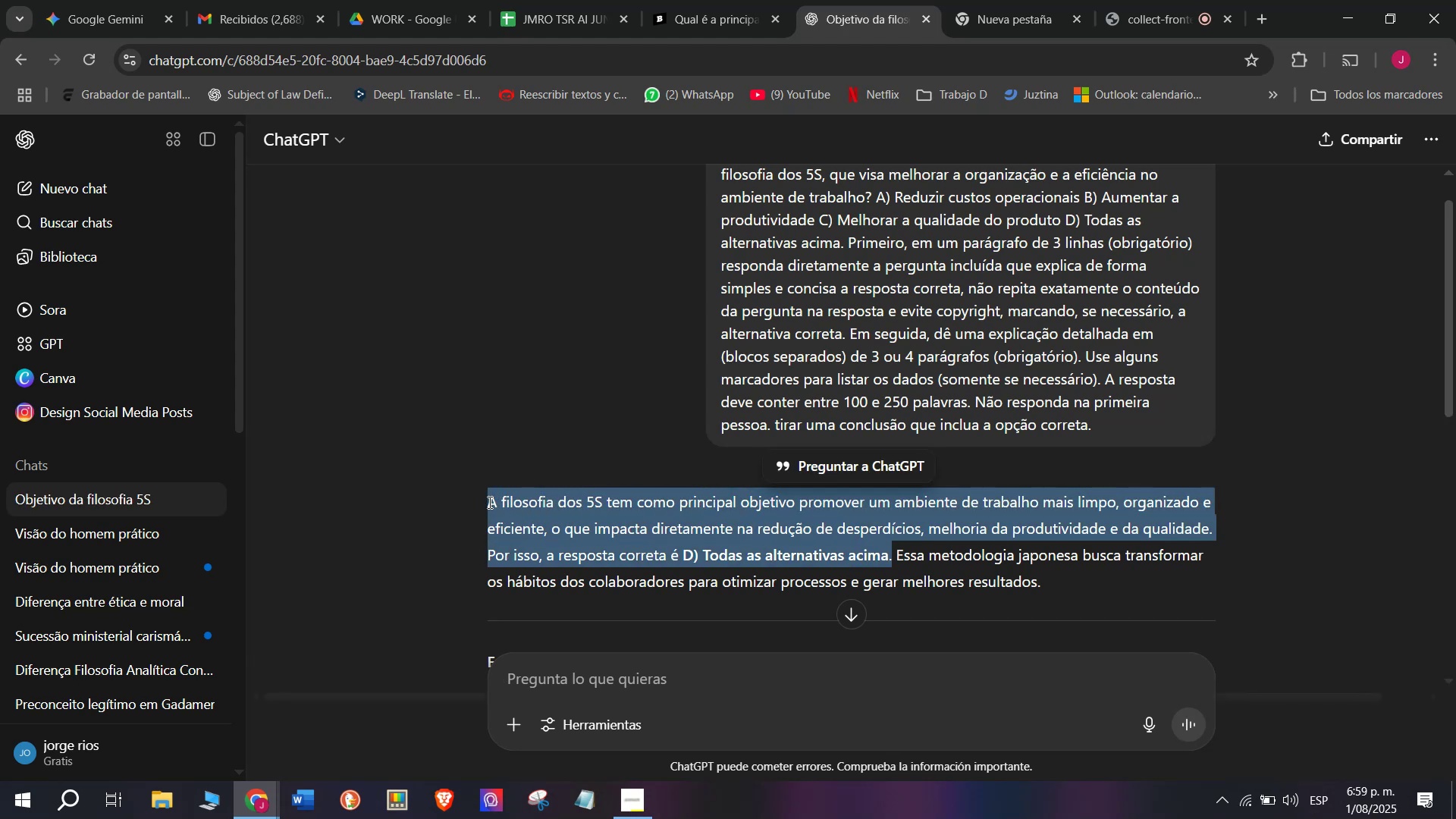 
key(Control+C)
 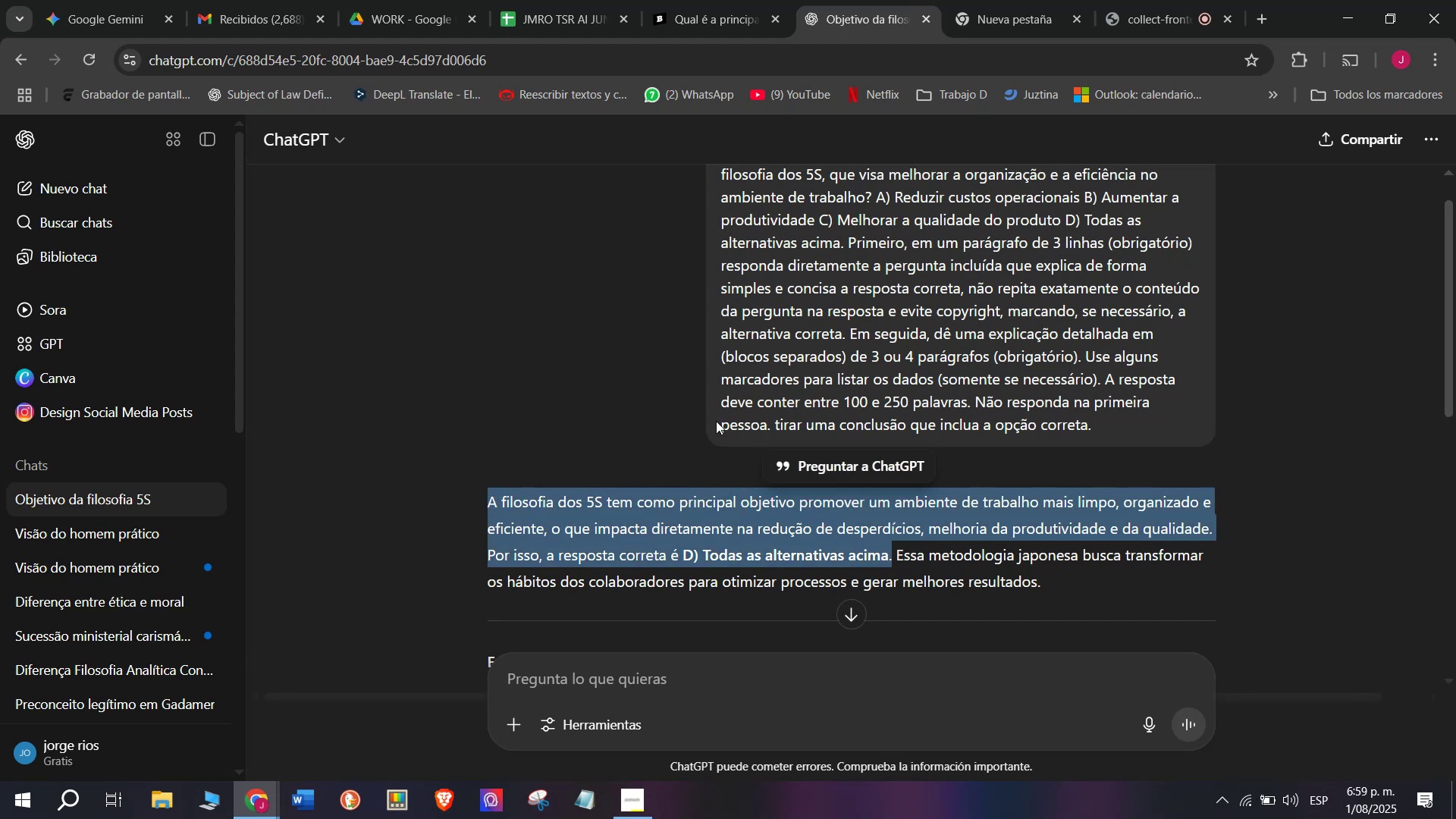 
scroll: coordinate [717, 419], scroll_direction: down, amount: 1.0
 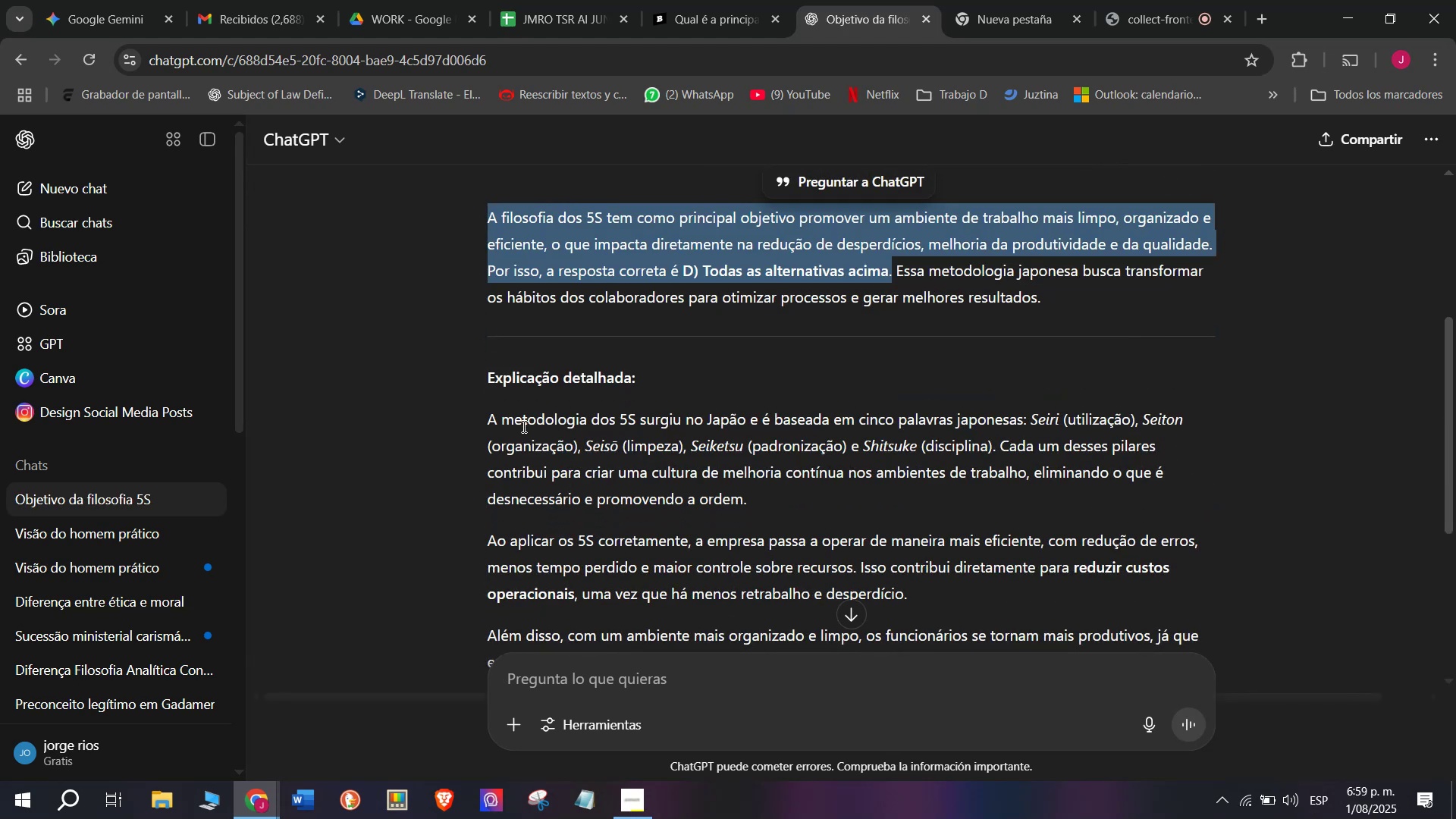 
left_click_drag(start_coordinate=[489, 424], to_coordinate=[1033, 353])
 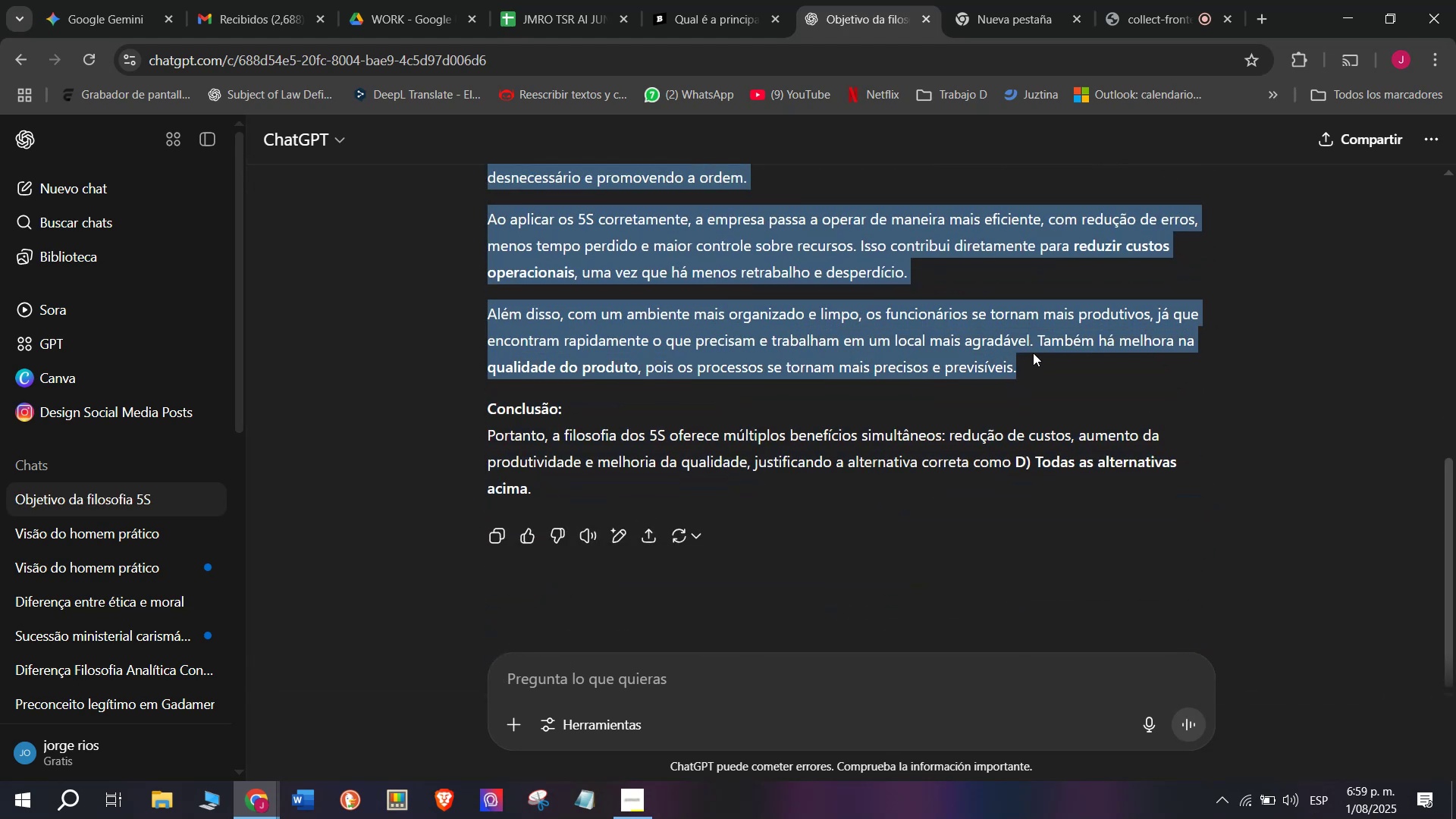 
key(Control+C)
 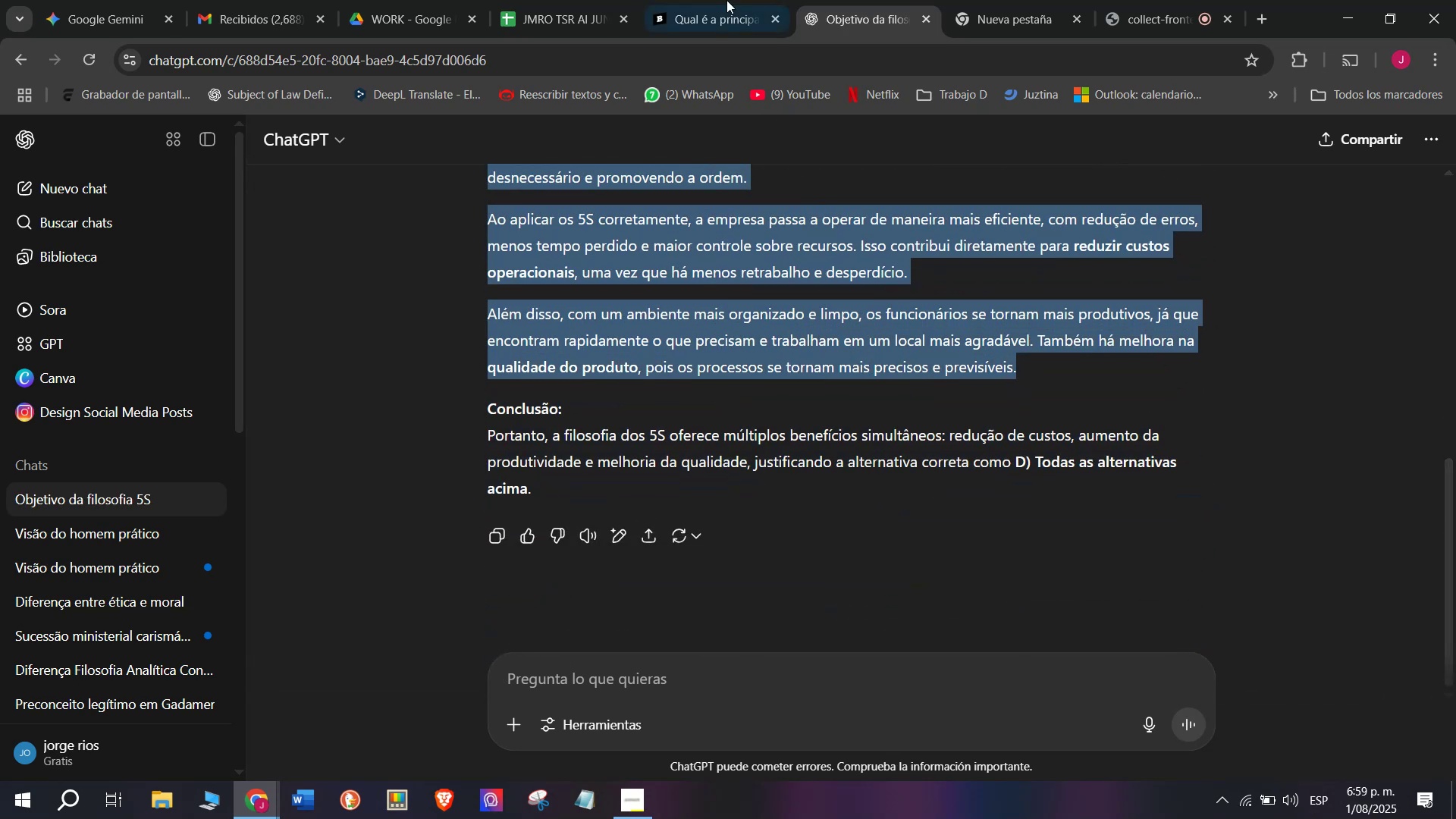 
left_click([716, 0])
 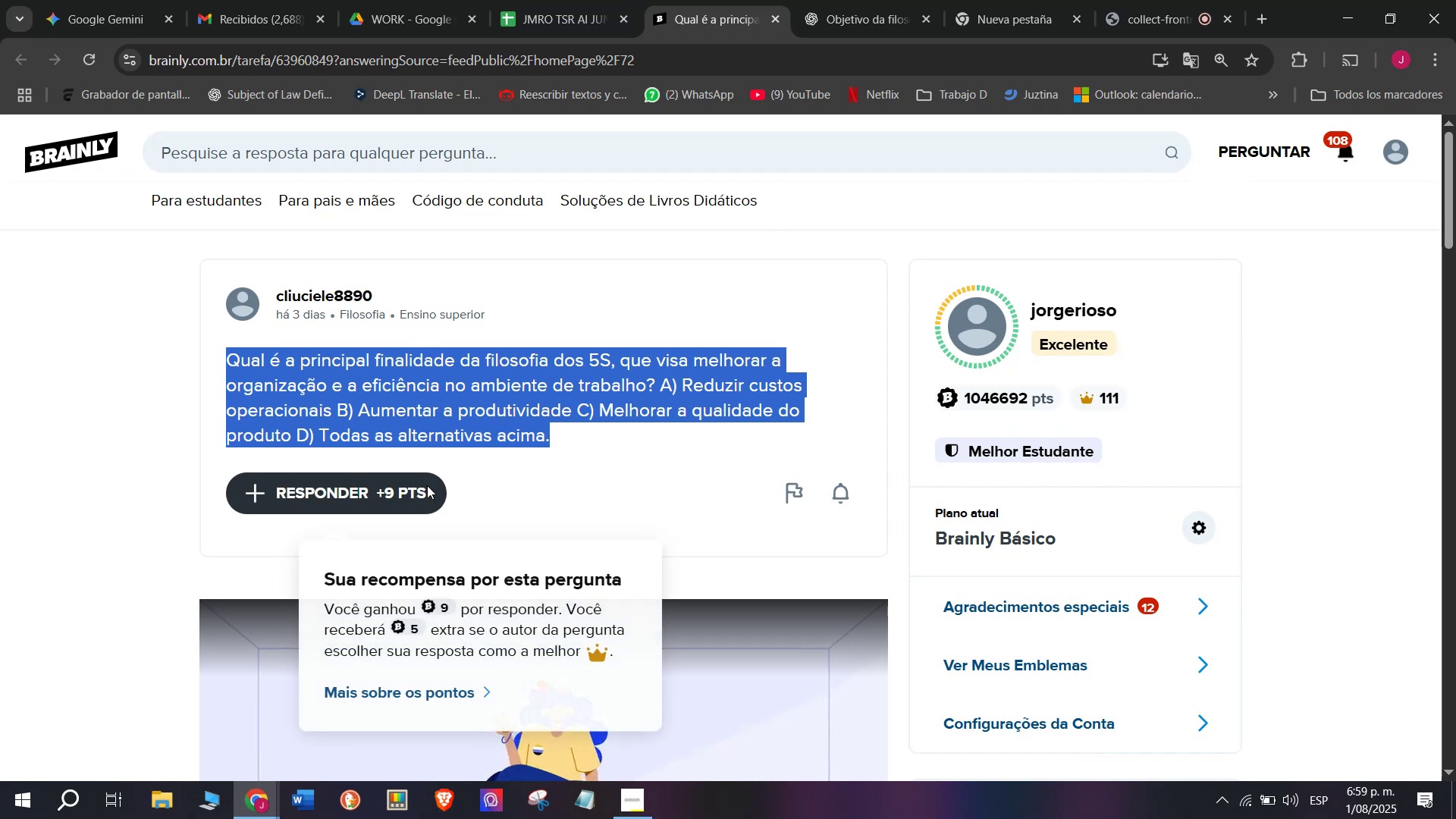 
left_click_drag(start_coordinate=[731, 416], to_coordinate=[520, 213])
 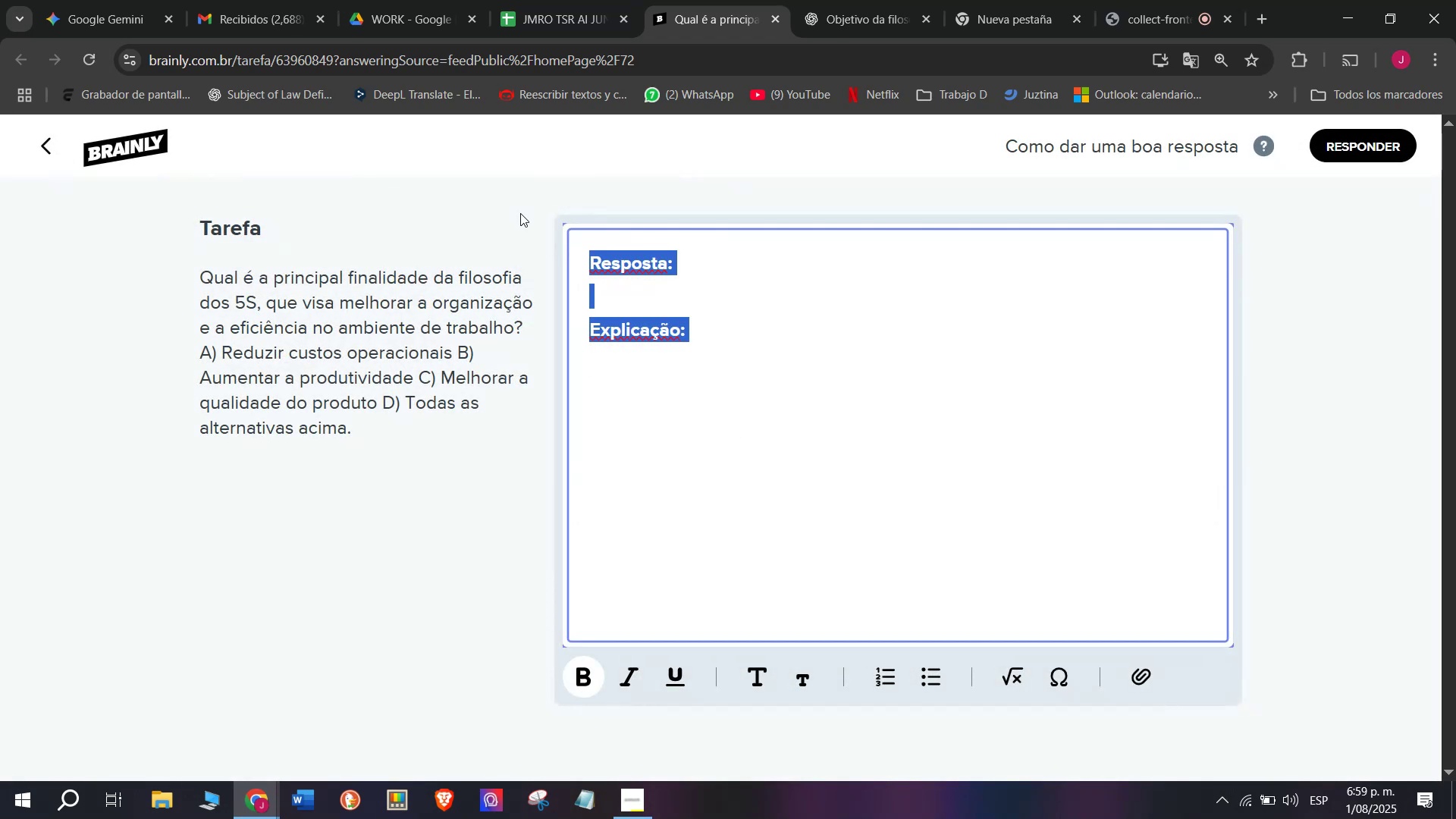 
key(Meta+MetaLeft)
 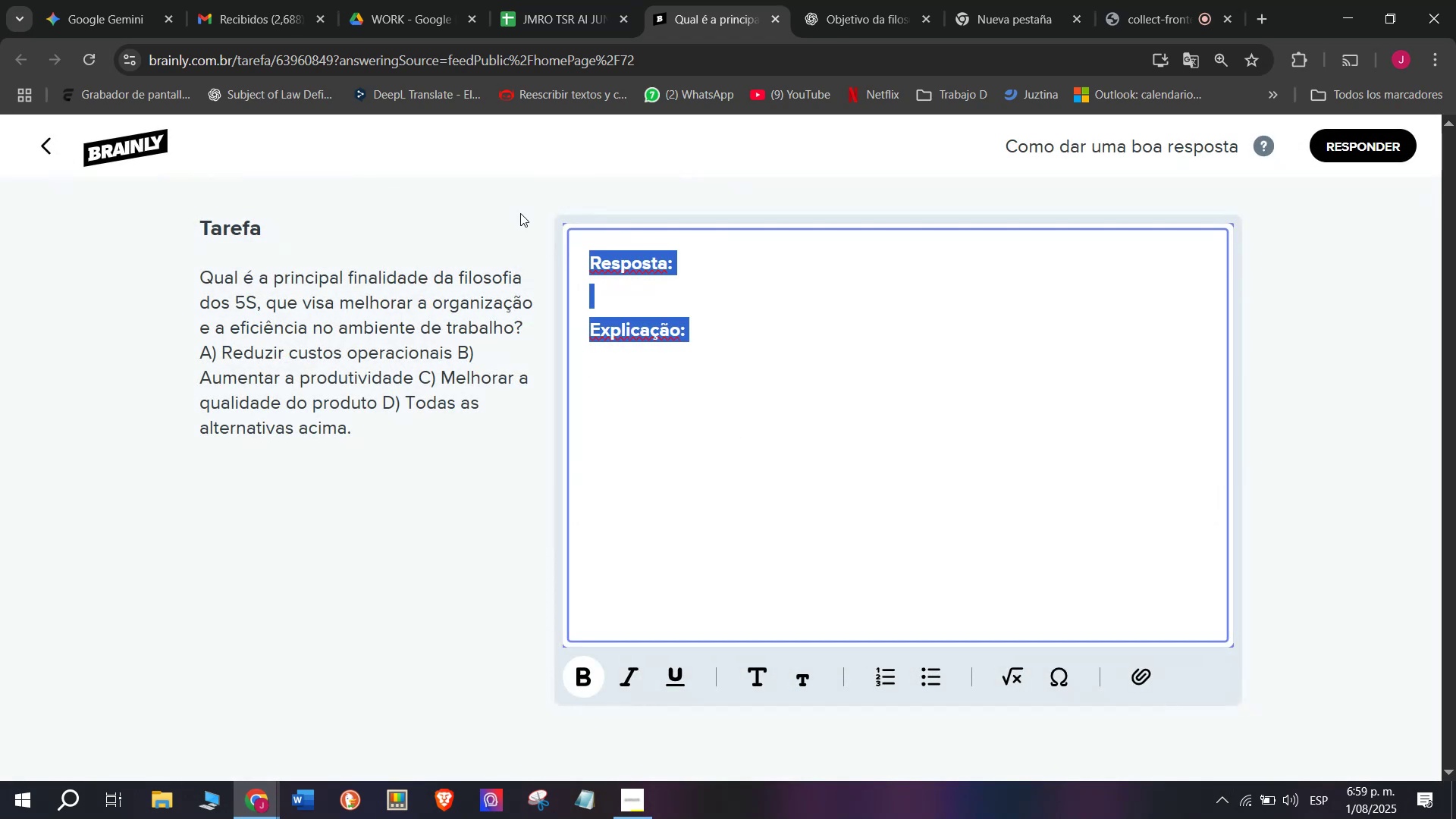 
key(Meta+V)
 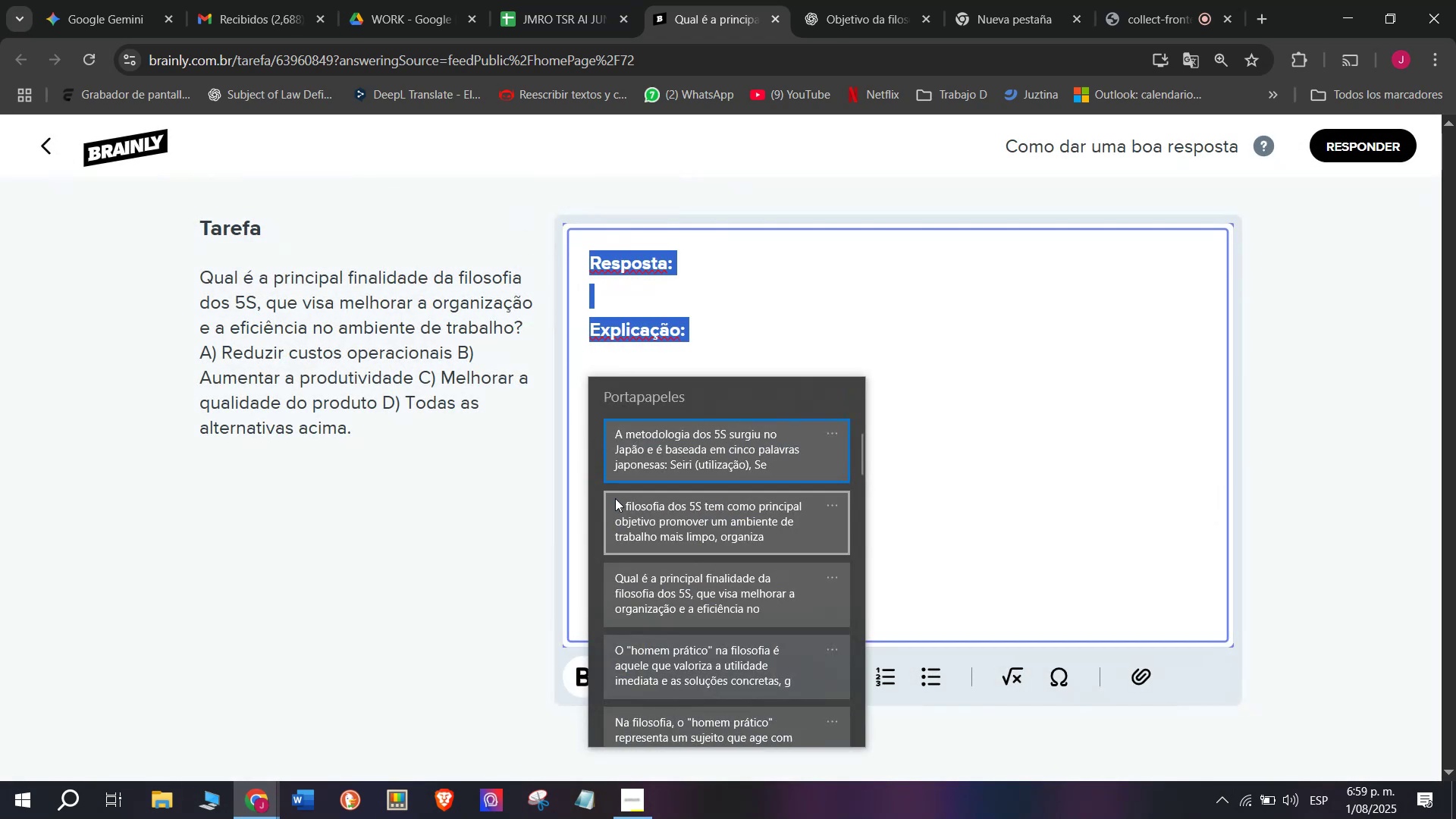 
key(Control+ControlLeft)
 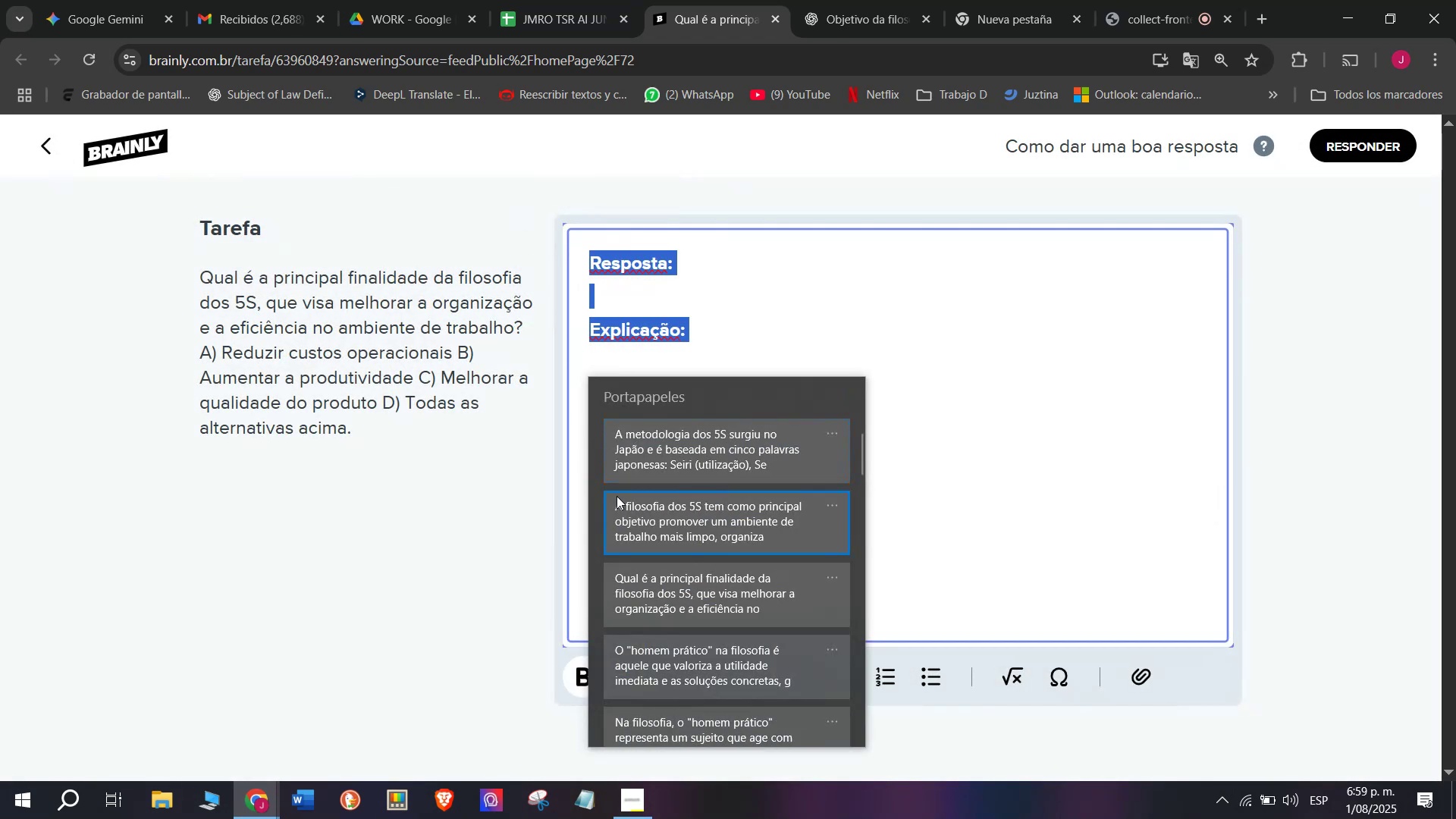 
key(Control+V)
 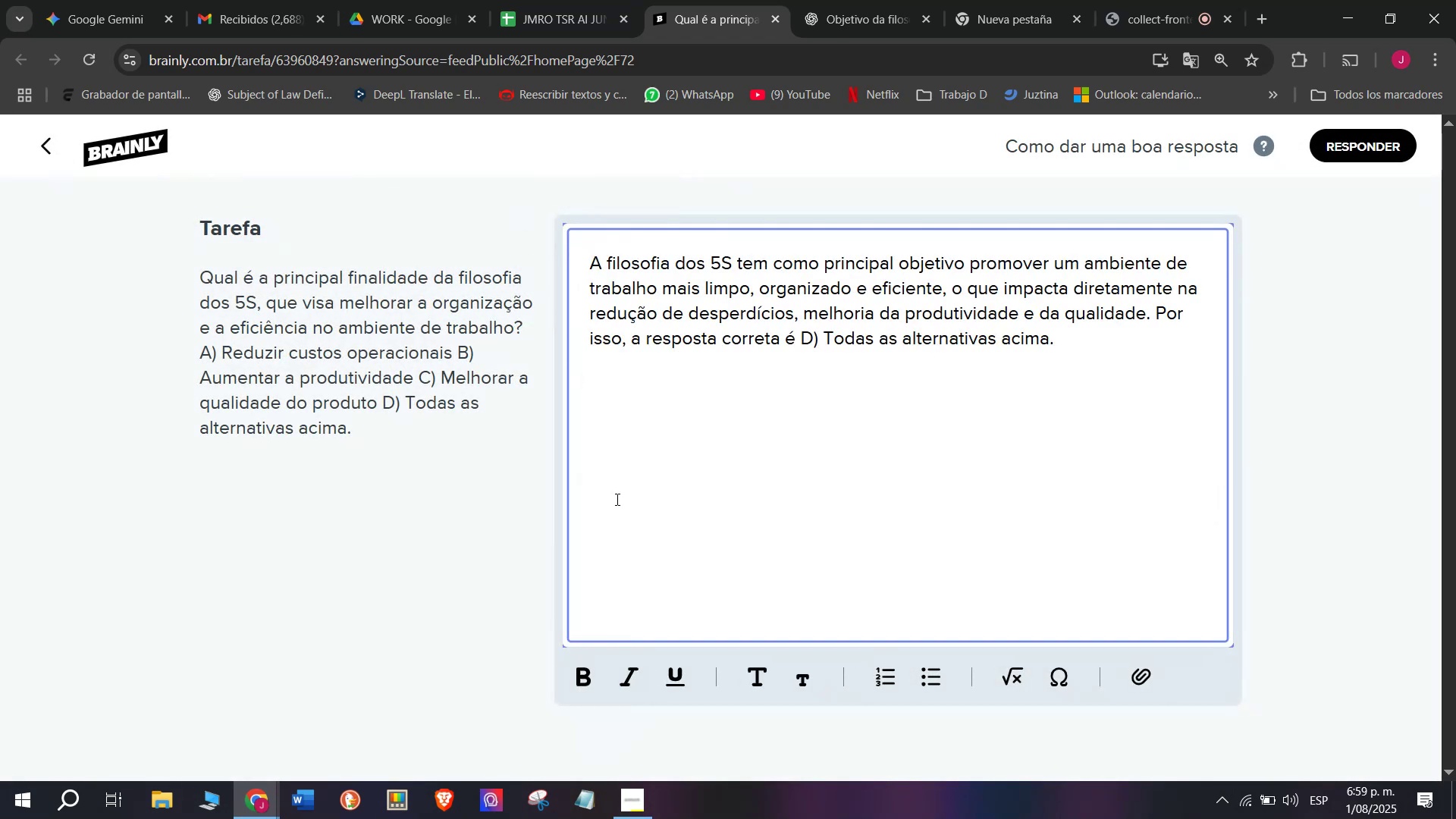 
key(Enter)
 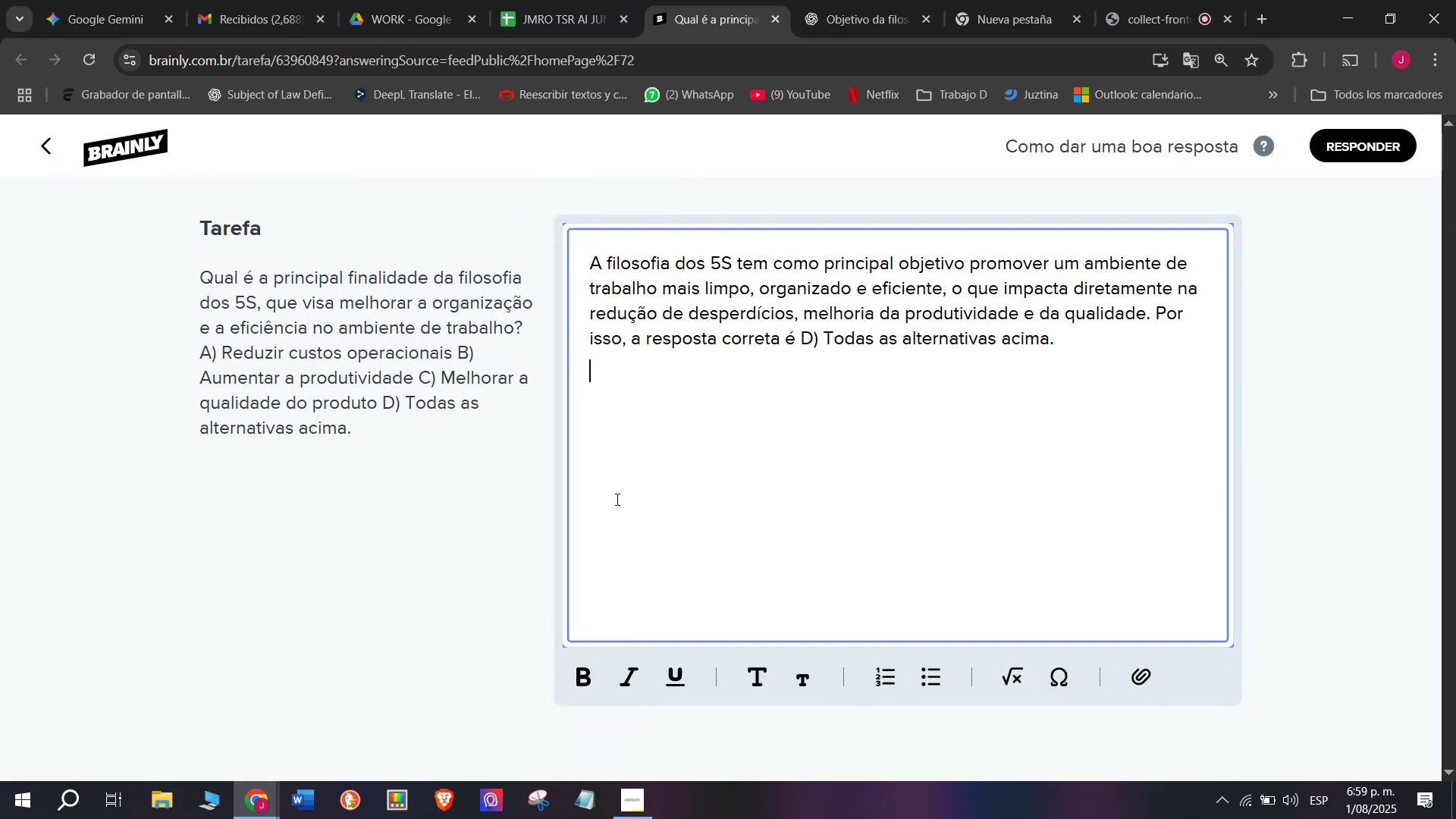 
key(Enter)
 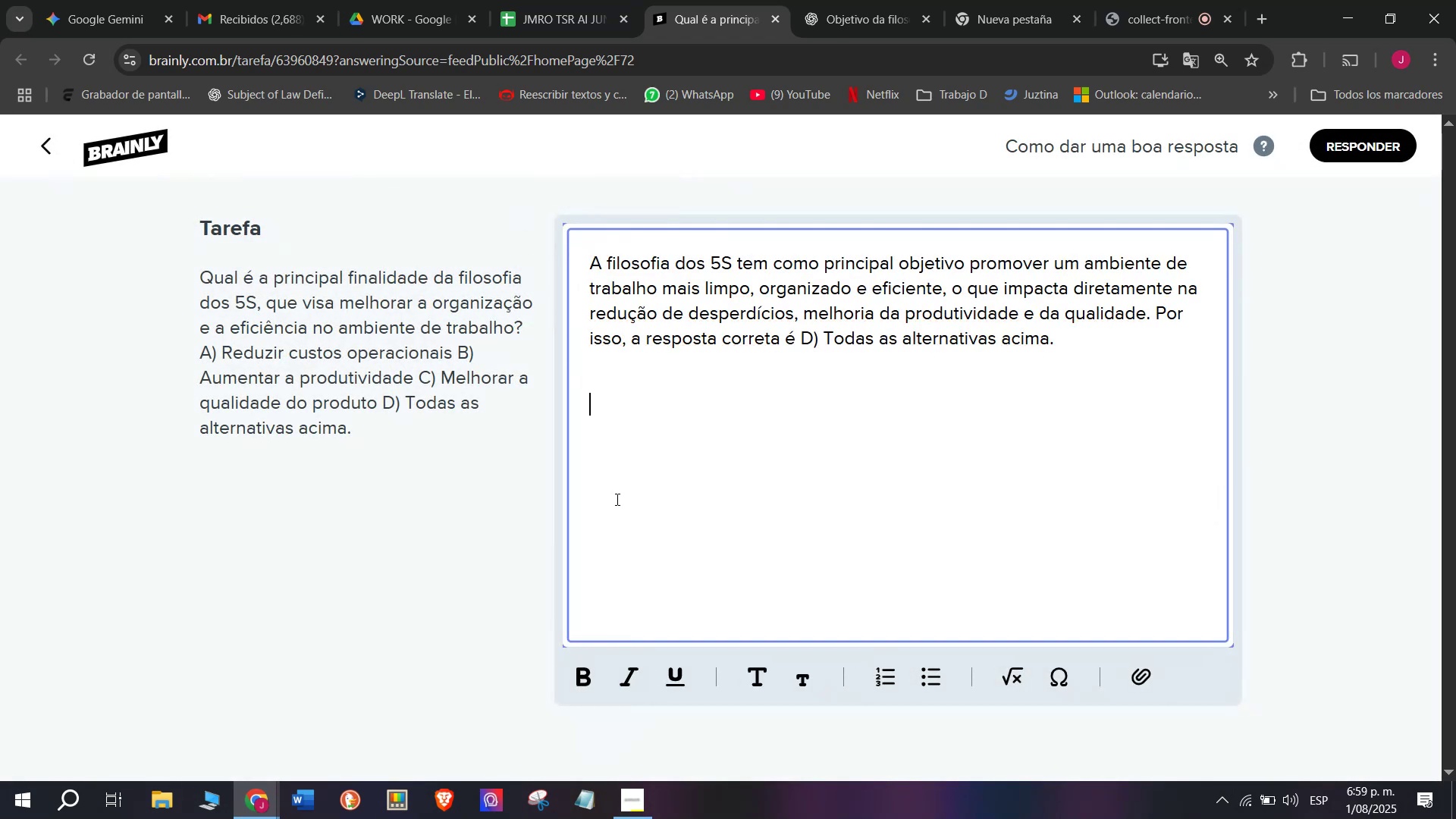 
key(Meta+V)
 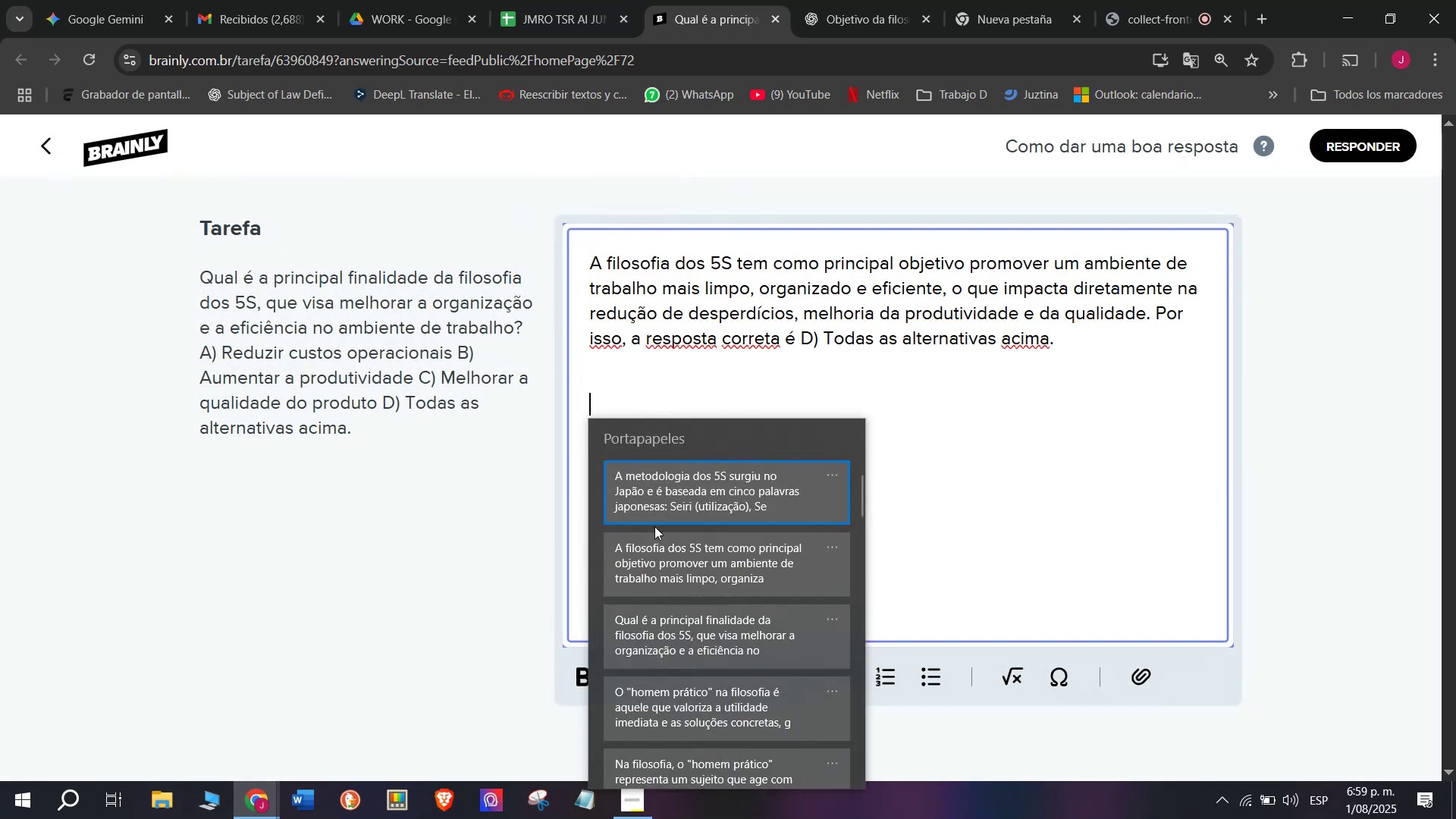 
key(Control+ControlLeft)
 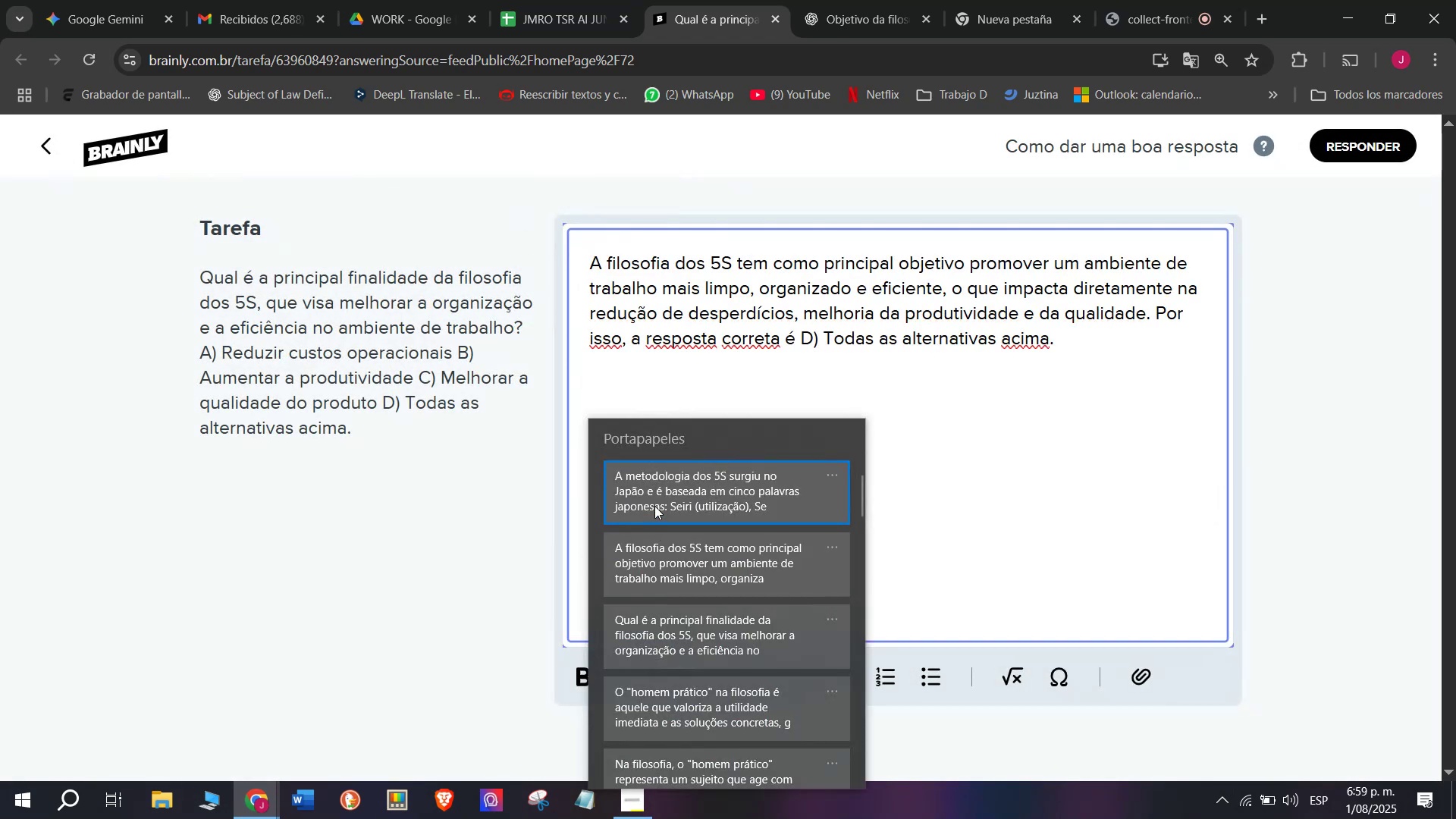 
key(Control+V)
 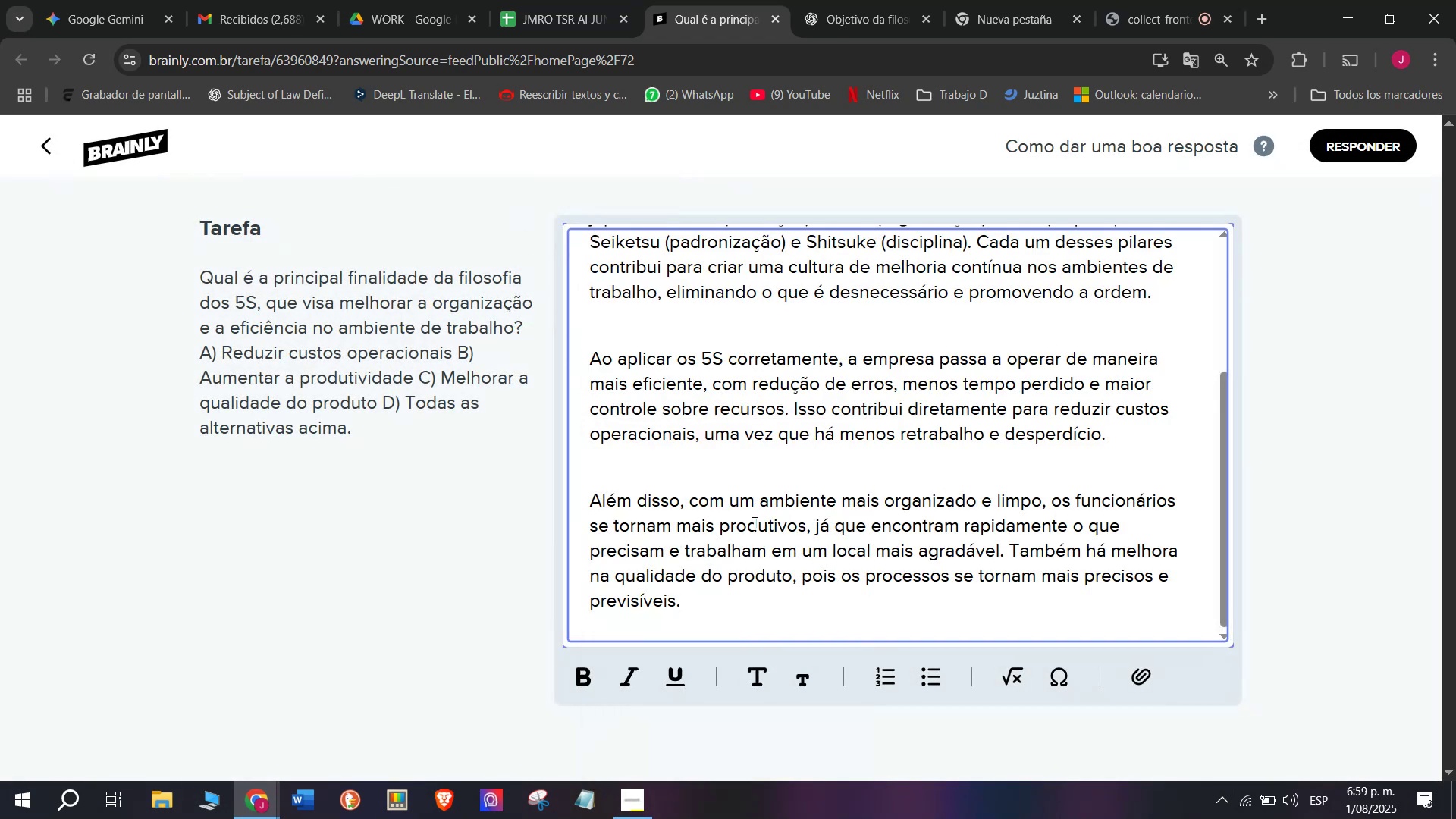 
scroll: coordinate [753, 522], scroll_direction: up, amount: 1.0
 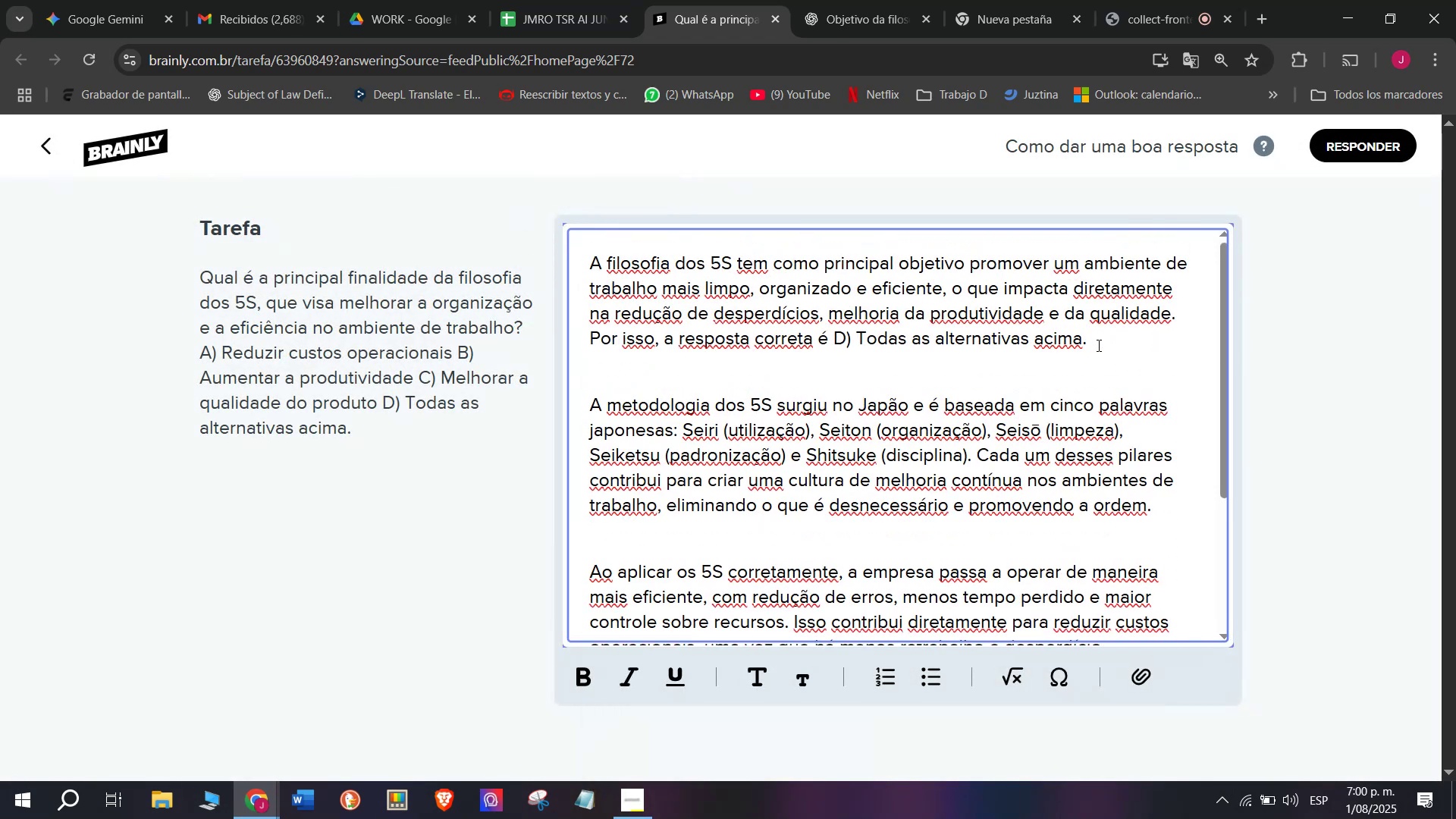 
left_click_drag(start_coordinate=[1097, 344], to_coordinate=[832, 344])
 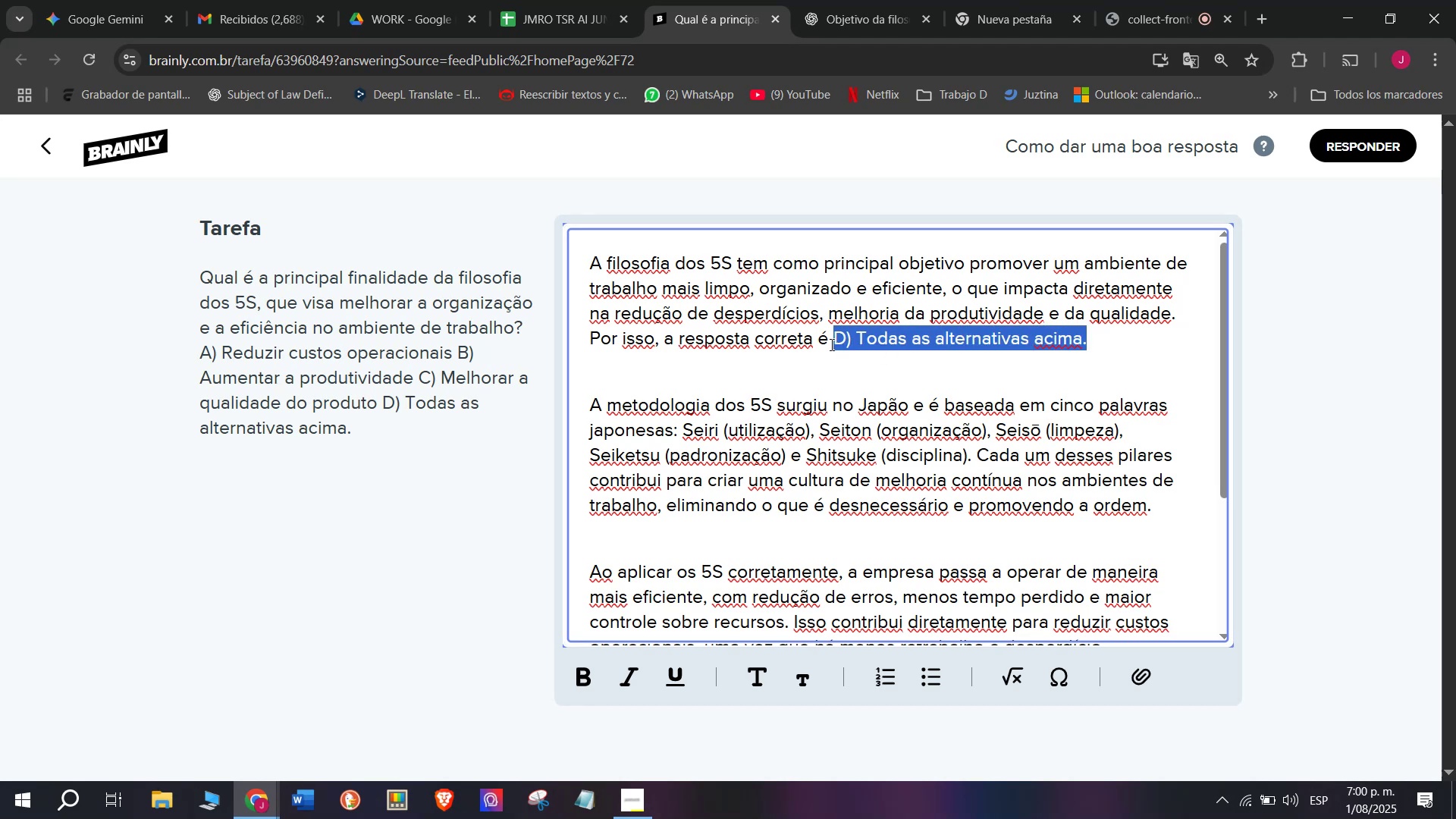 
key(Control+B)
 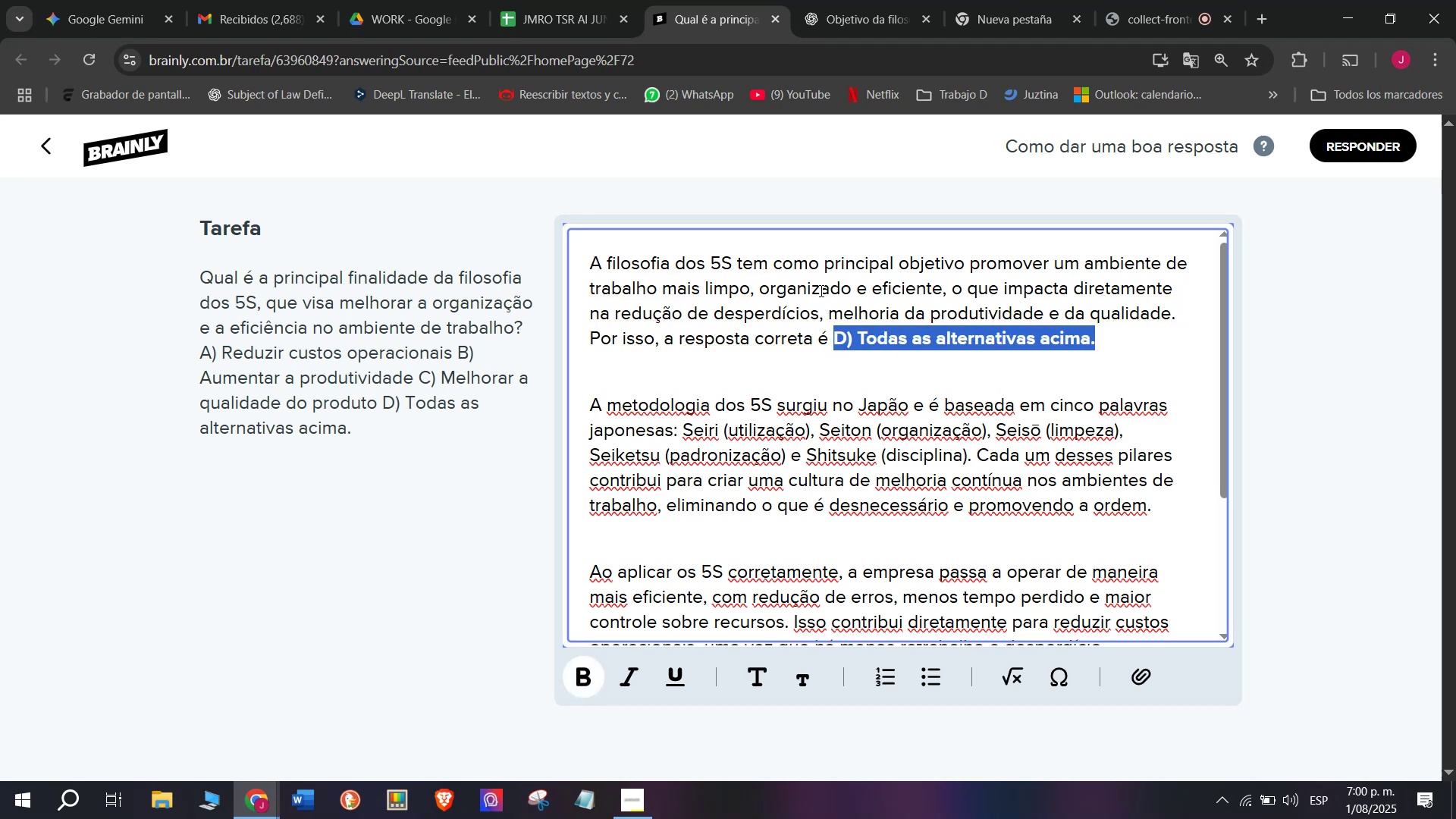 
left_click([819, 278])
 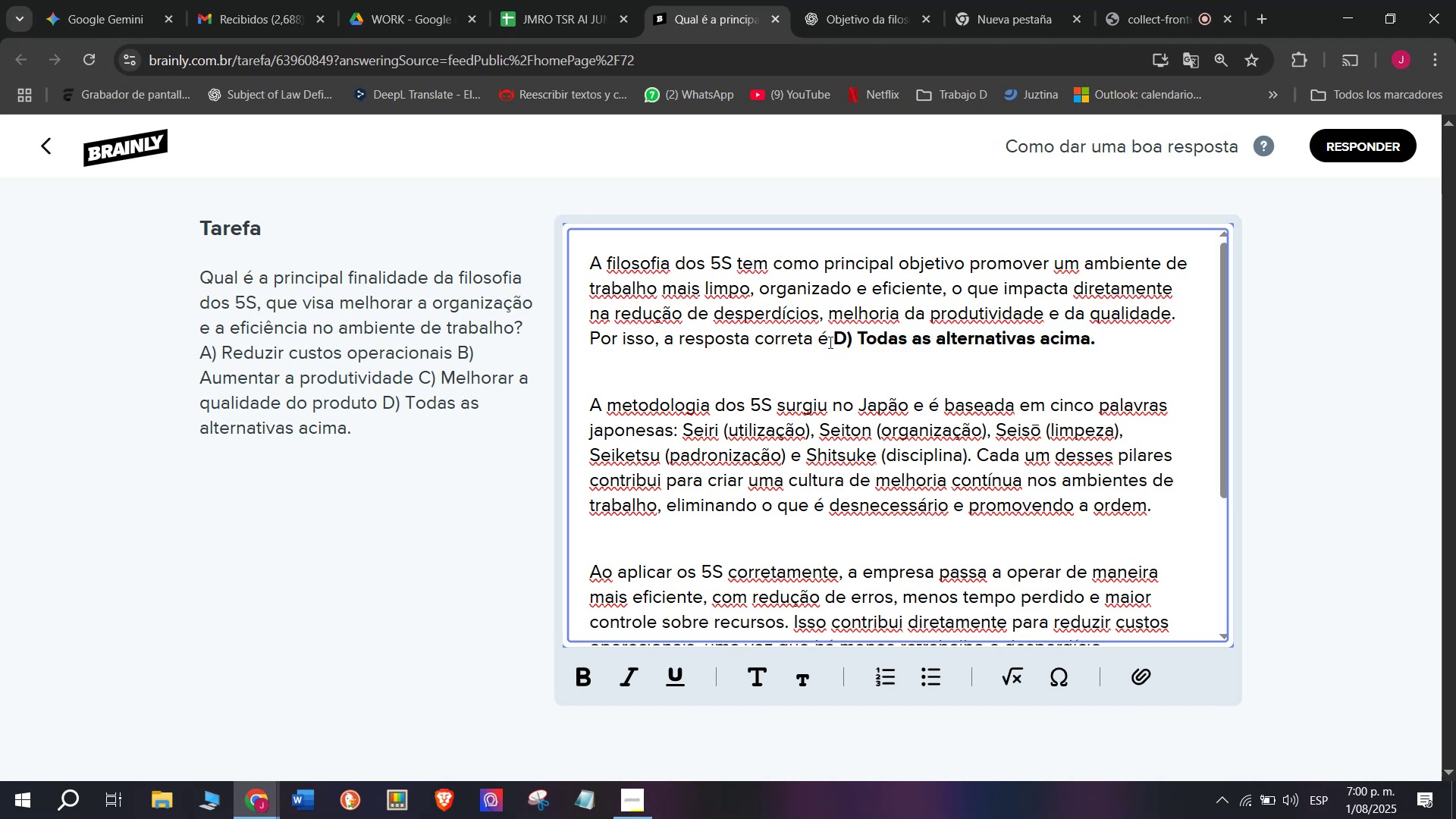 
wait(5.49)
 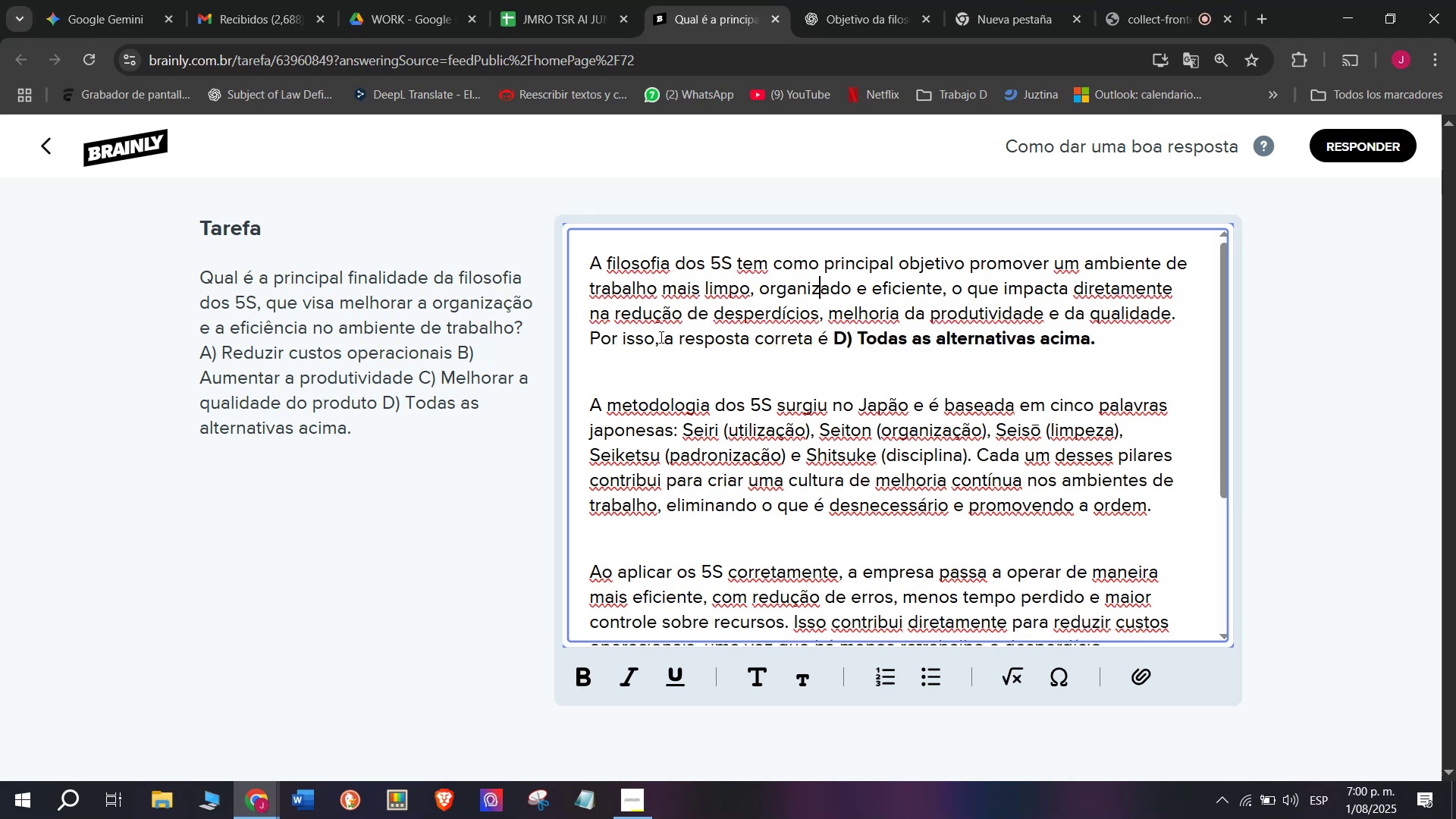 
left_click_drag(start_coordinate=[827, 339], to_coordinate=[577, 325])
 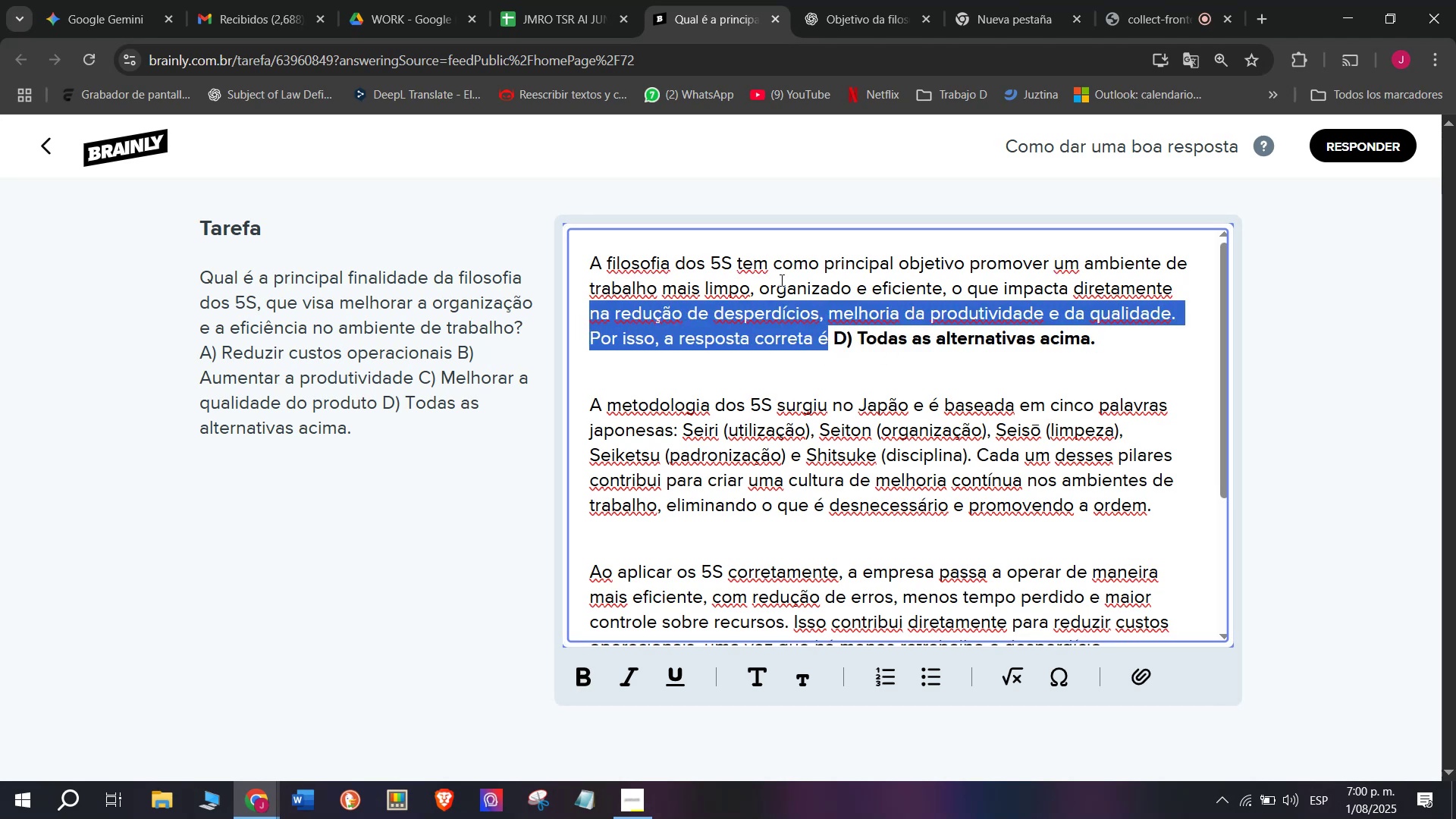 
left_click([819, 265])
 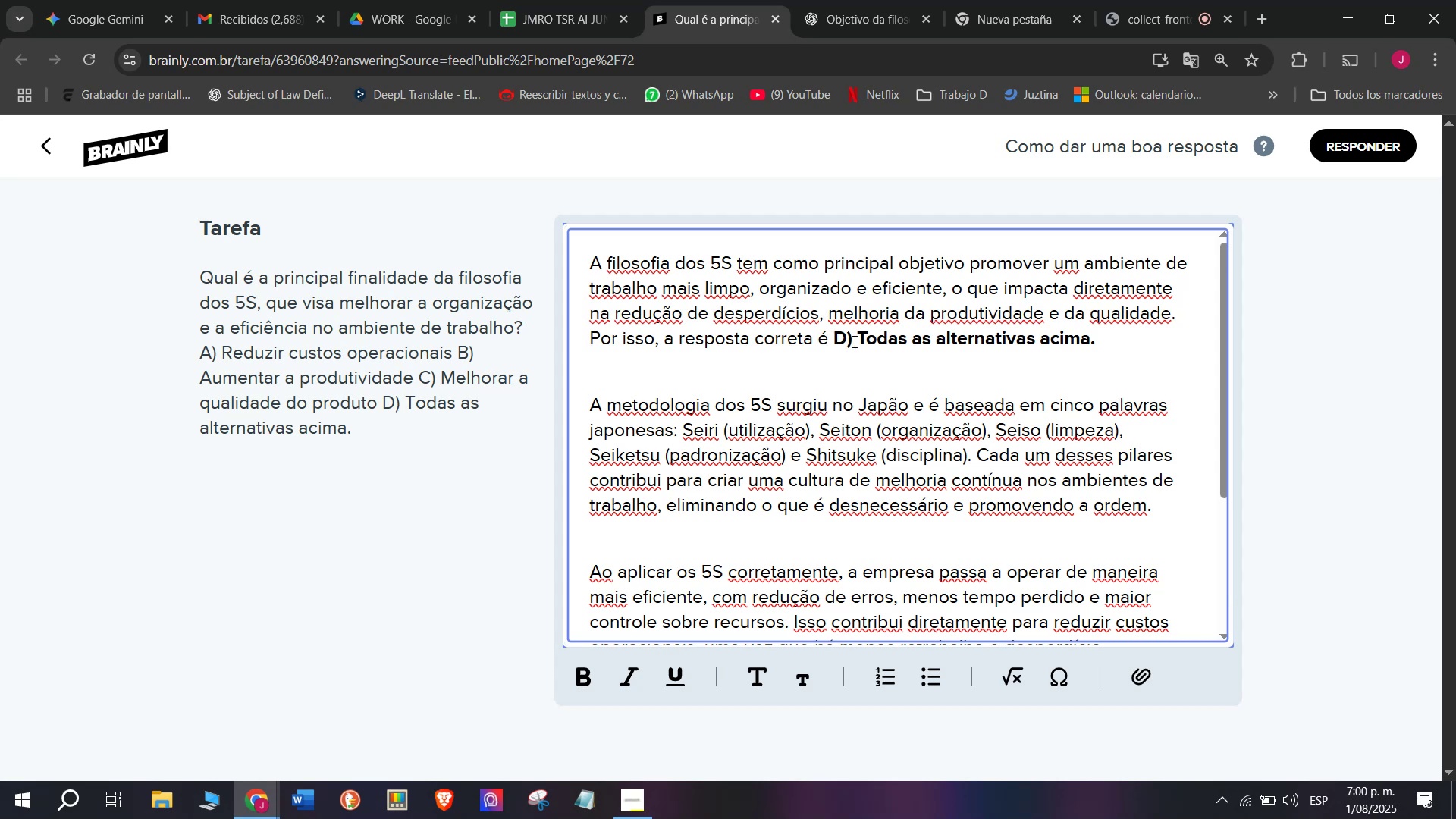 
left_click_drag(start_coordinate=[857, 341], to_coordinate=[548, 340])
 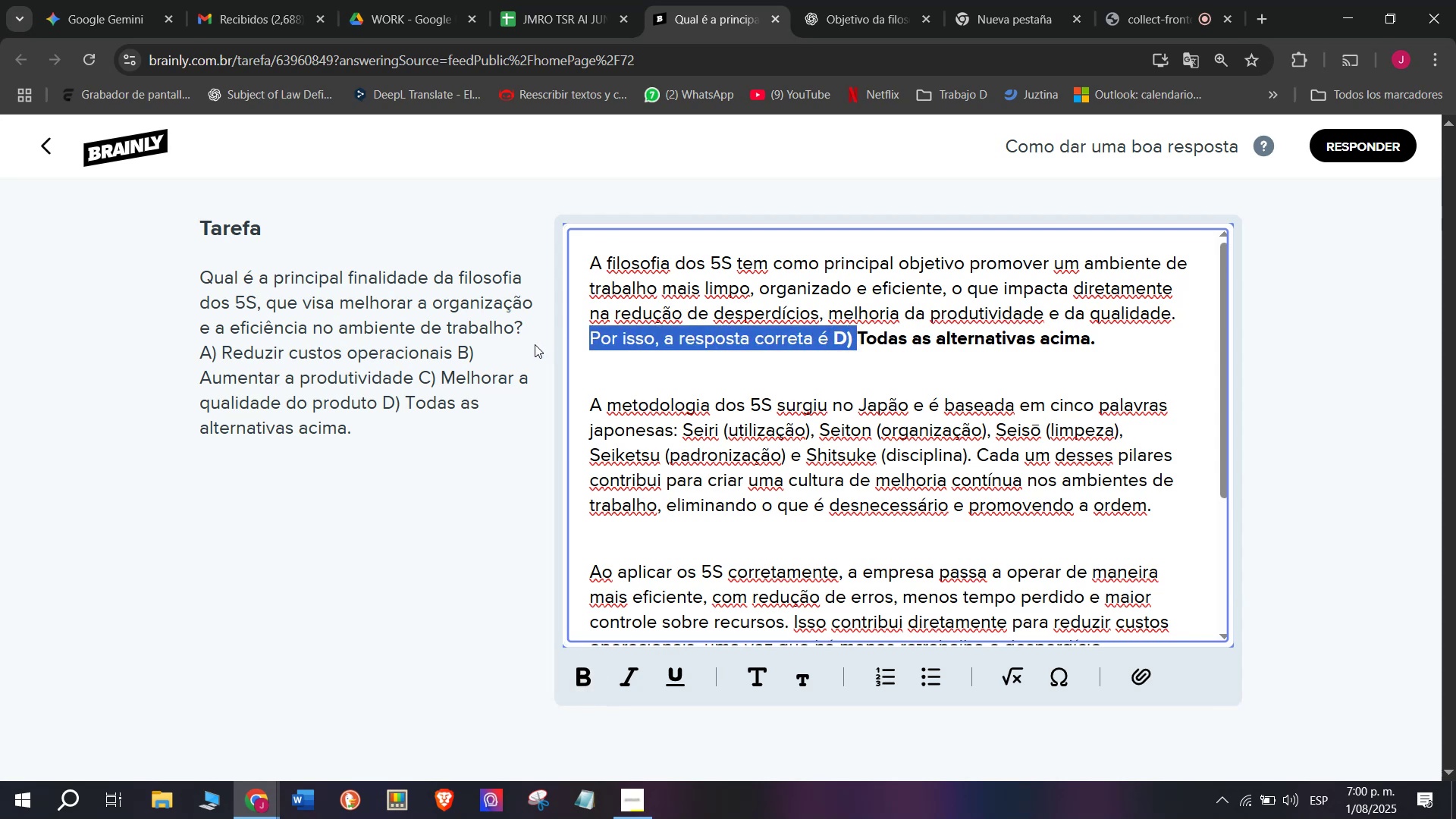 
key(Control+B)
 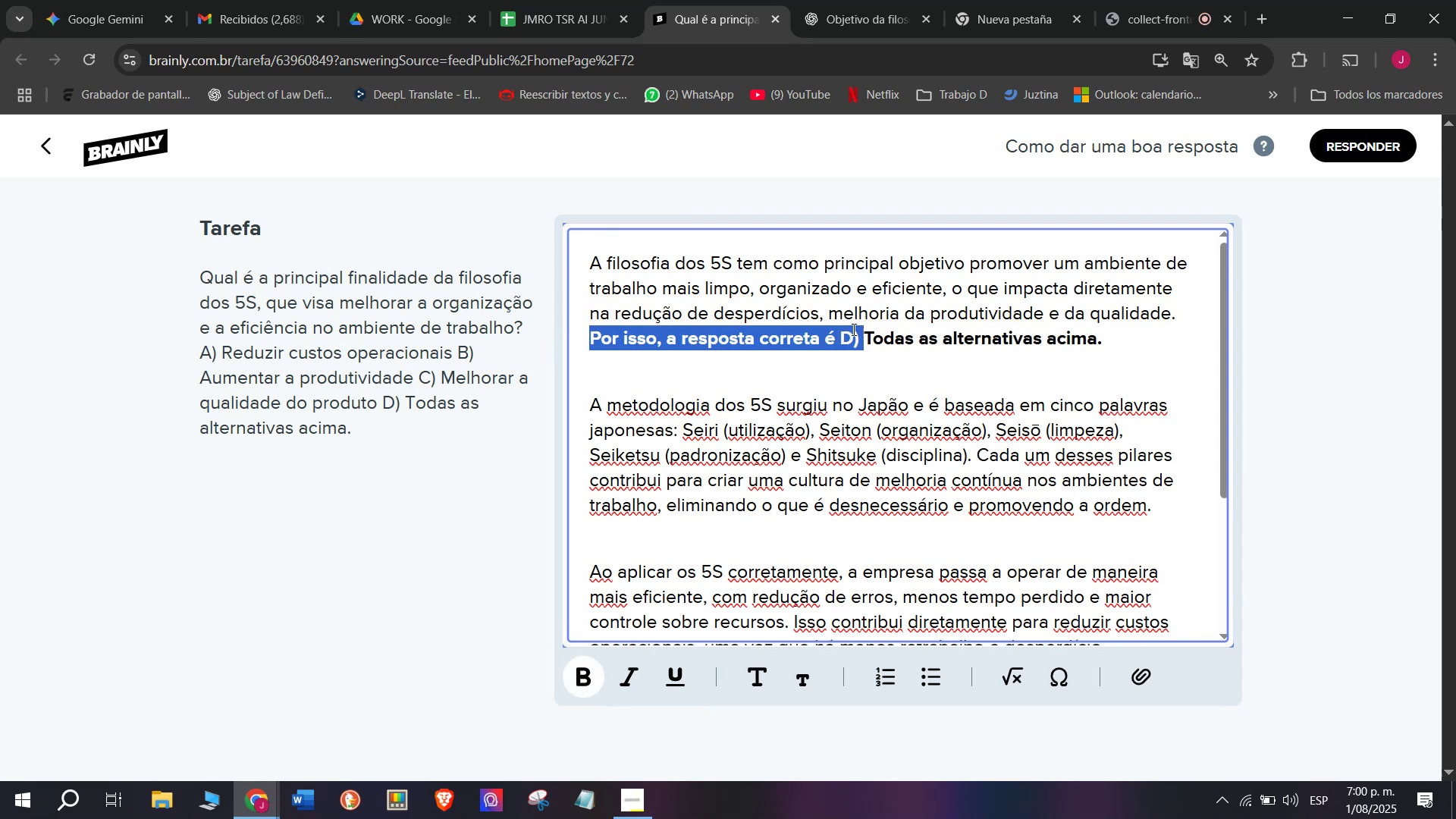 
left_click([886, 270])
 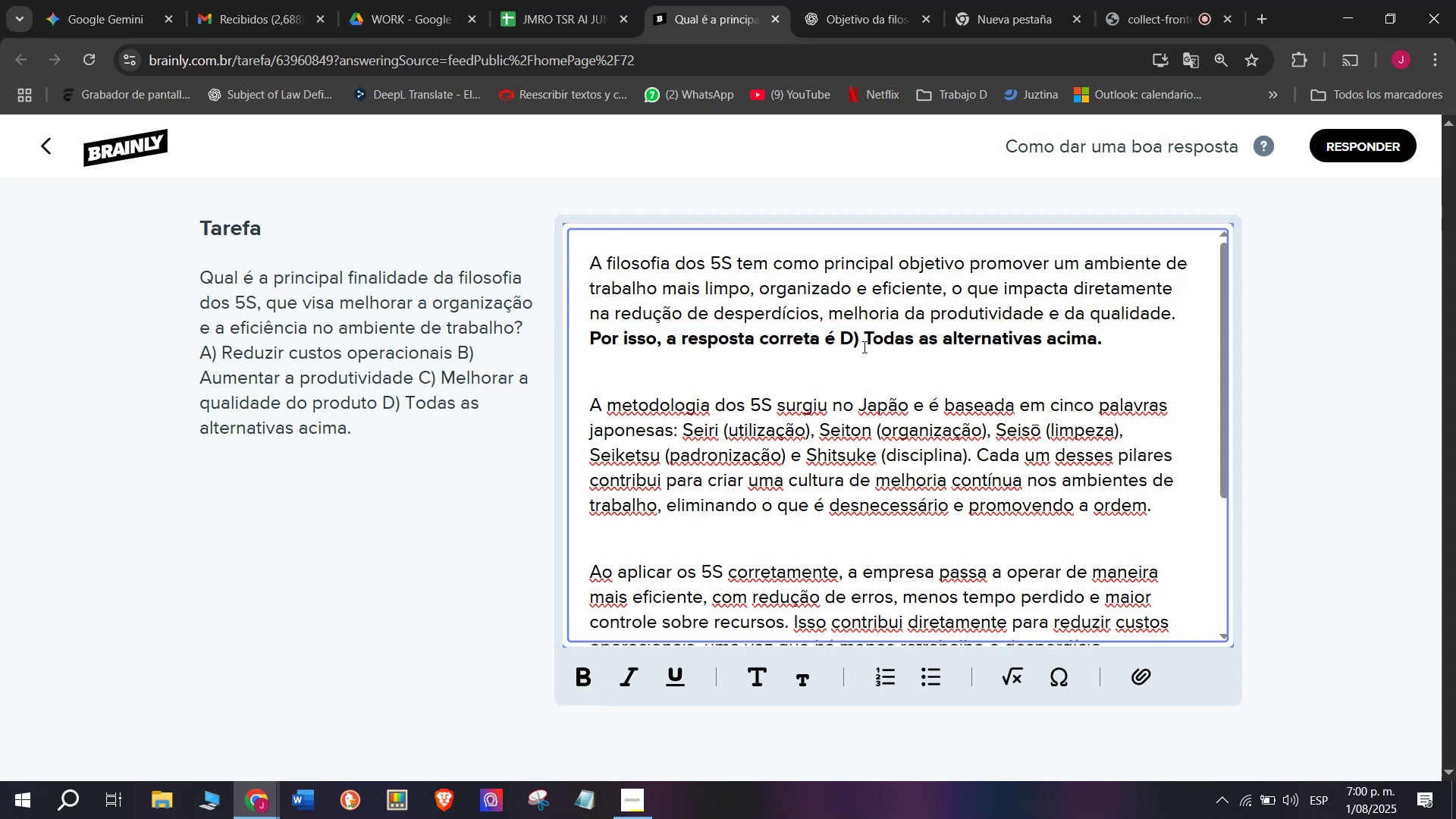 
left_click_drag(start_coordinate=[863, 346], to_coordinate=[1133, 366])
 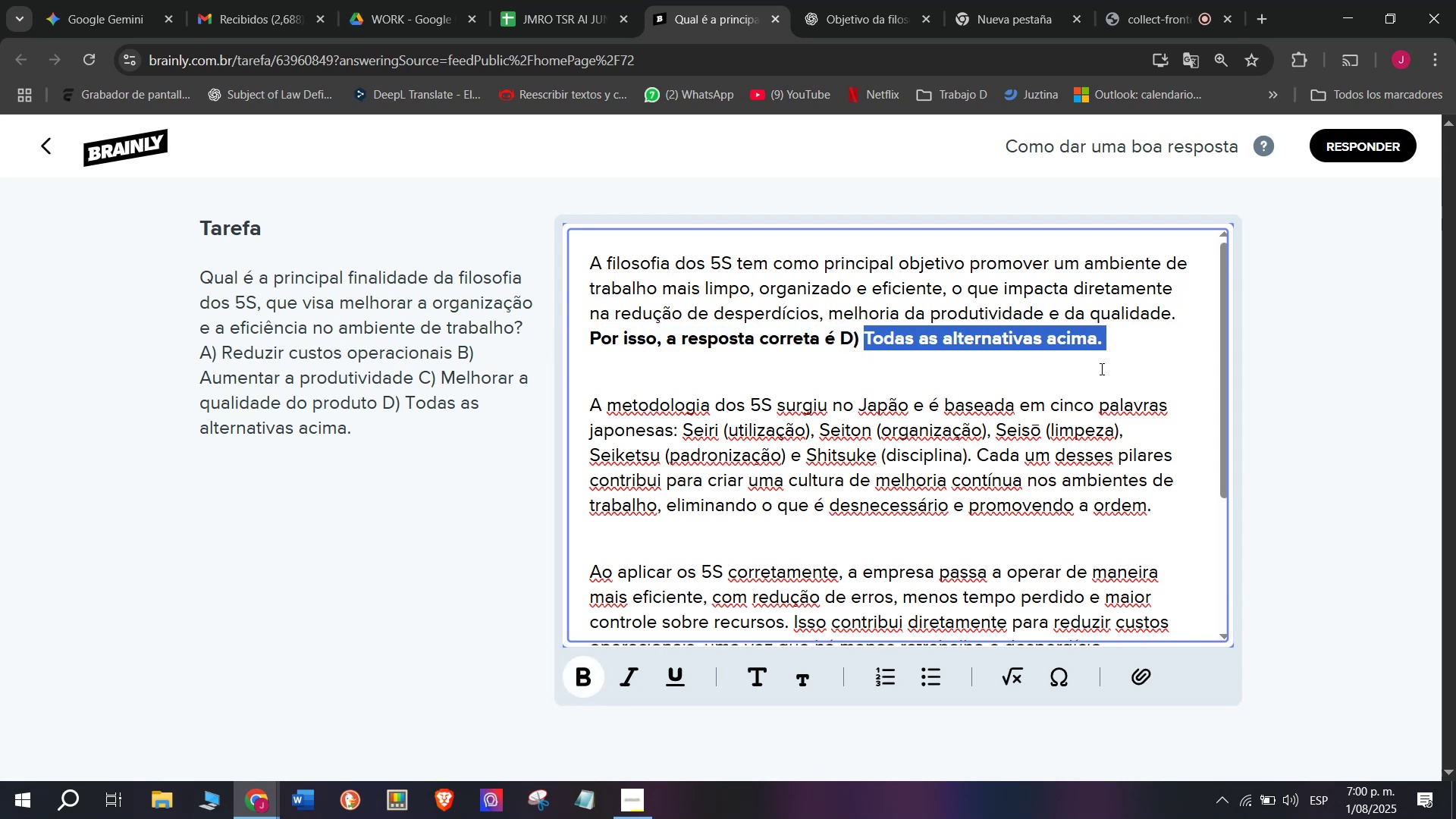 
key(Control+B)
 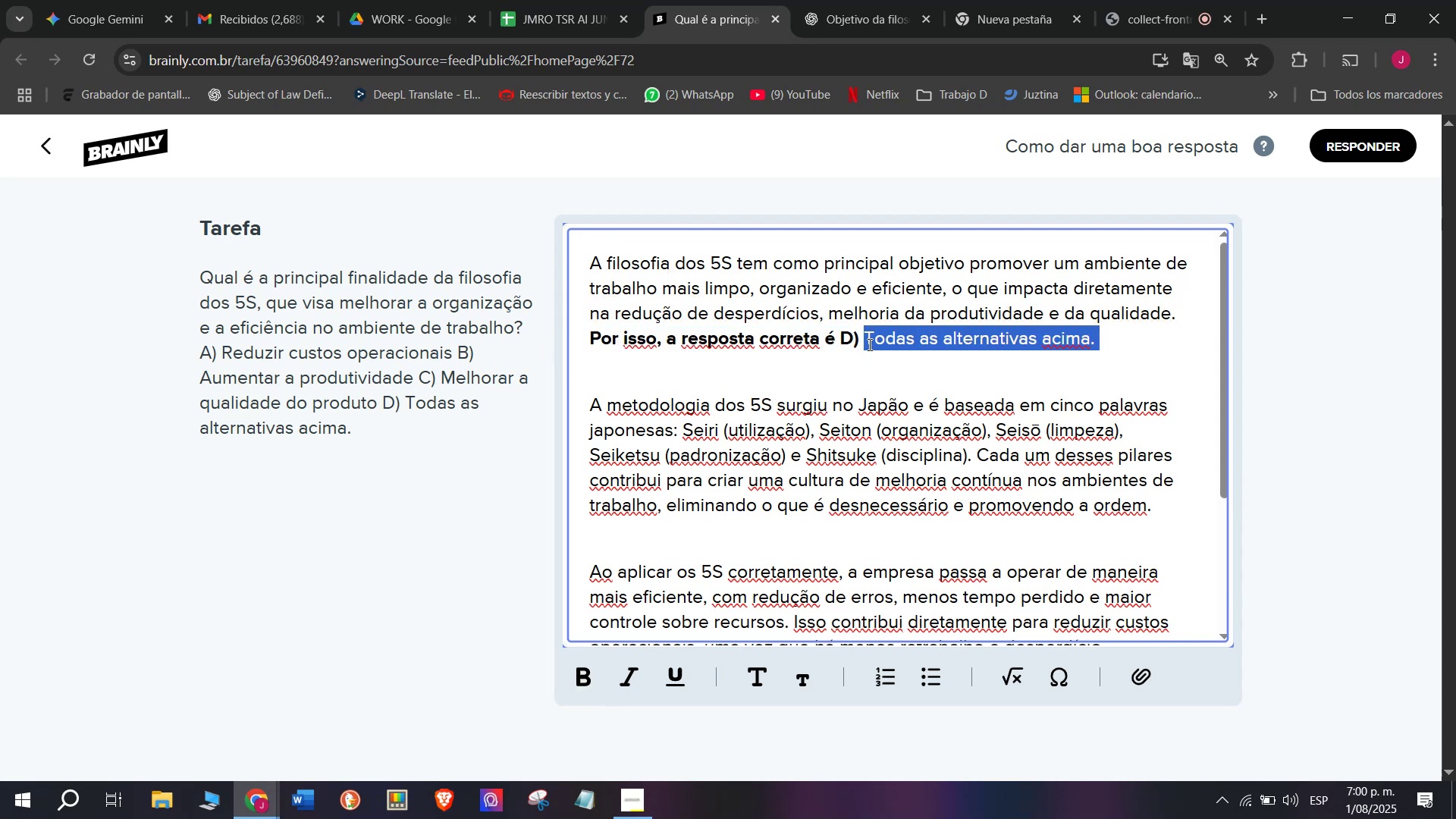 
left_click([864, 341])
 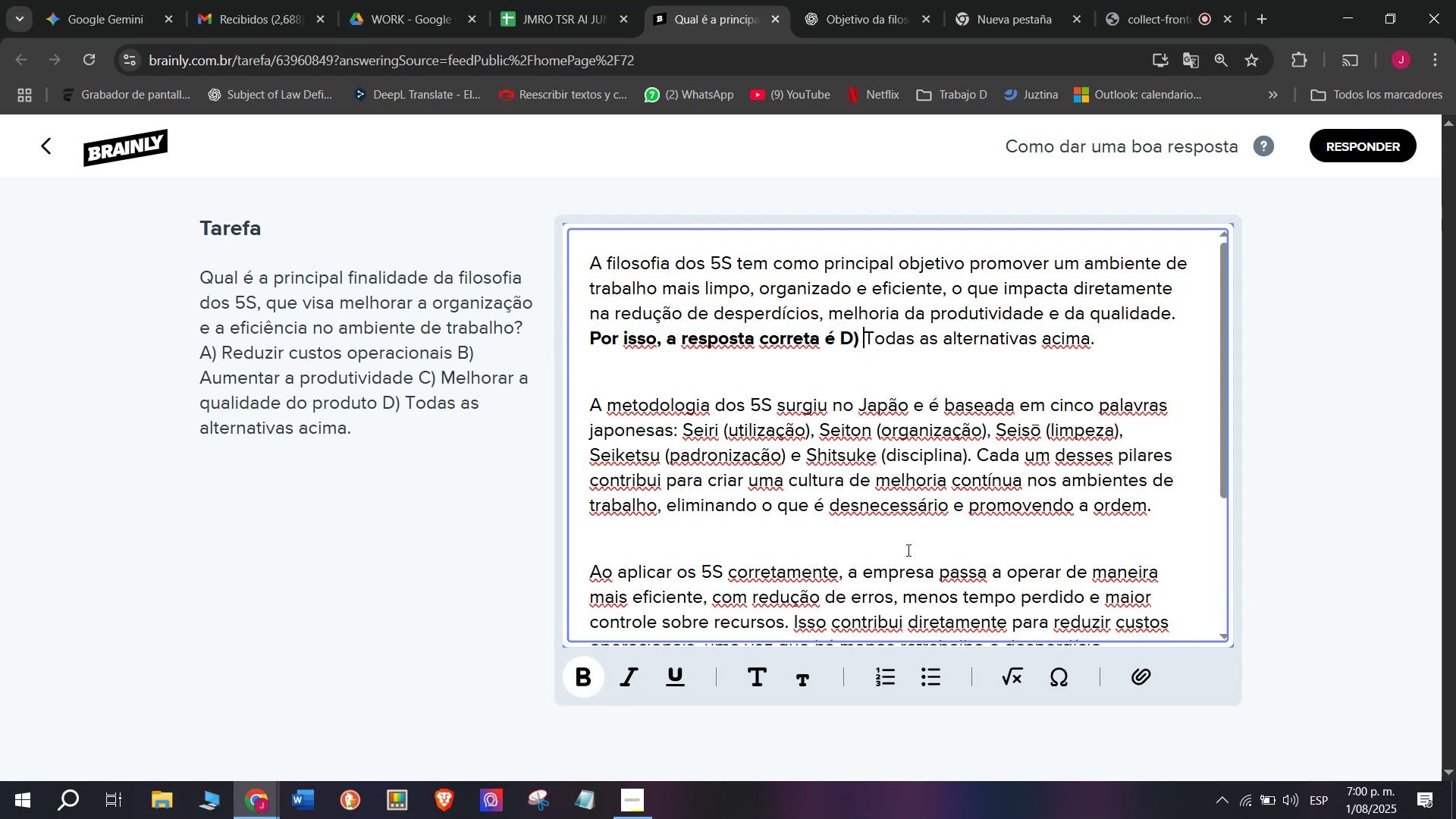 
scroll: coordinate [913, 557], scroll_direction: down, amount: 4.0
 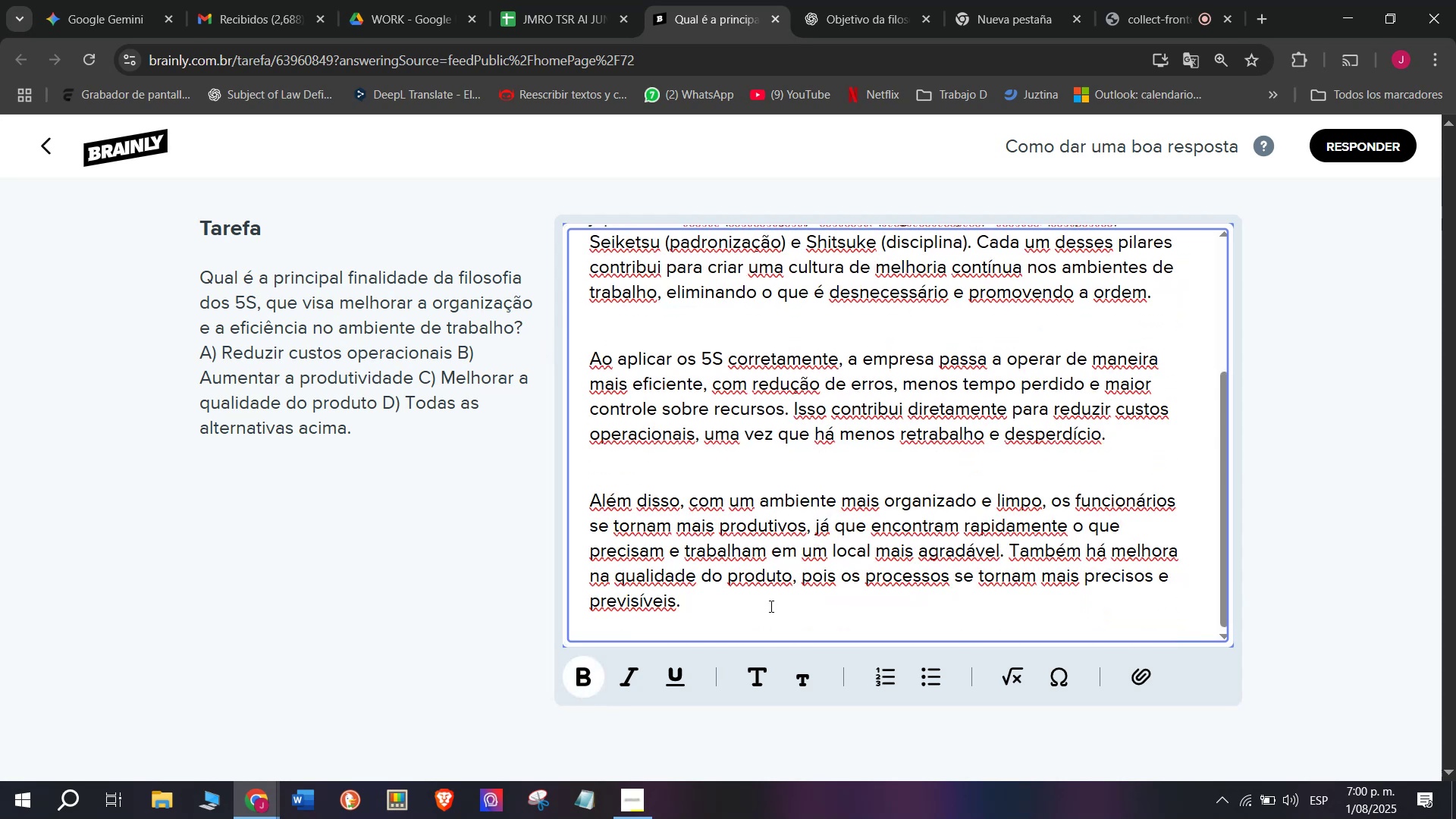 
left_click_drag(start_coordinate=[716, 607], to_coordinate=[399, 141])
 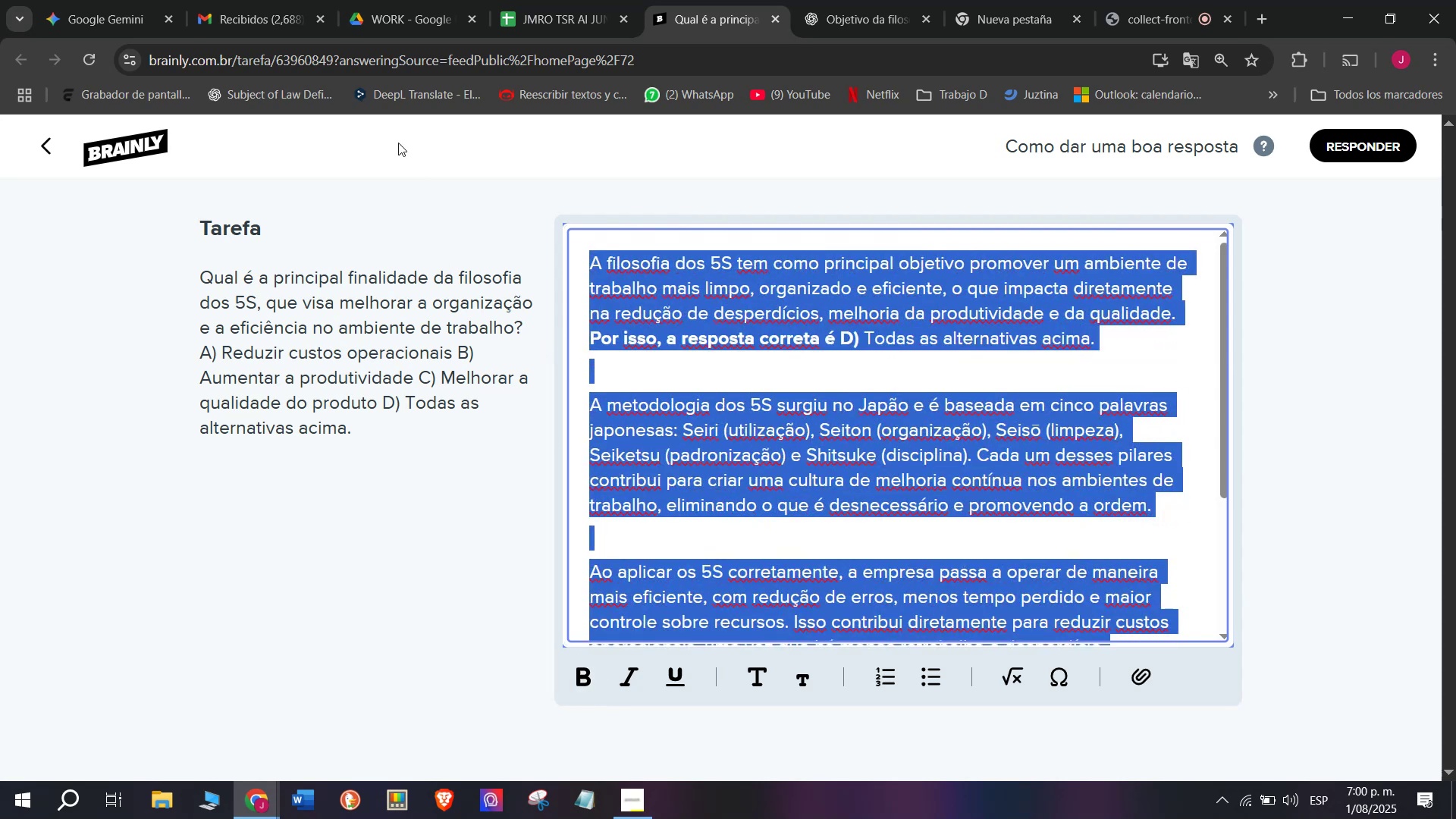 
key(Control+C)
 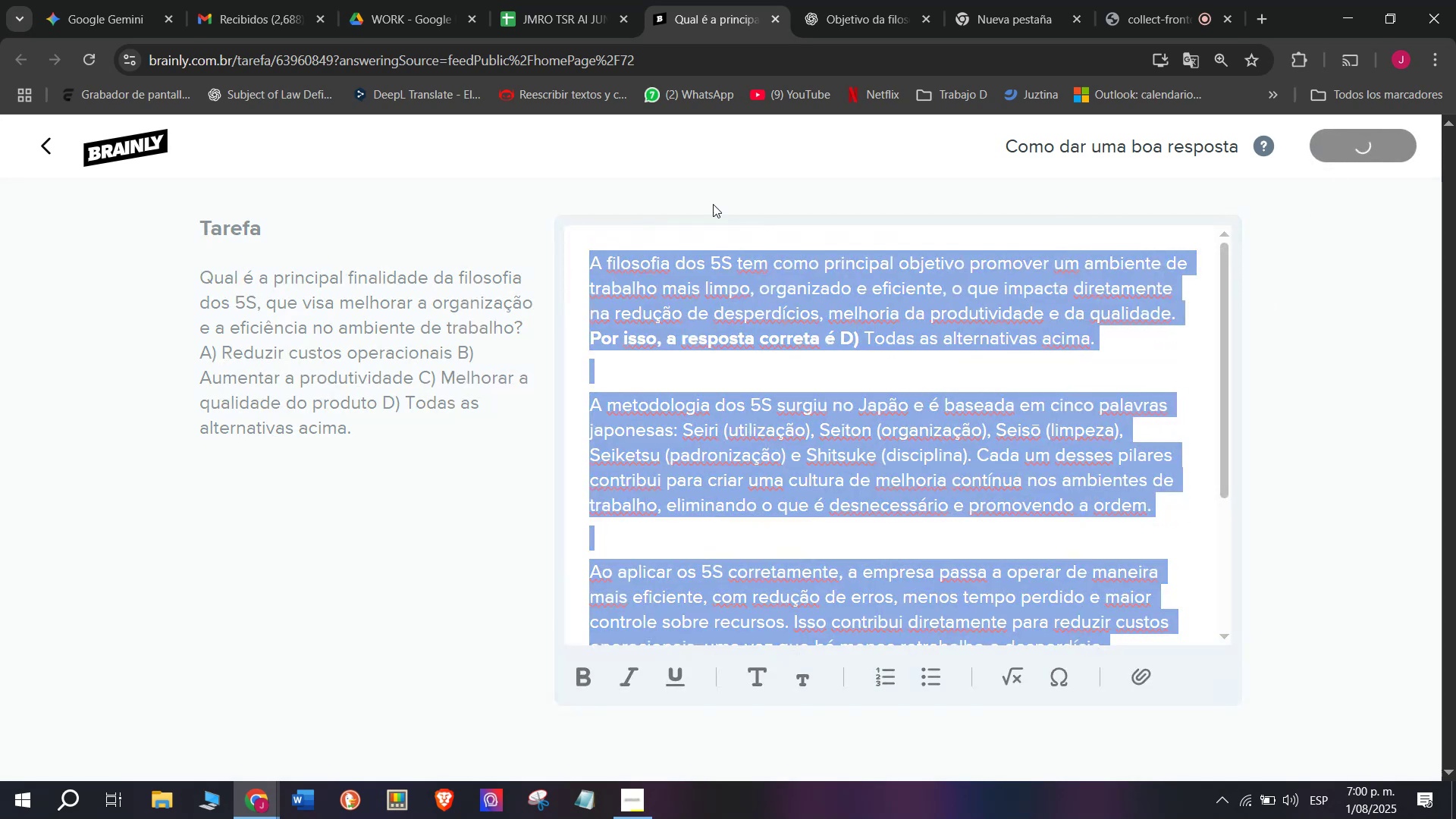 
left_click([557, 0])
 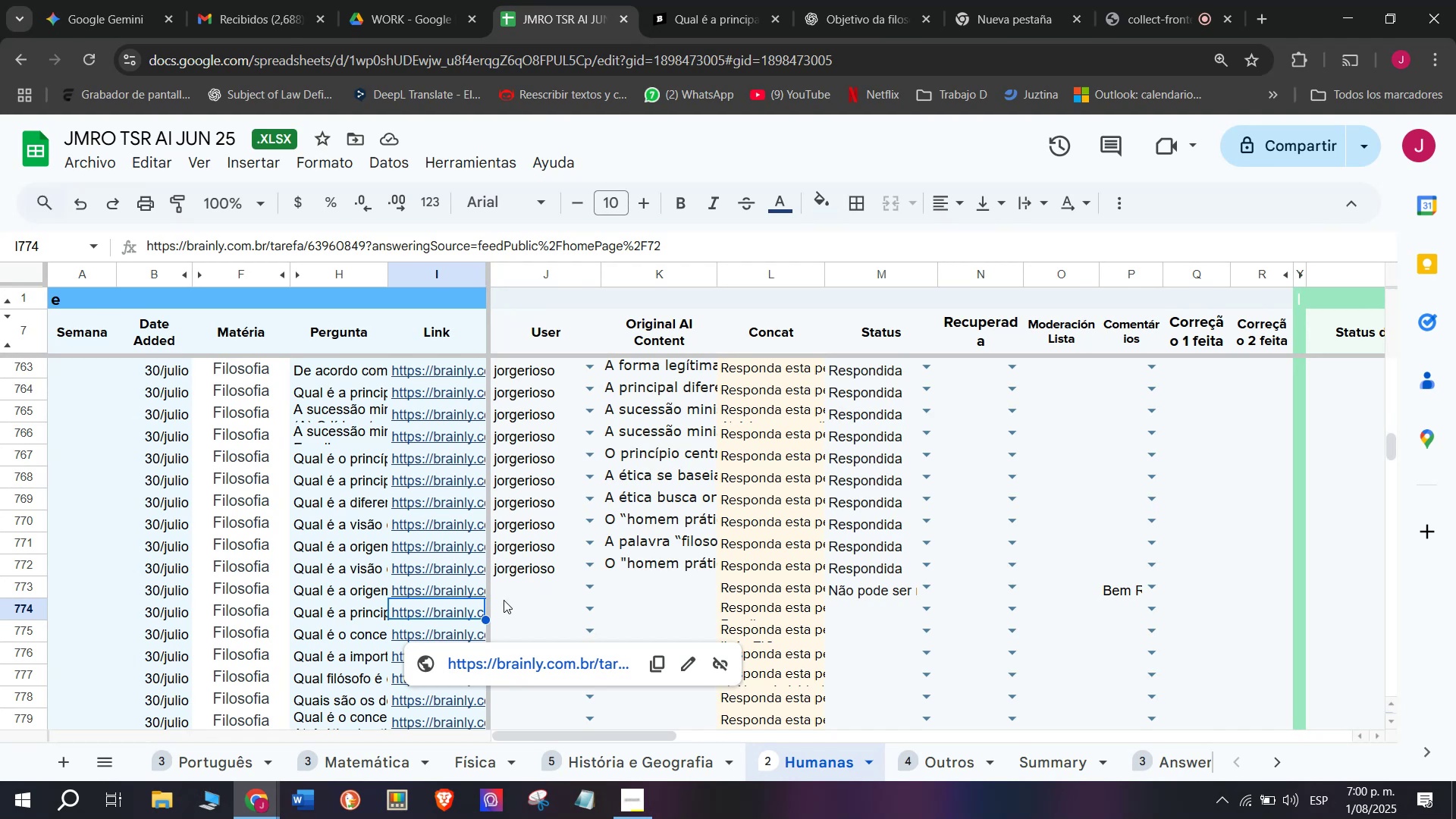 
left_click([501, 608])
 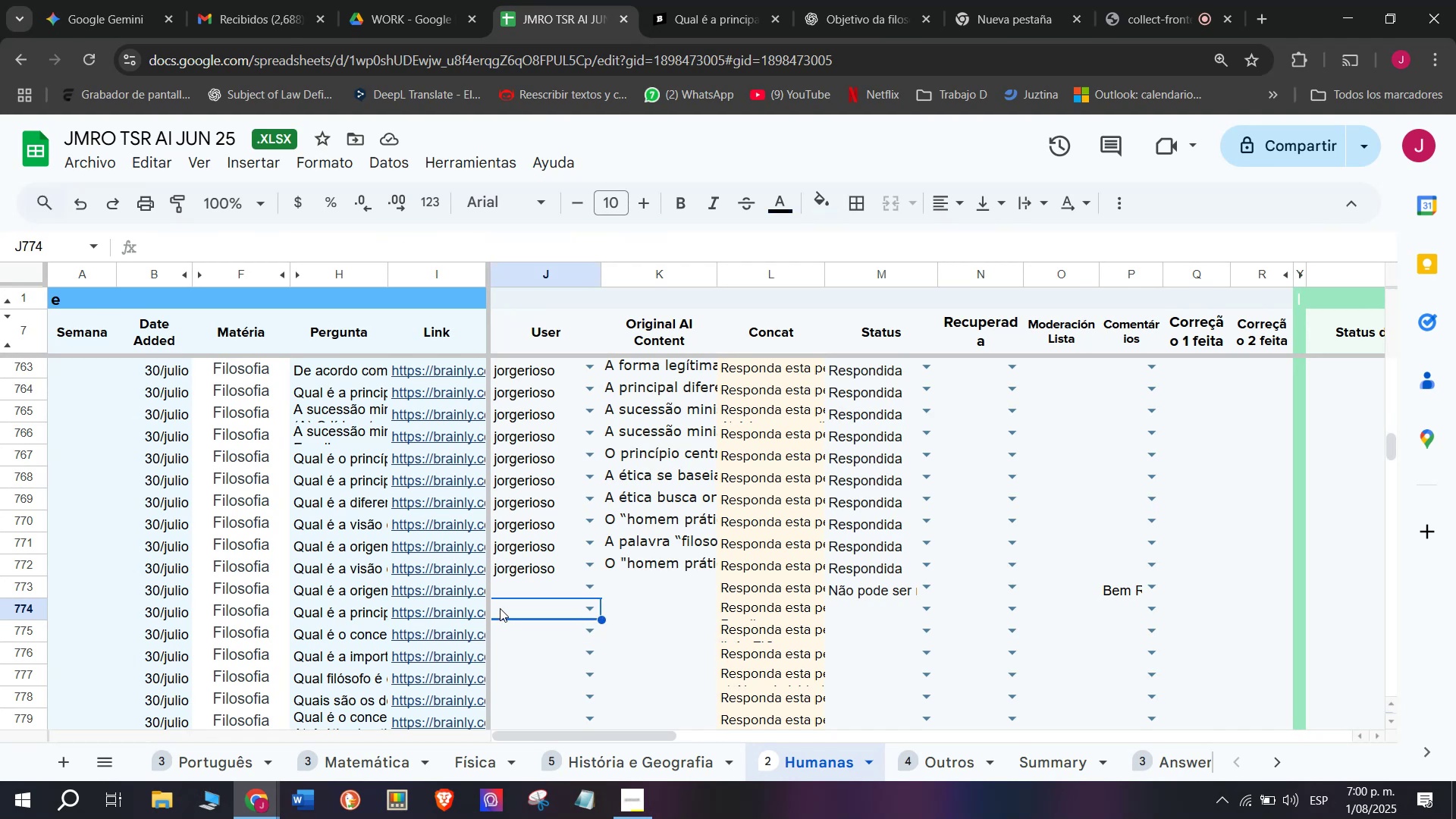 
key(J)
 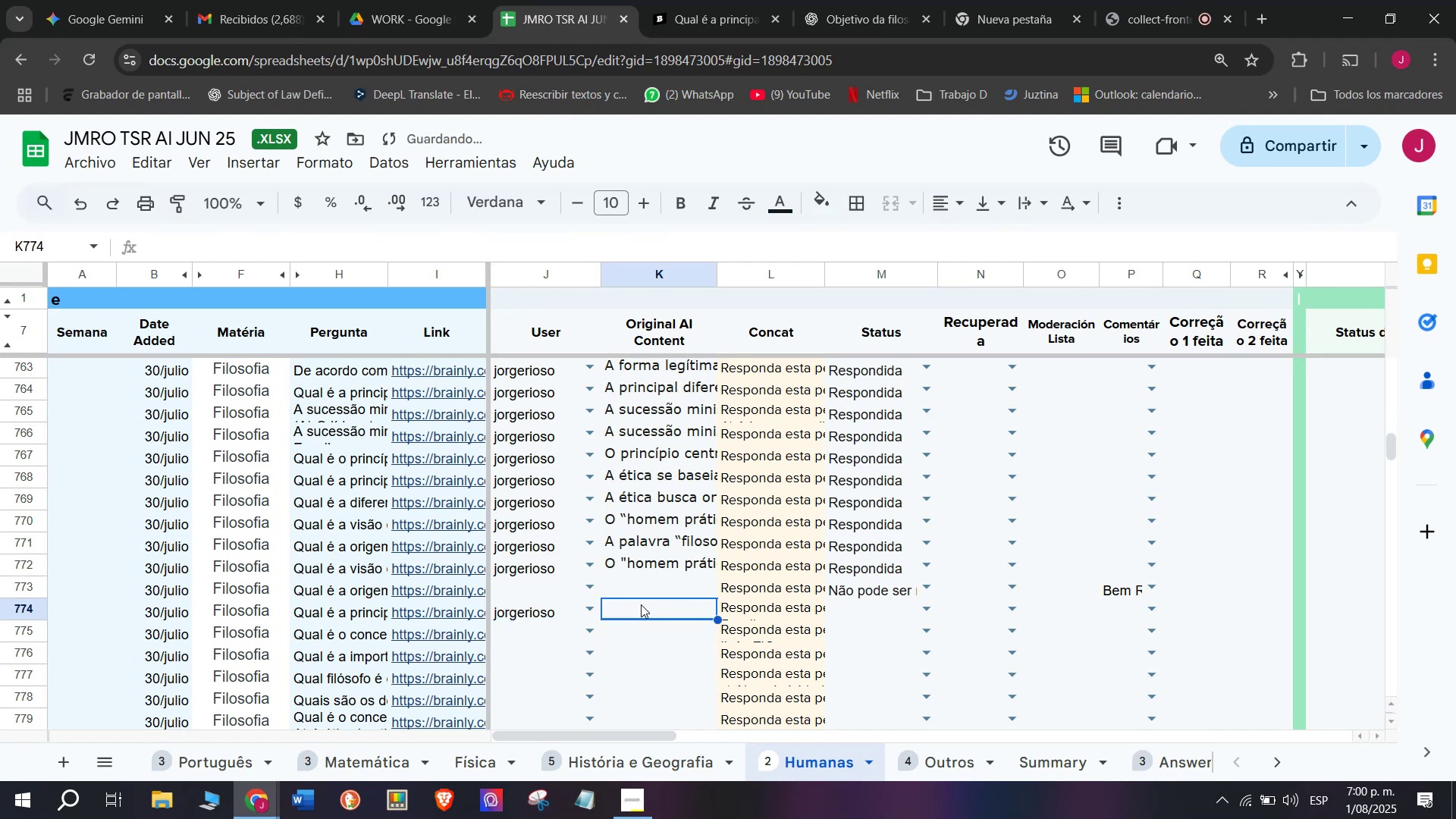 
double_click([629, 616])
 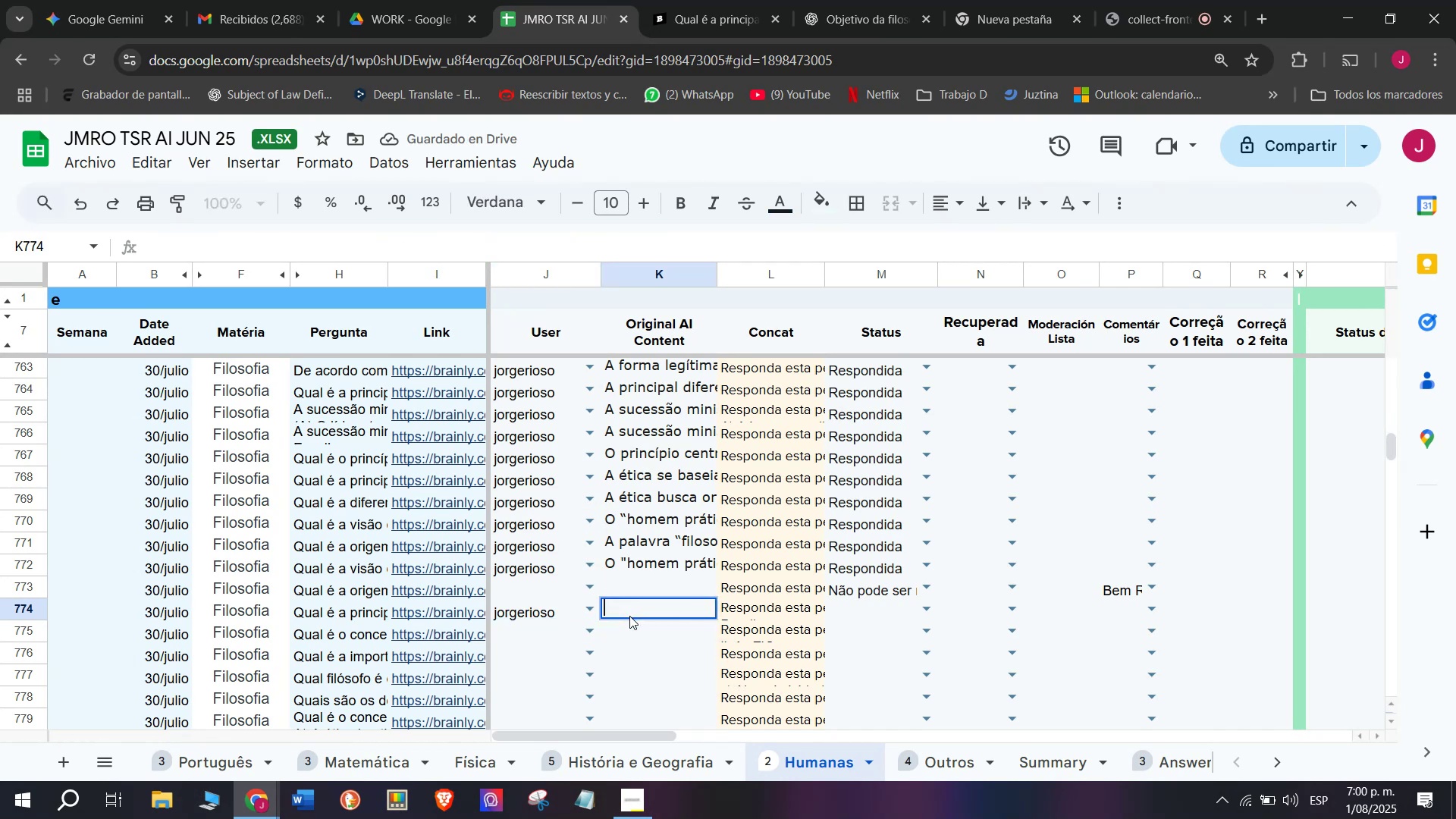 
key(Control+V)
 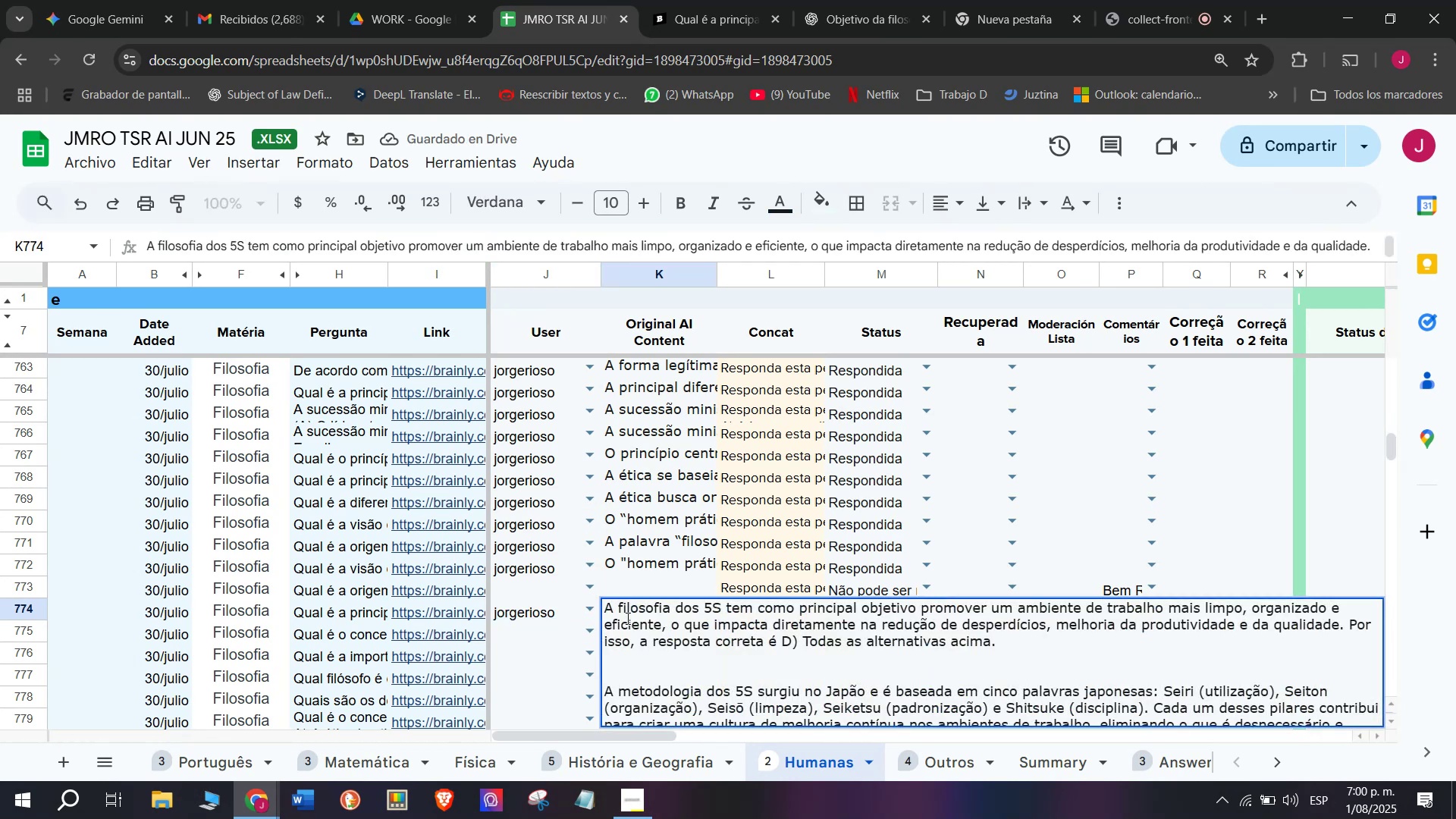 
key(Enter)
 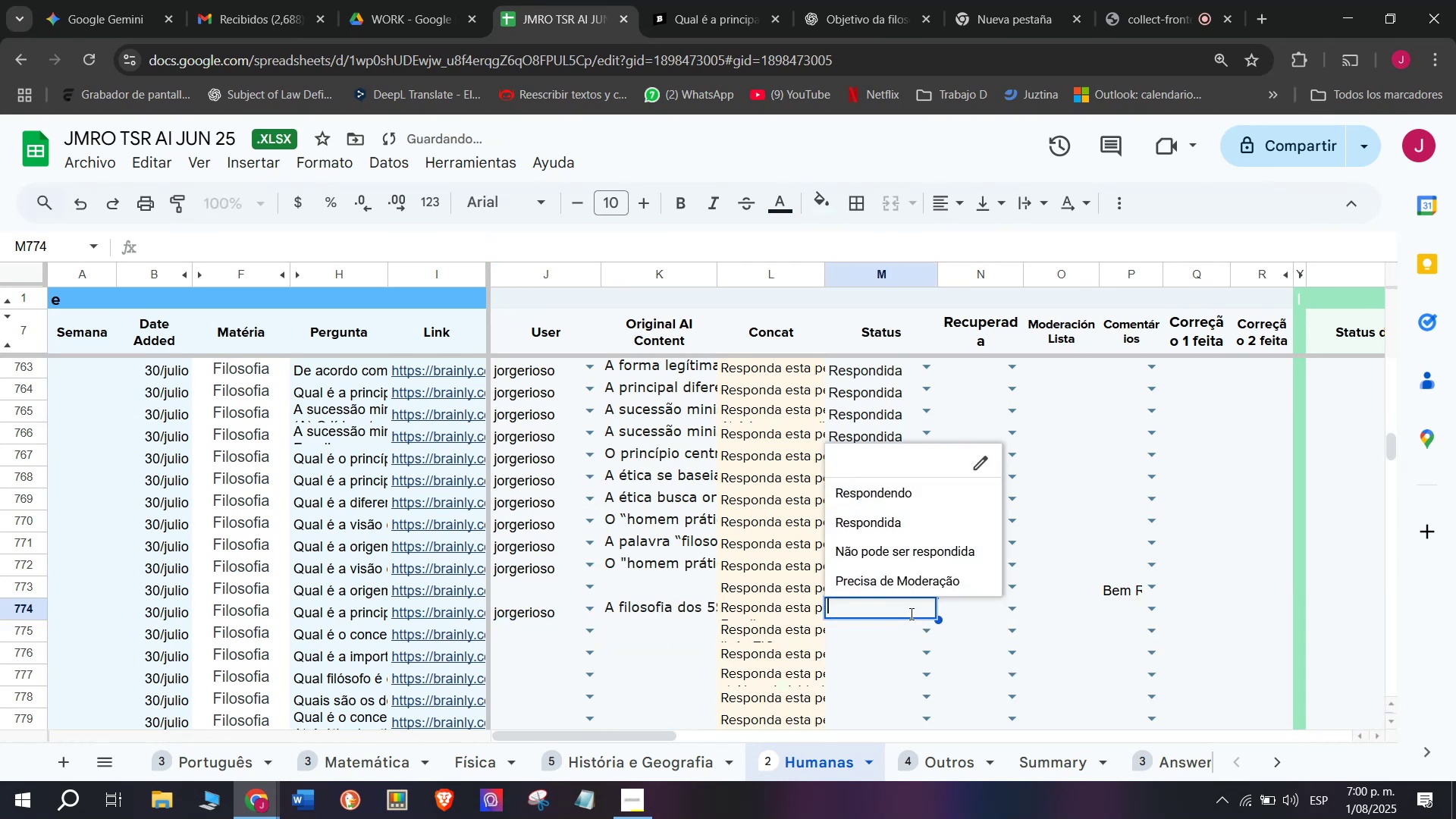 
left_click([864, 532])
 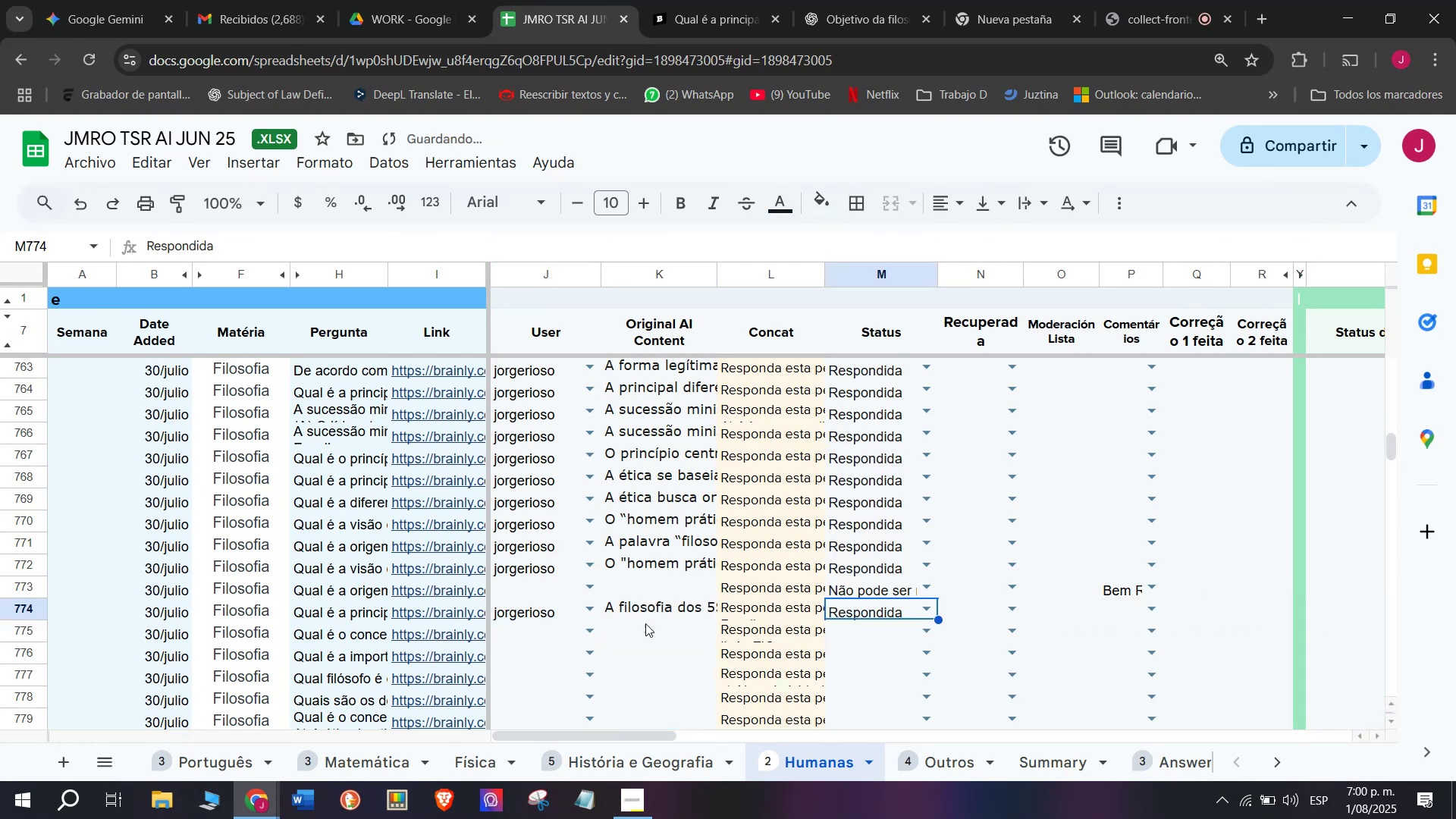 
scroll: coordinate [588, 565], scroll_direction: none, amount: 0.0
 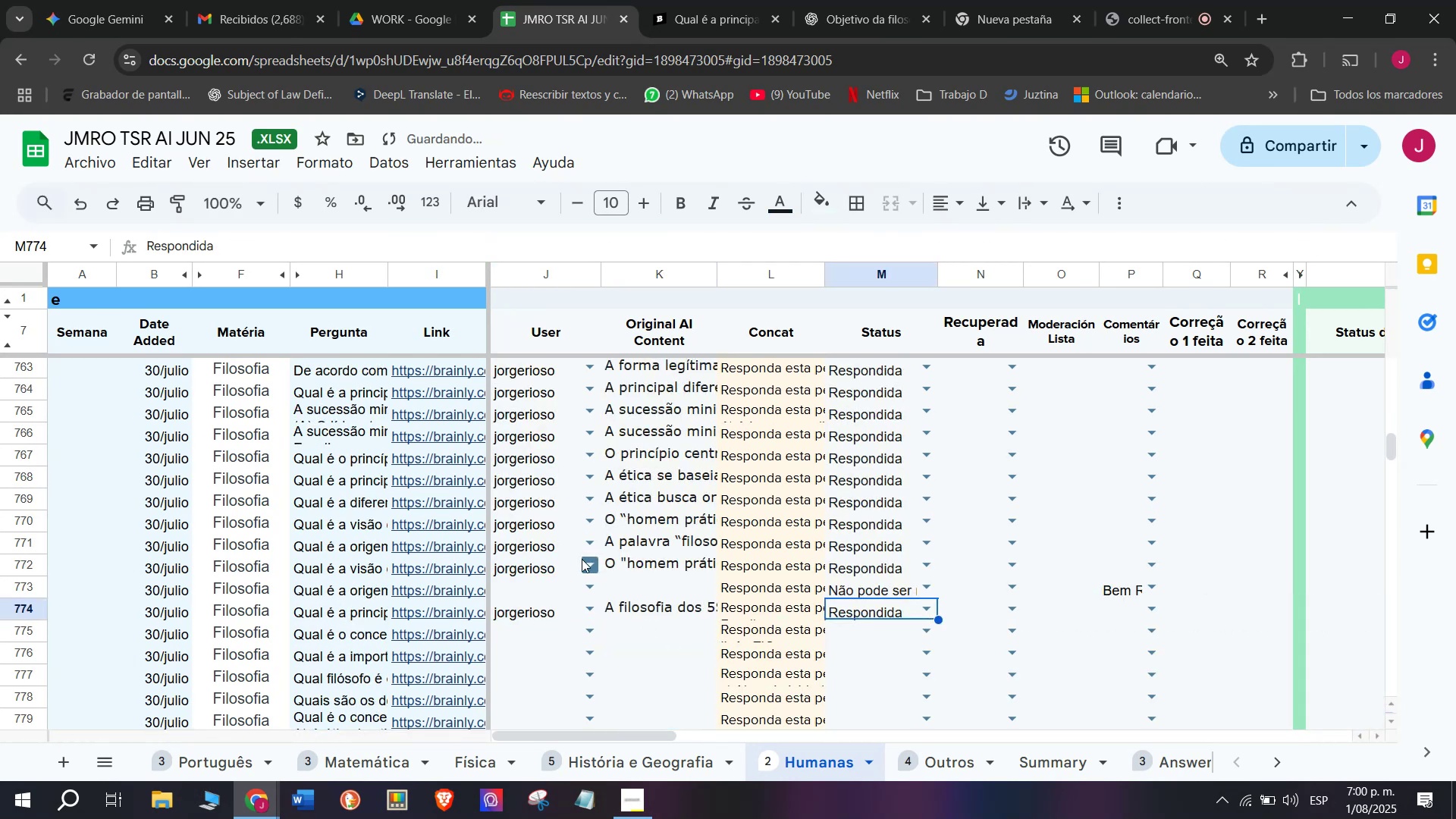 
scroll: coordinate [583, 574], scroll_direction: down, amount: 1.0
 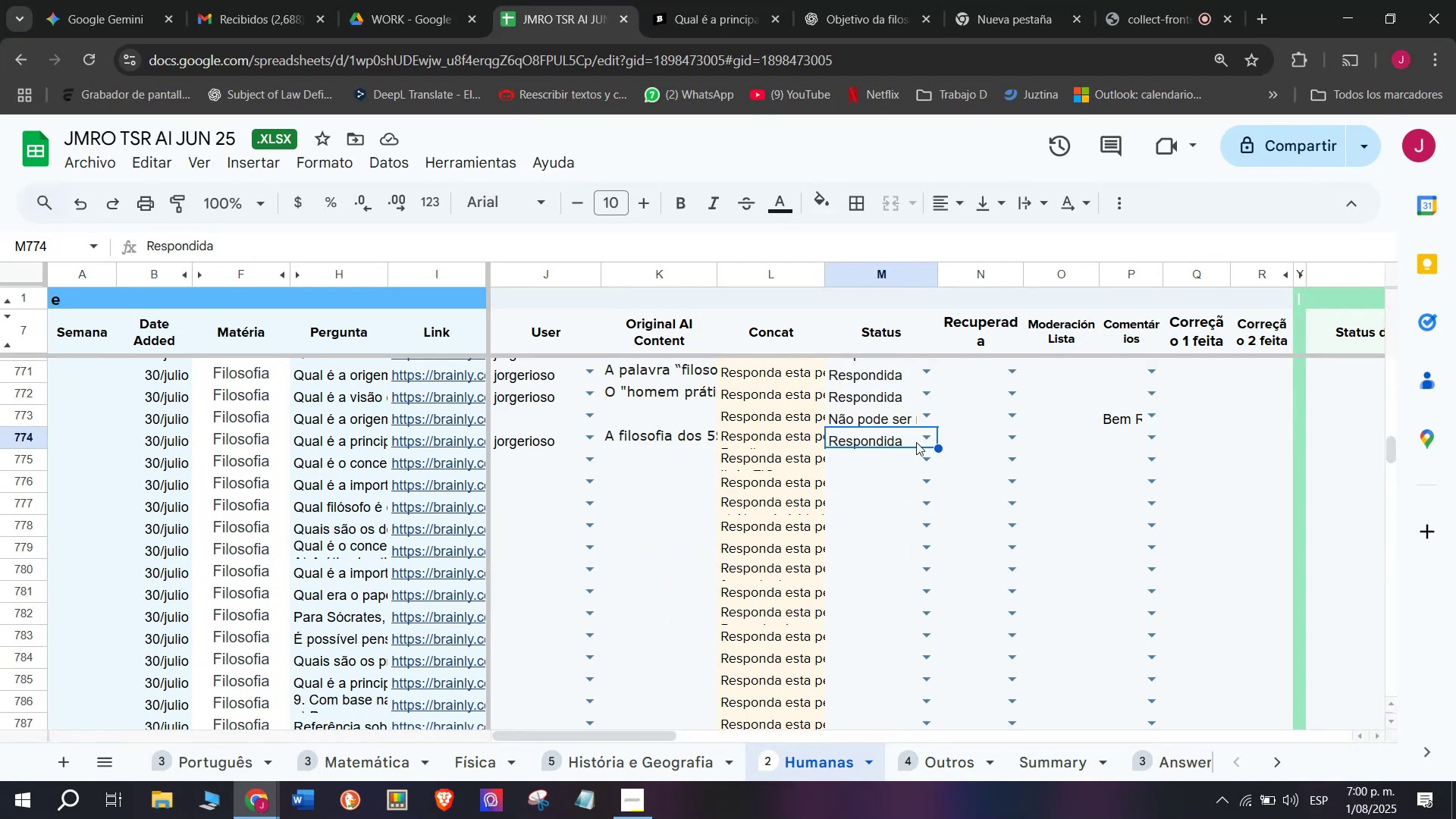 
wait(5.4)
 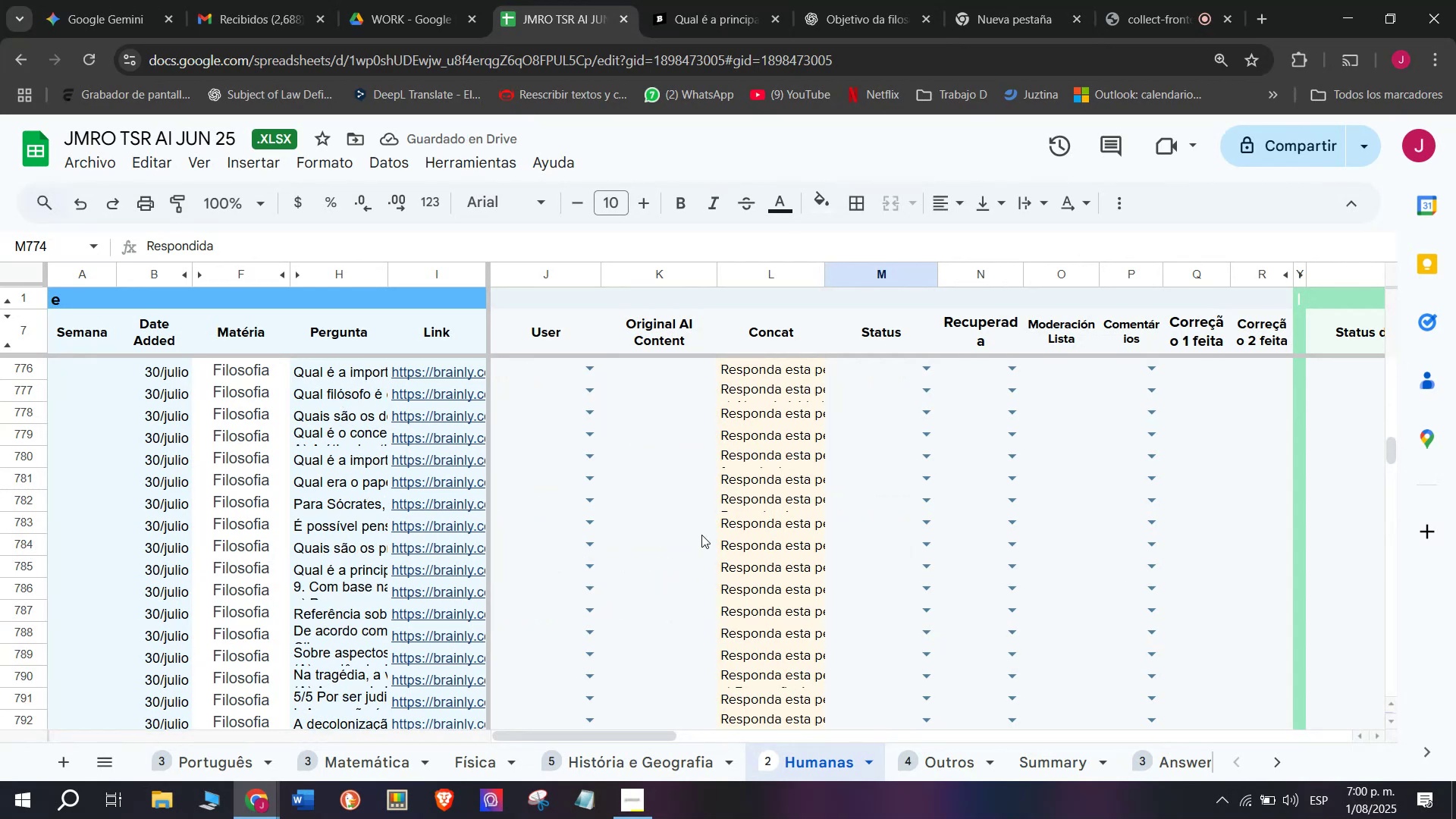 
double_click([466, 494])
 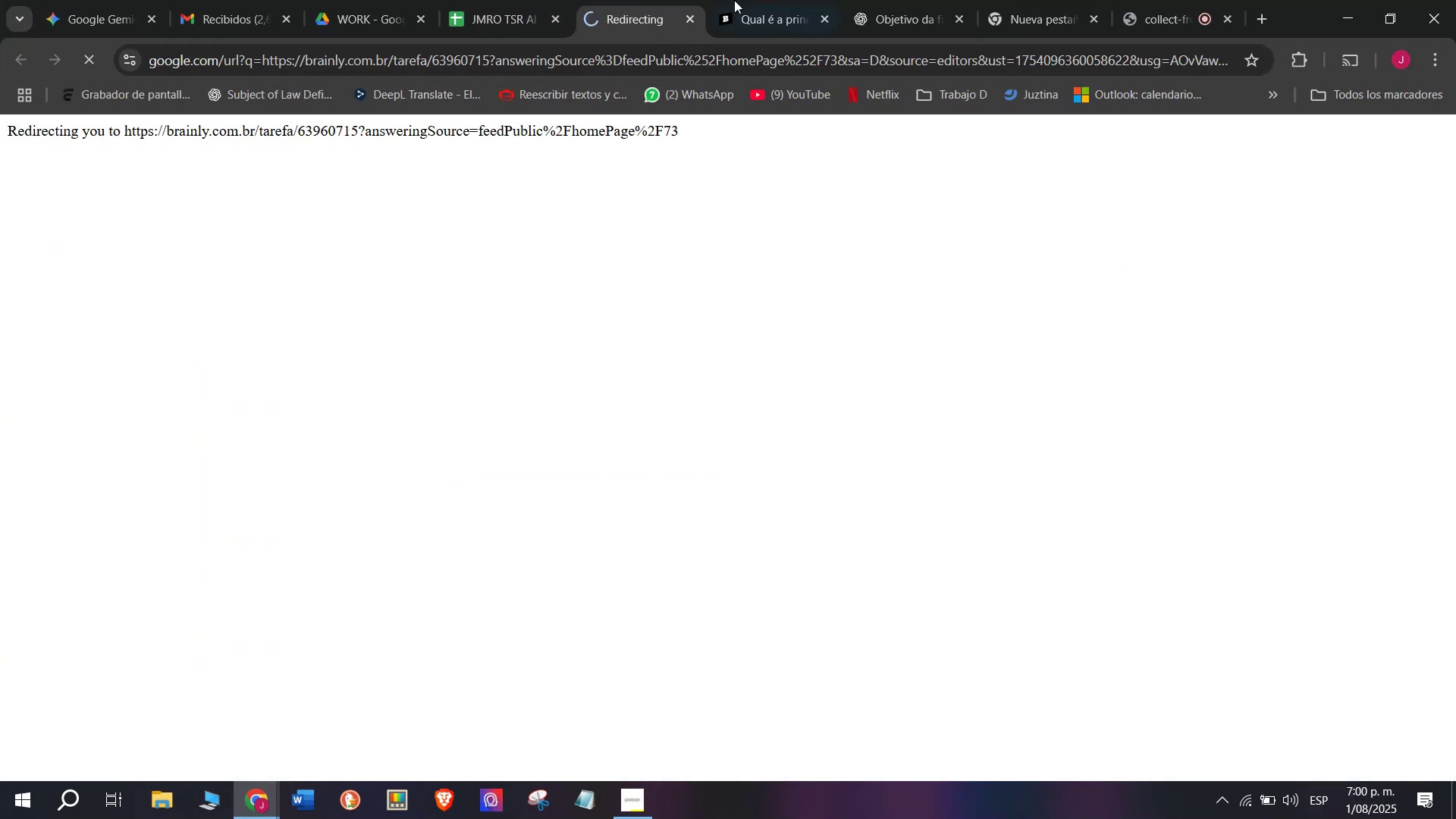 
left_click([810, 0])
 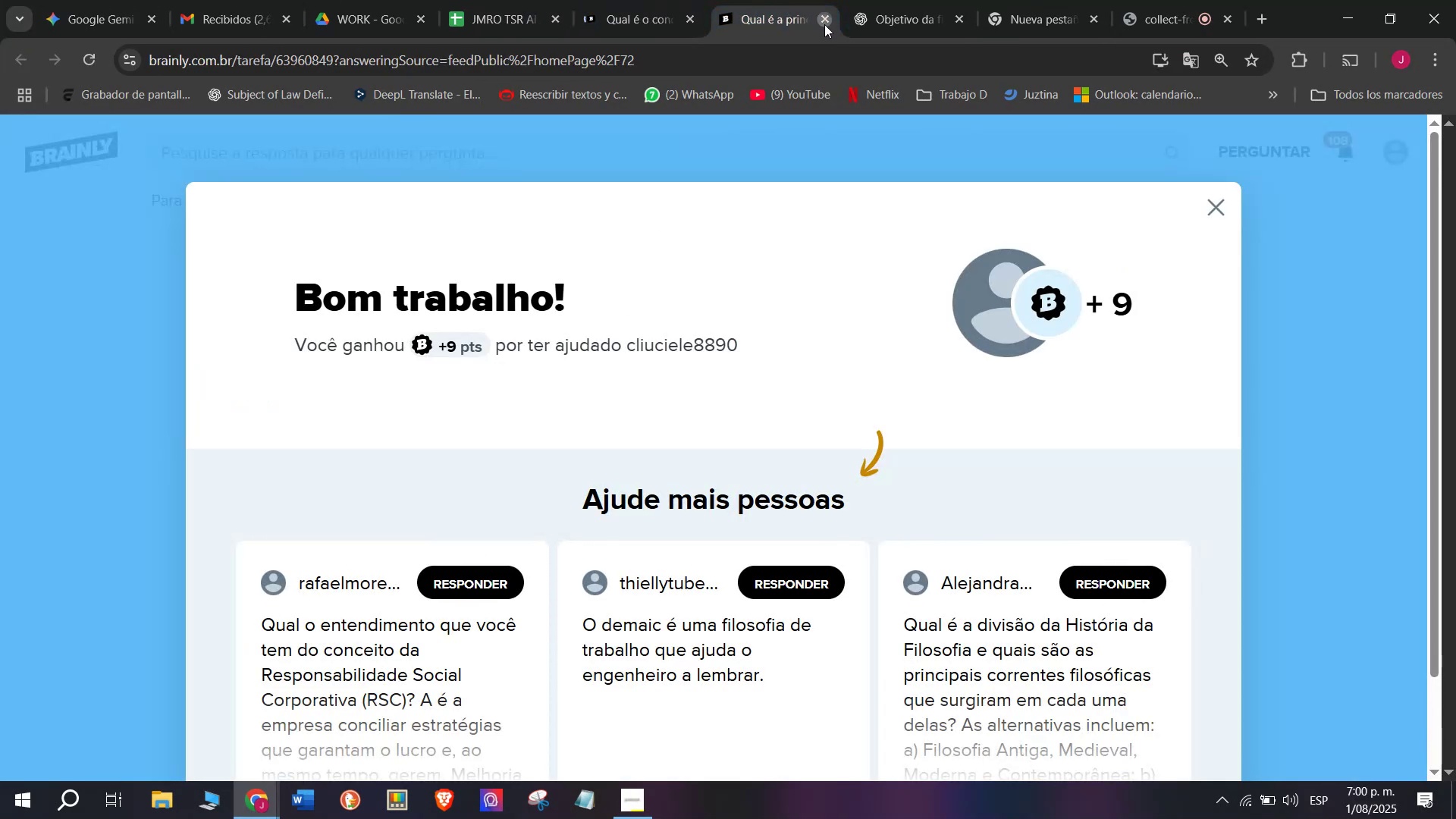 
double_click([655, 0])
 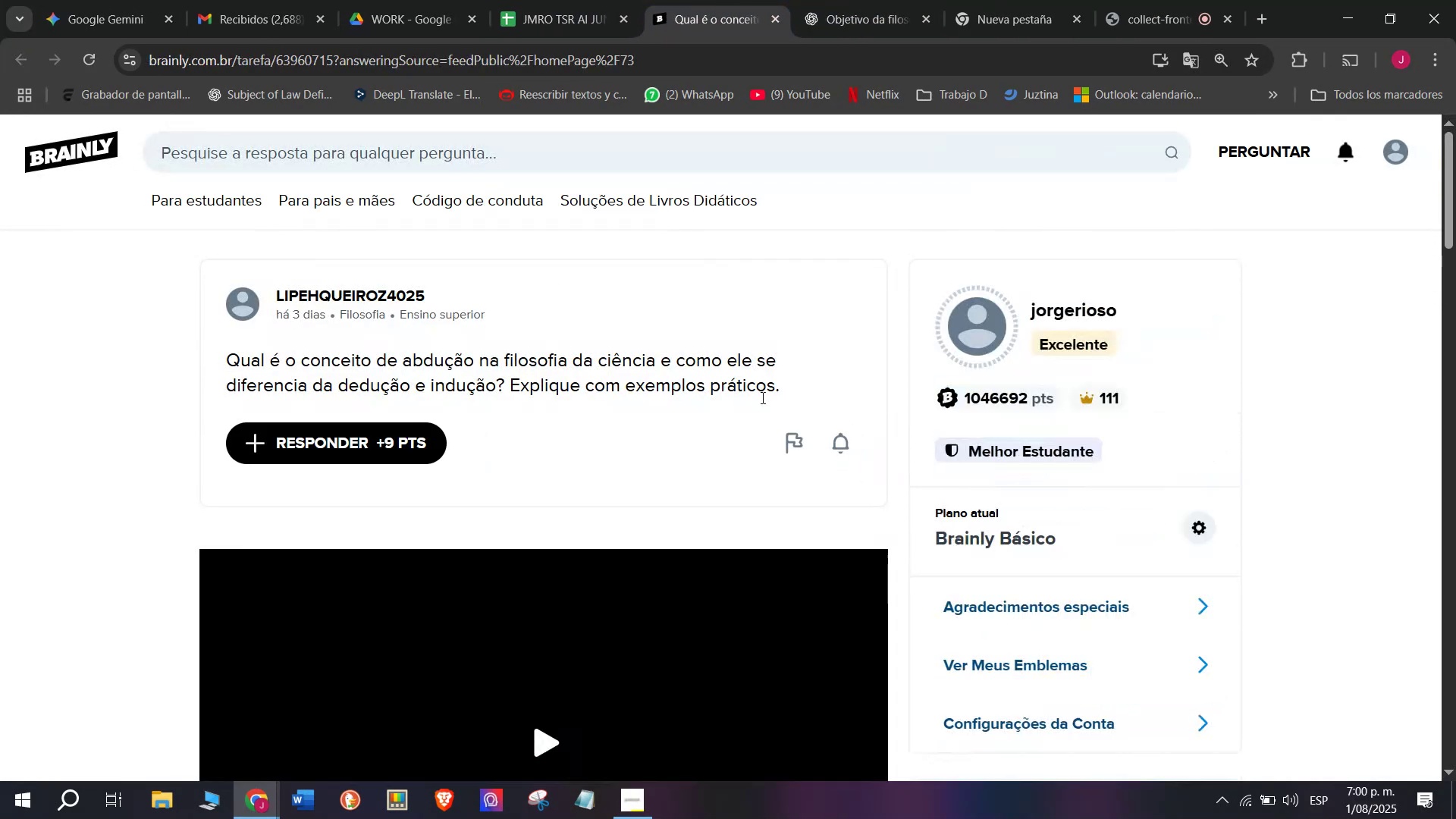 
left_click_drag(start_coordinate=[779, 391], to_coordinate=[200, 367])
 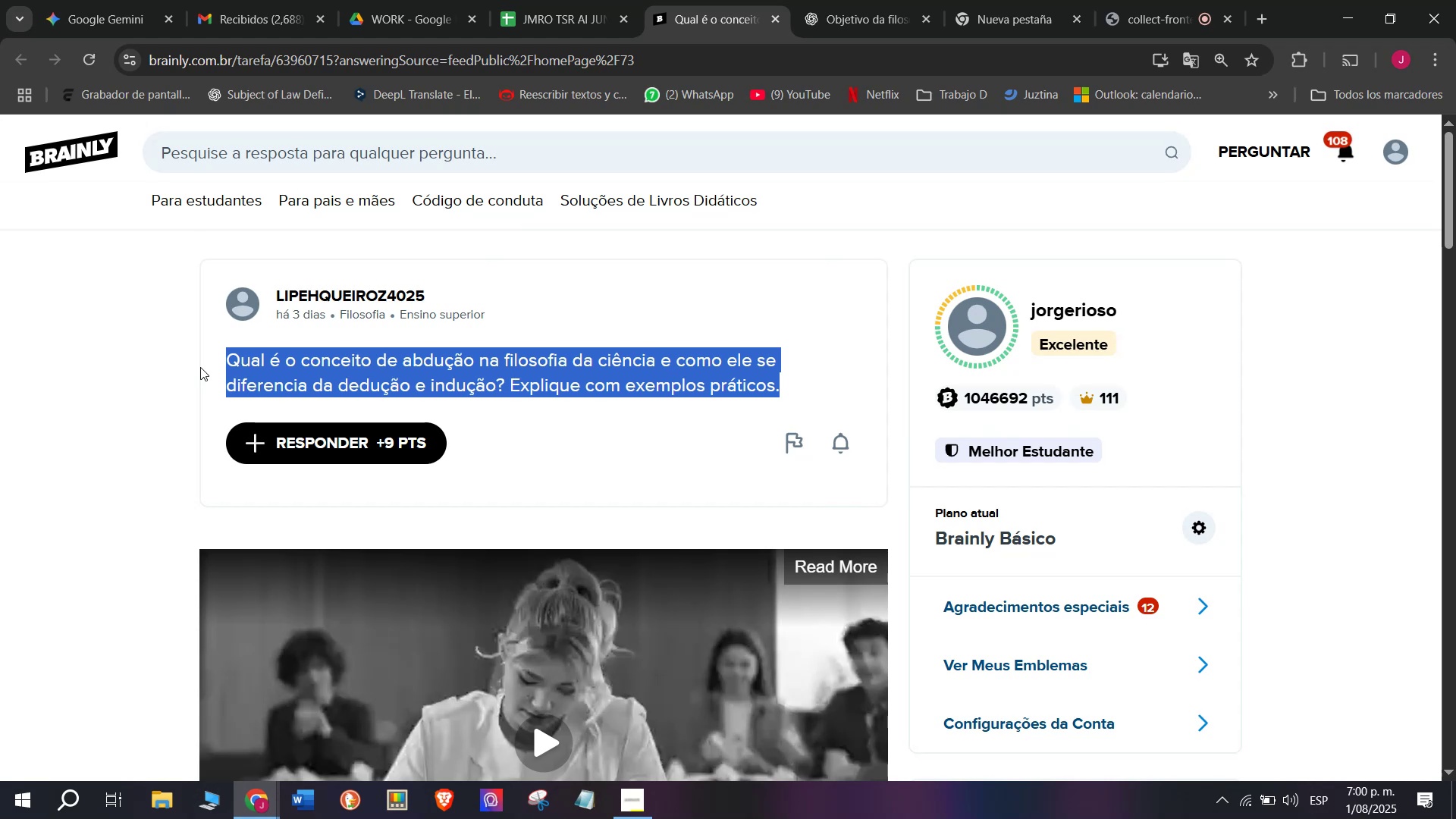 
key(Control+C)
 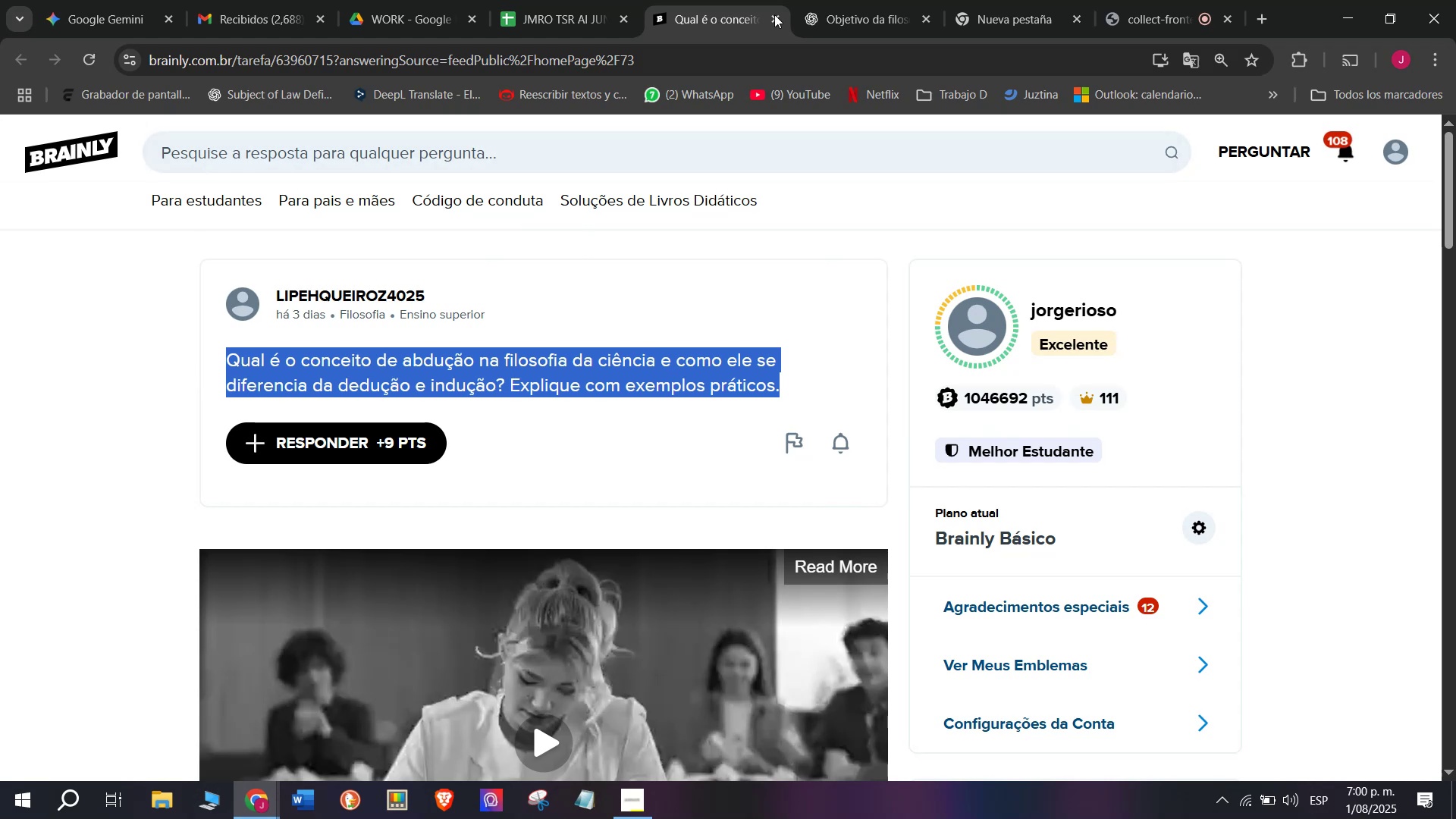 
left_click([850, 0])
 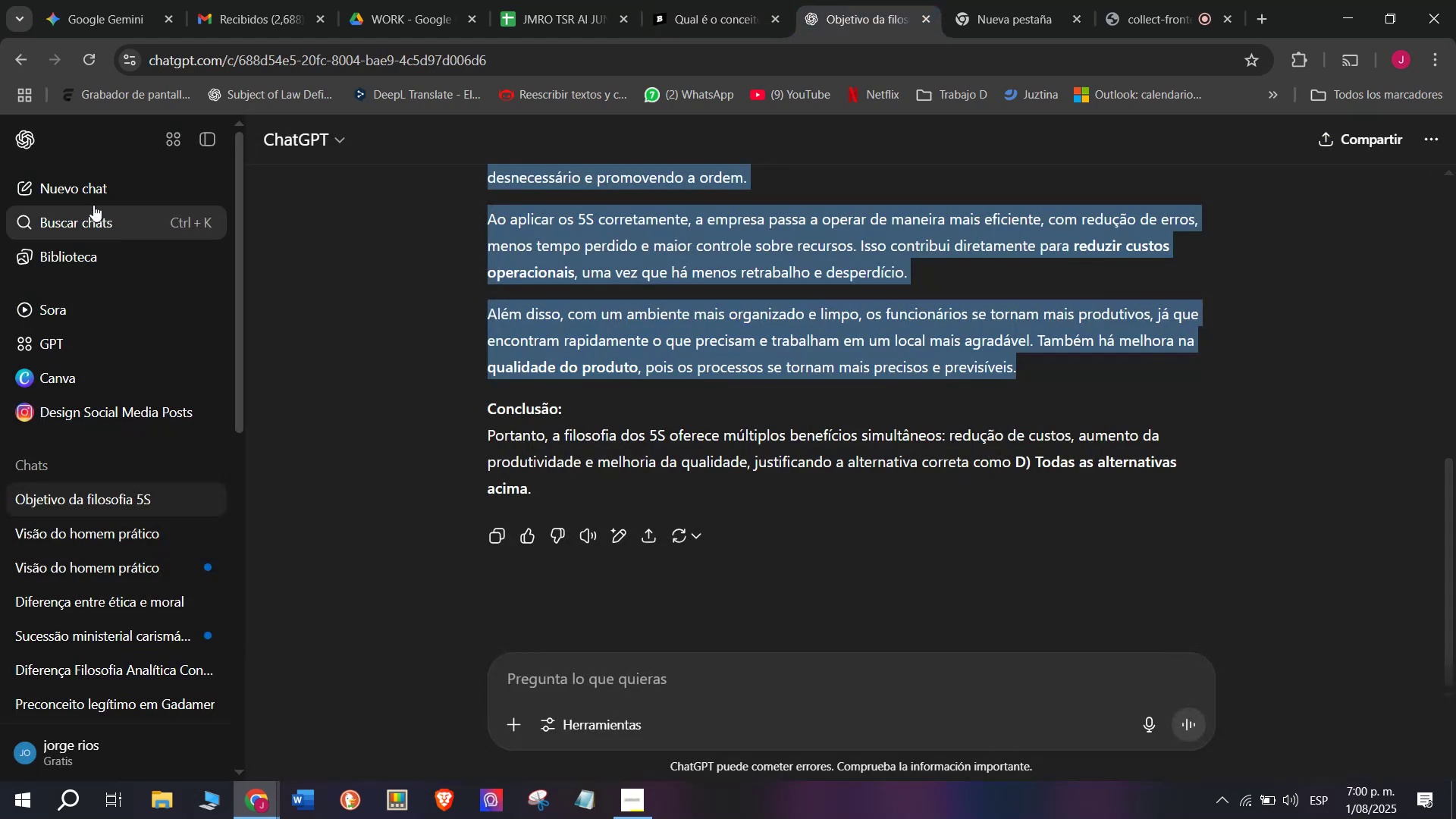 
left_click([80, 180])
 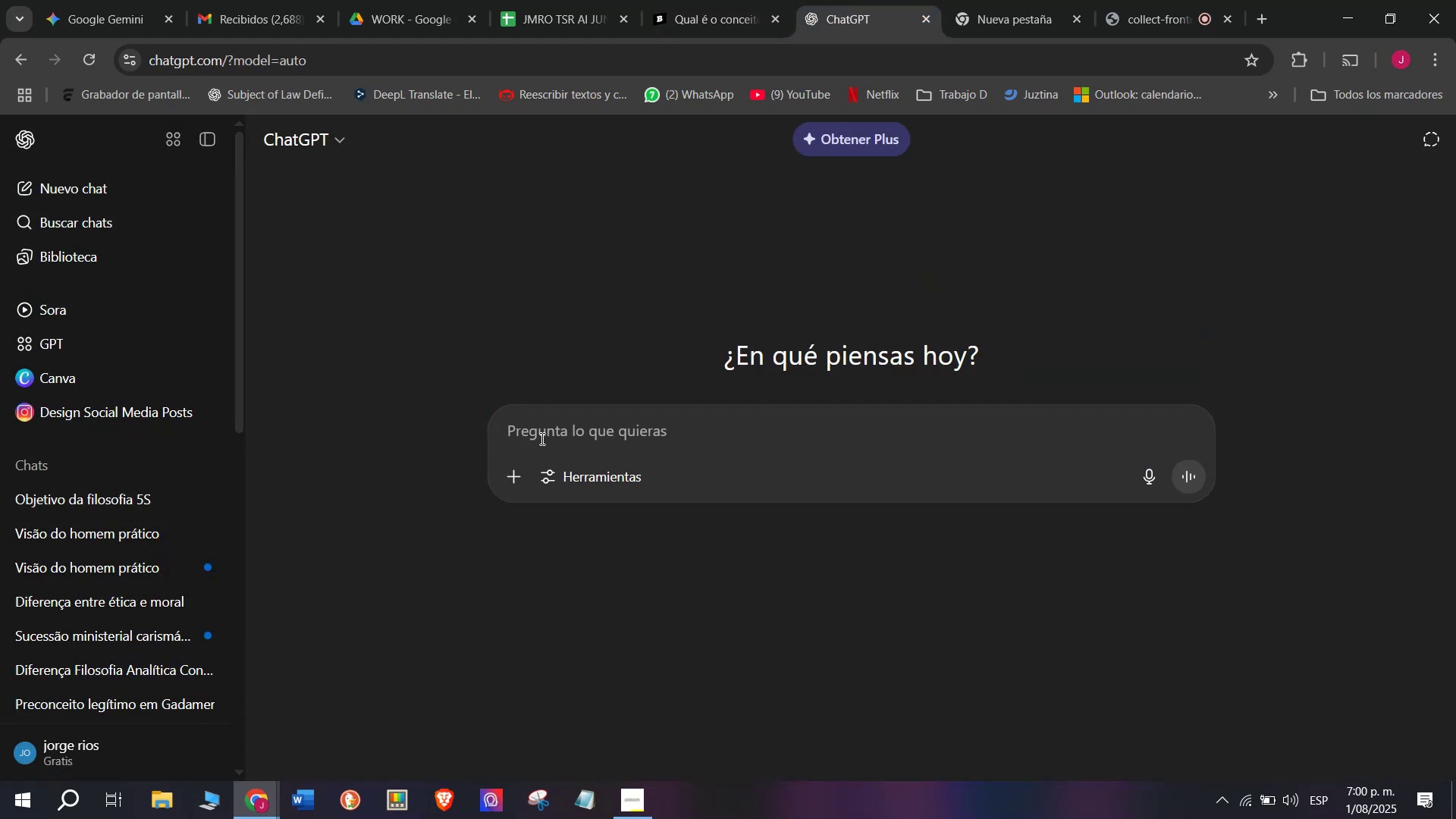 
key(Meta+MetaLeft)
 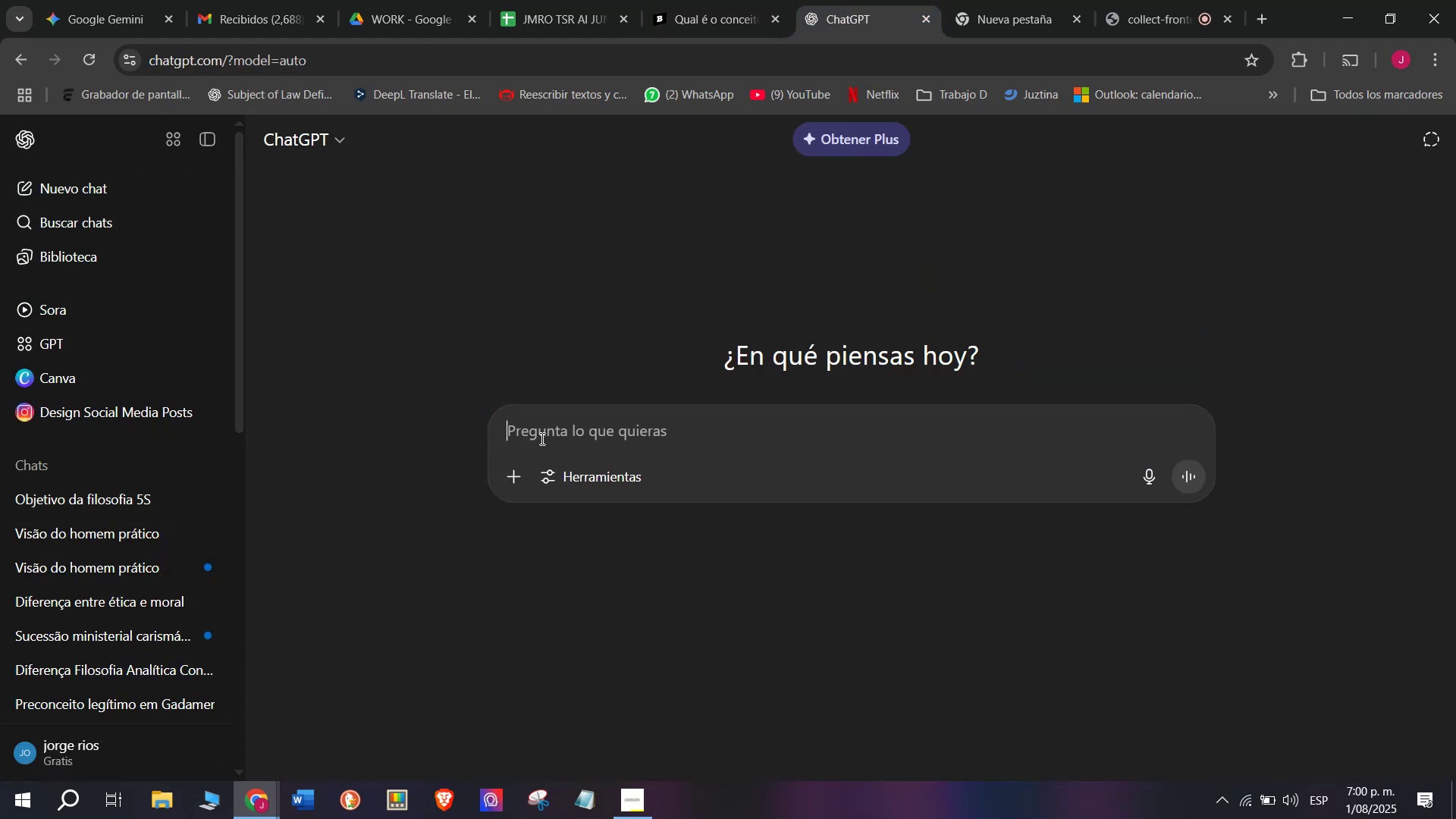 
key(Meta+V)
 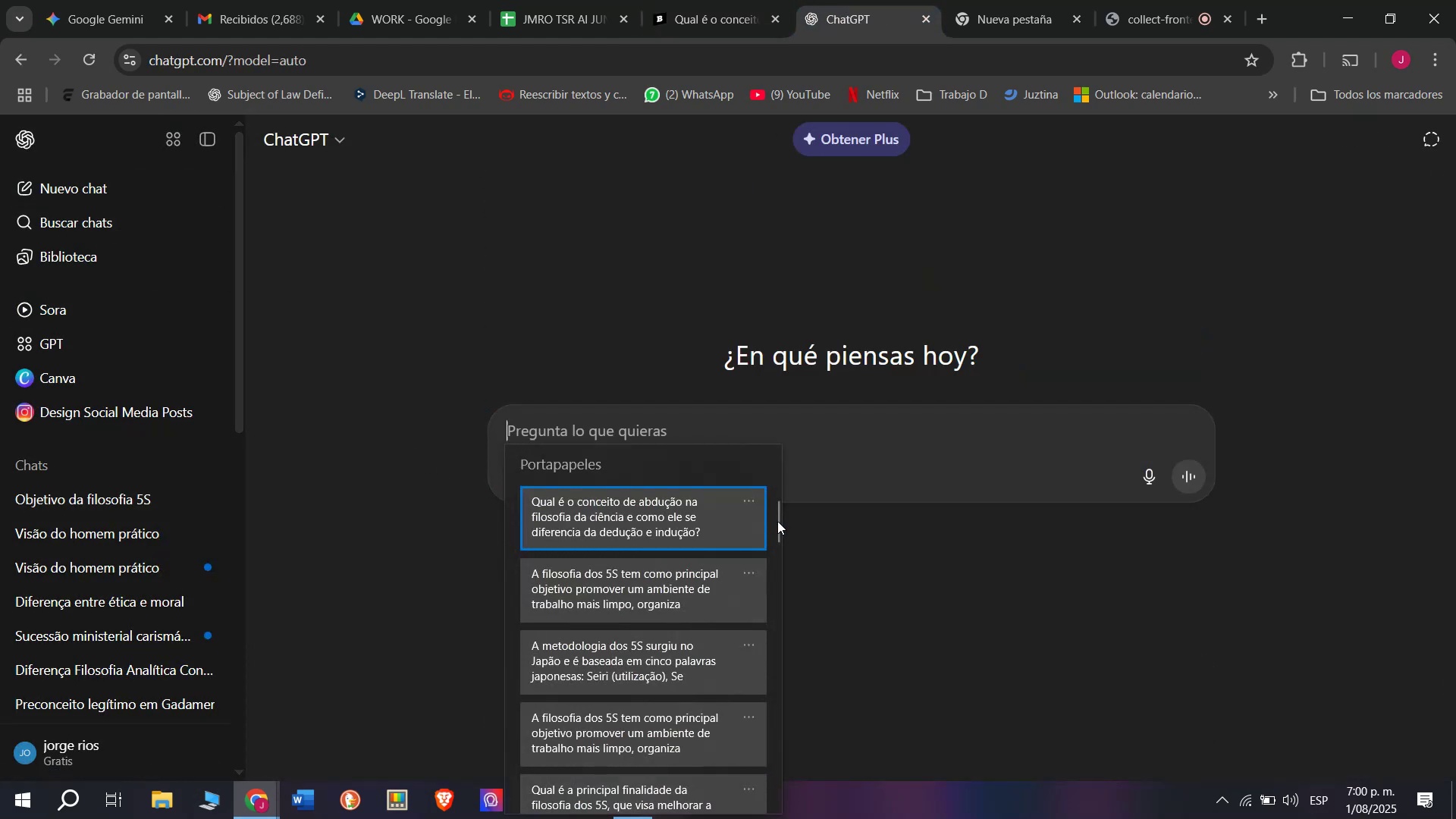 
left_click_drag(start_coordinate=[777, 521], to_coordinate=[759, 818])
 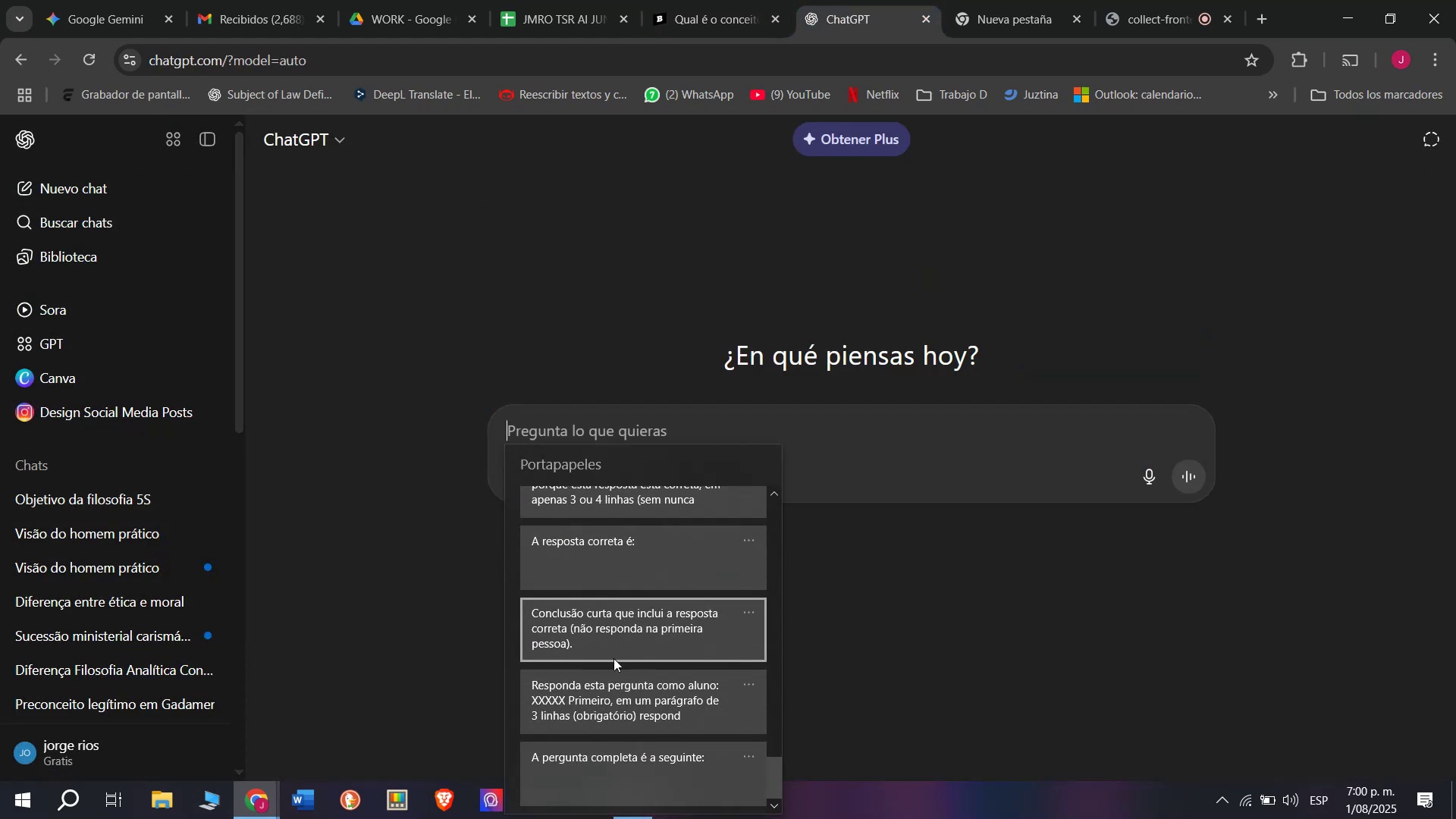 
left_click([601, 688])
 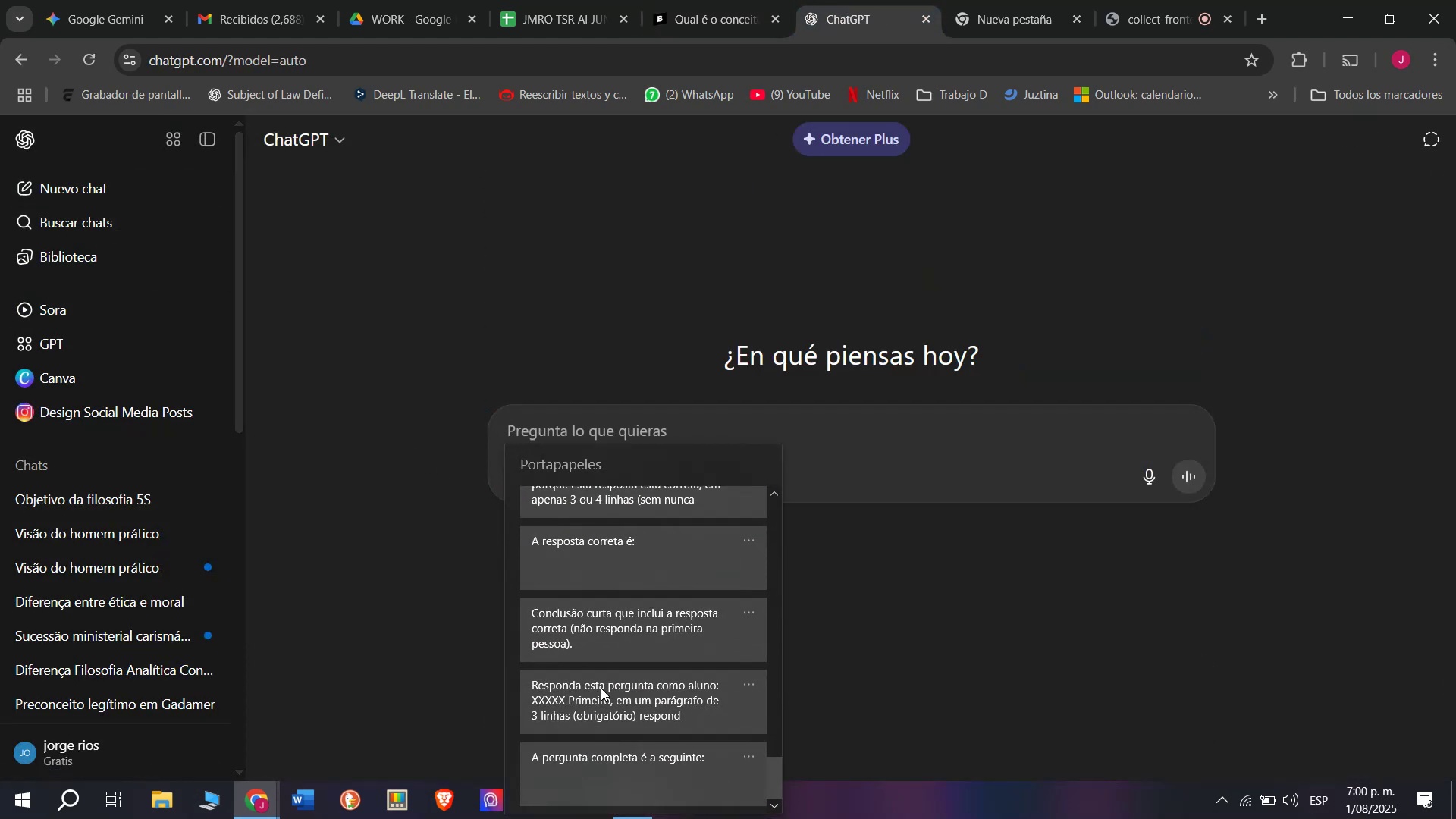 
key(Control+ControlLeft)
 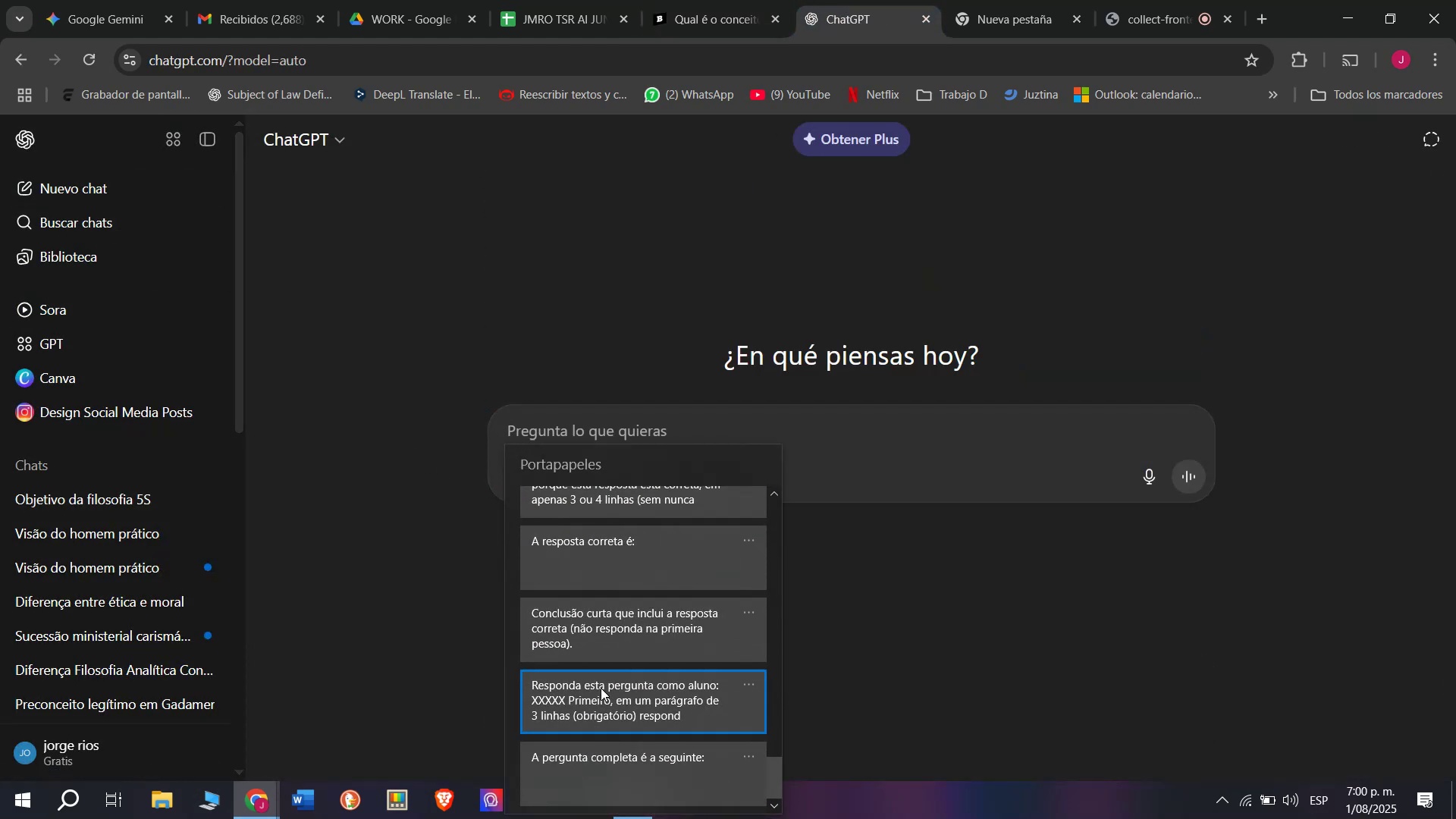 
key(Control+V)
 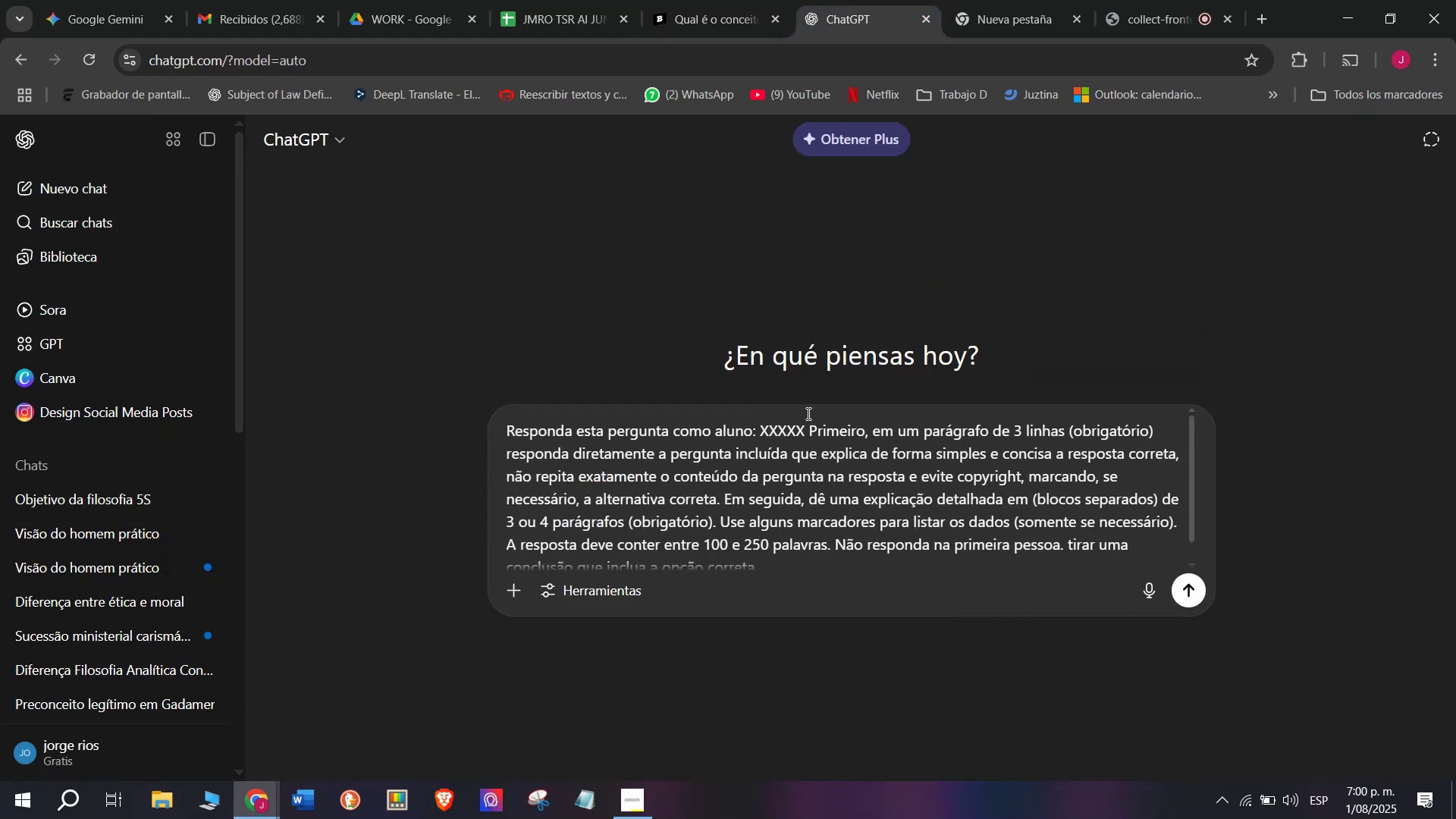 
left_click_drag(start_coordinate=[807, 423], to_coordinate=[761, 426])
 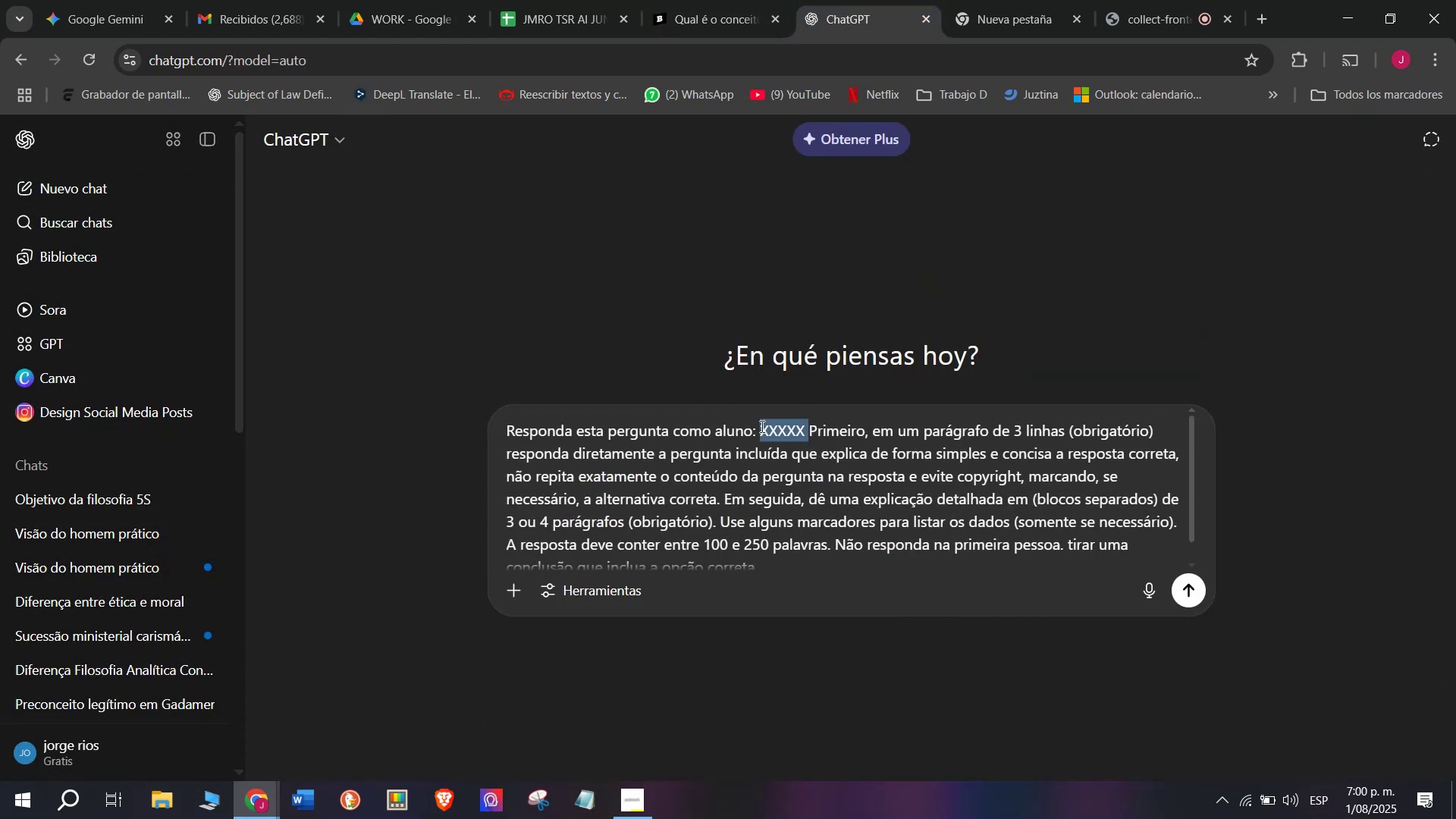 
key(Meta+V)
 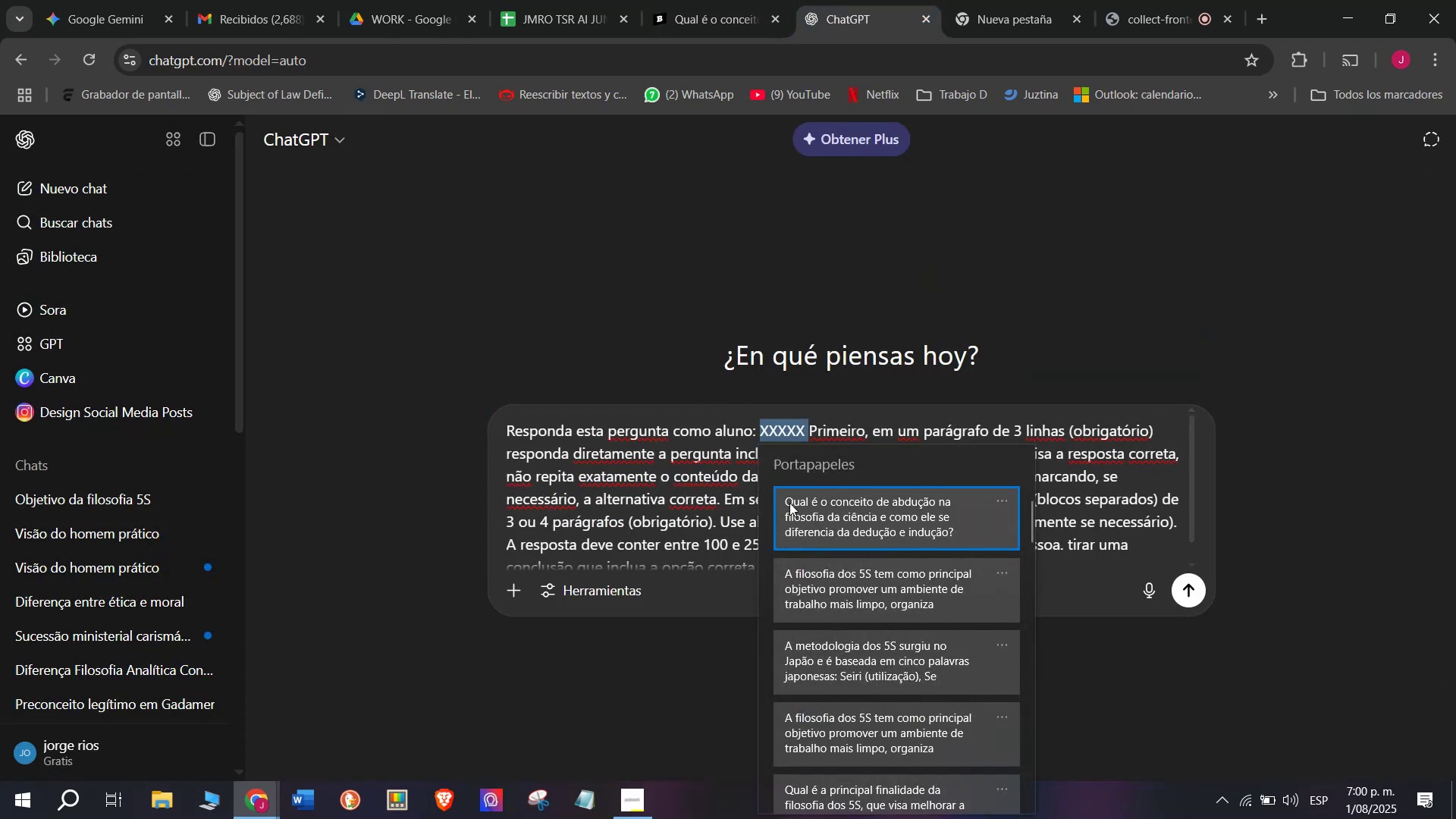 
key(Control+ControlLeft)
 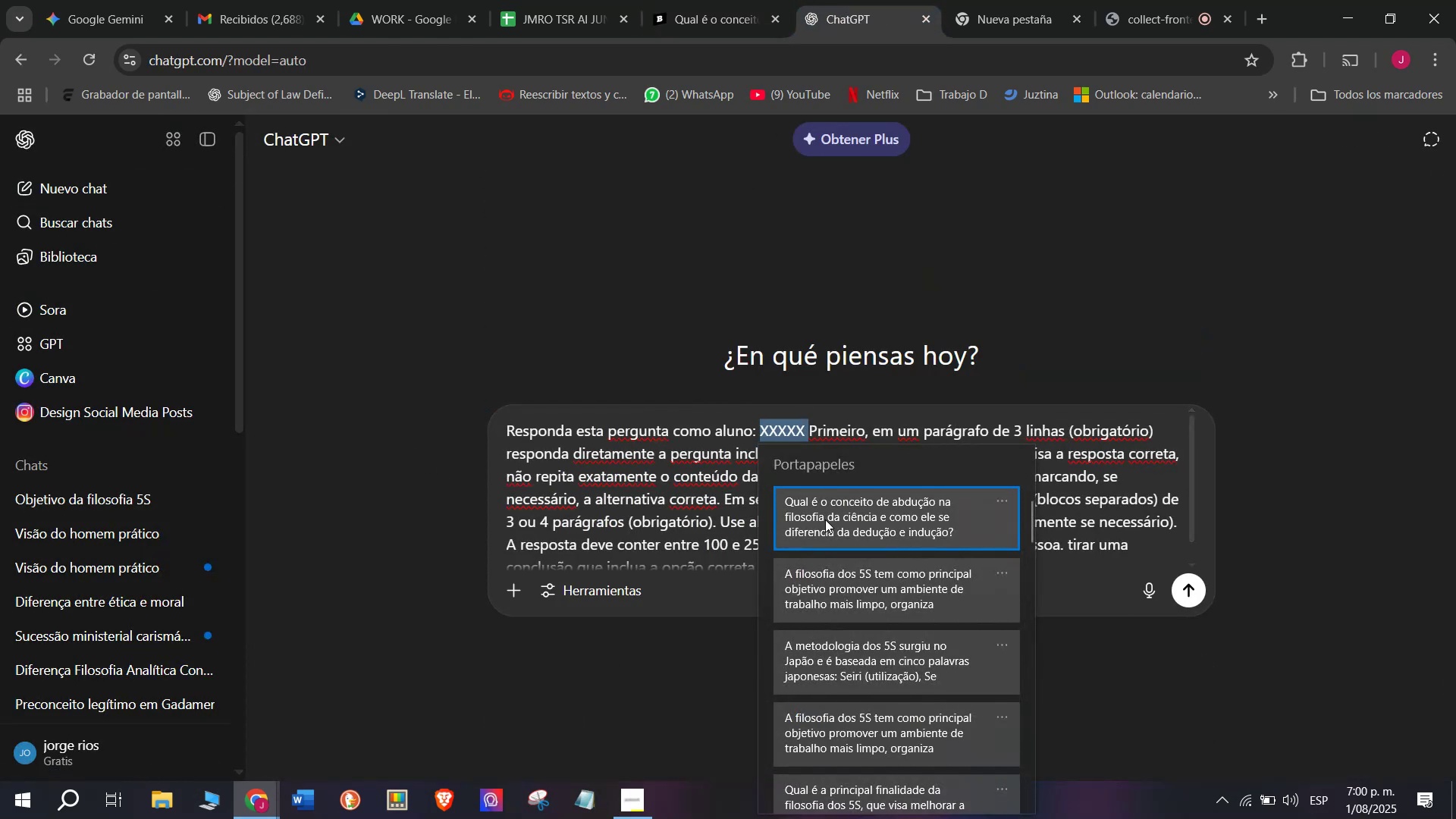 
key(Control+V)
 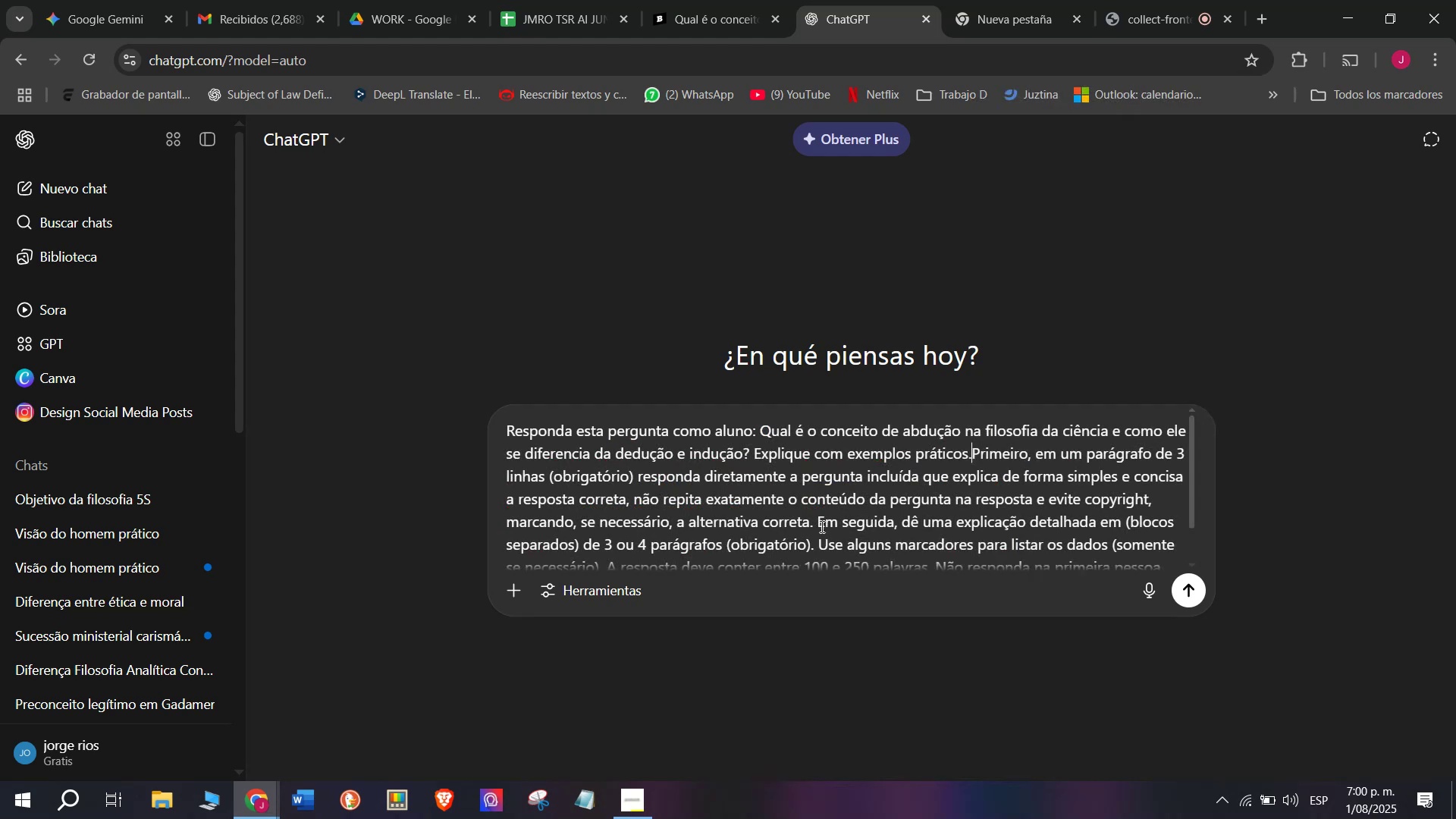 
key(Enter)
 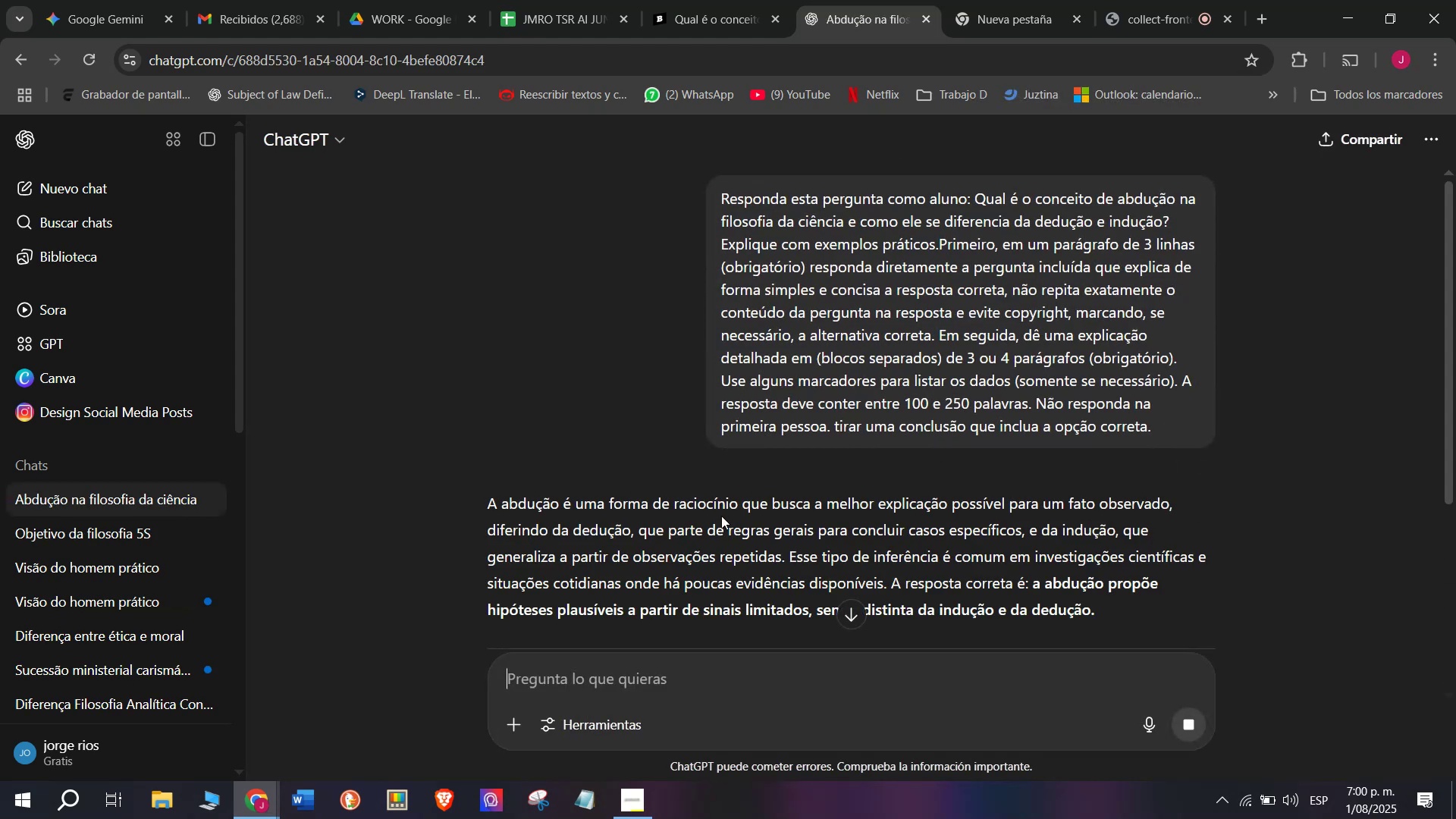 
wait(6.02)
 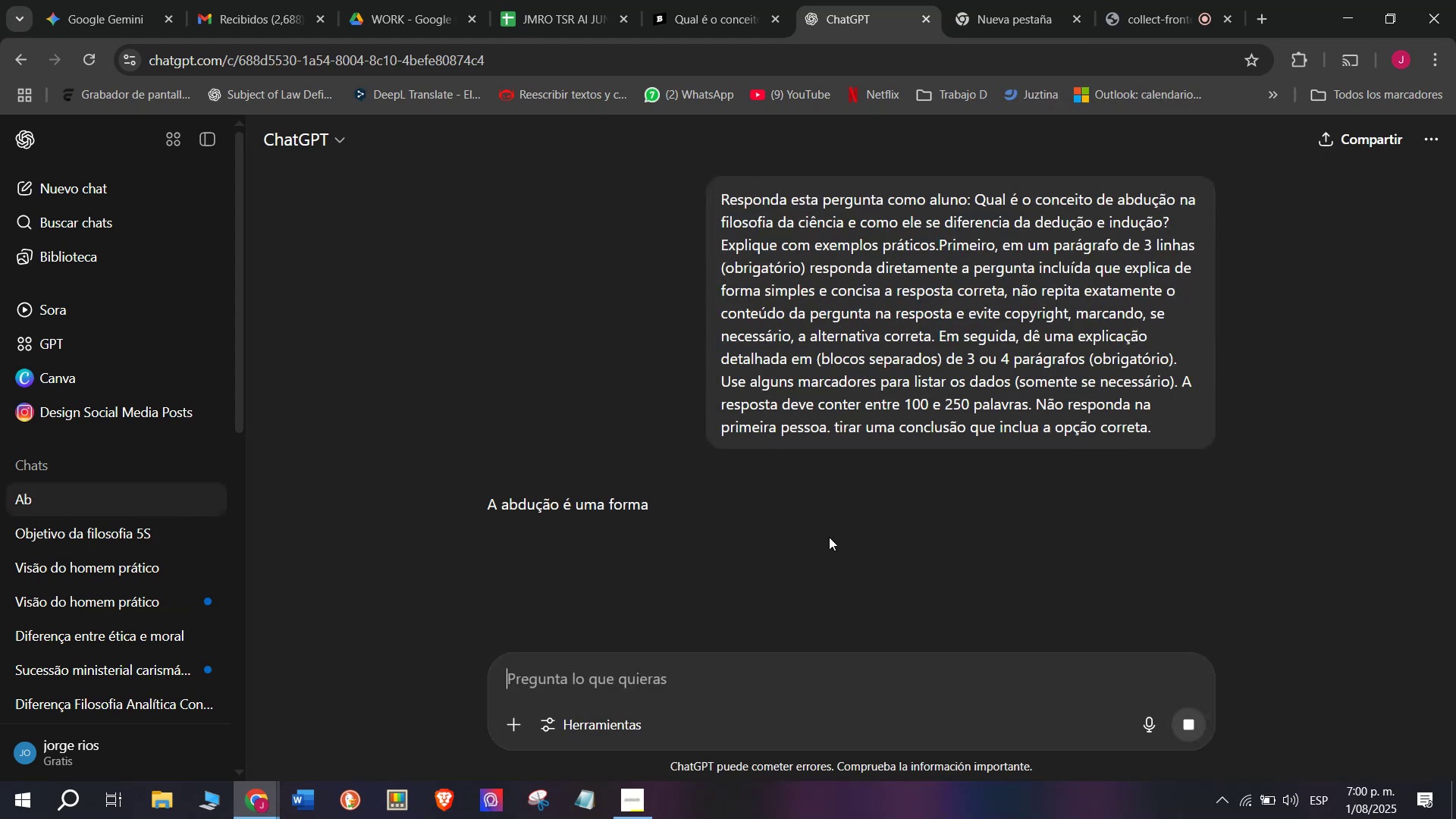 
left_click([884, 575])
 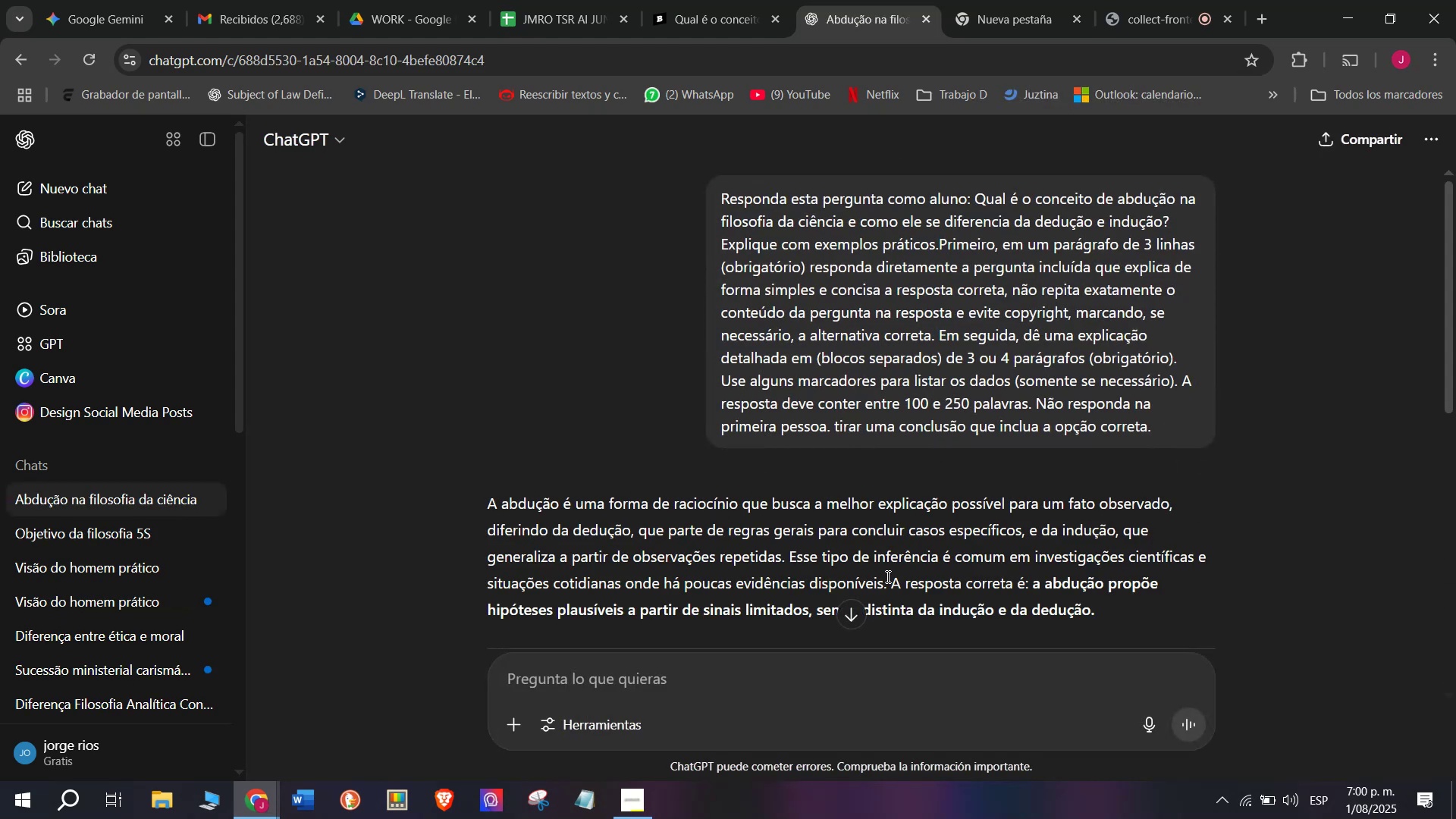 
left_click_drag(start_coordinate=[886, 579], to_coordinate=[485, 505])
 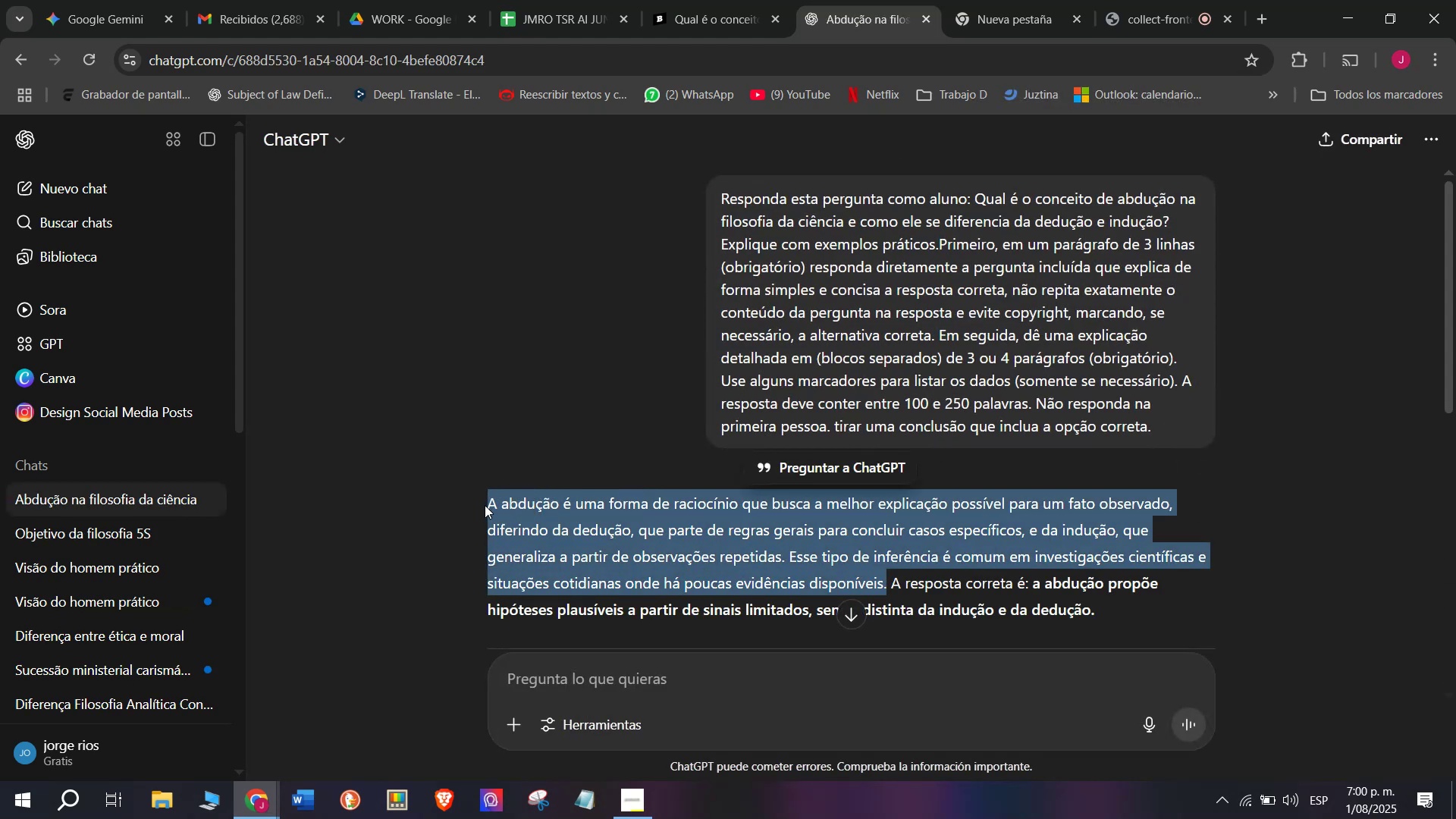 
key(Control+C)
 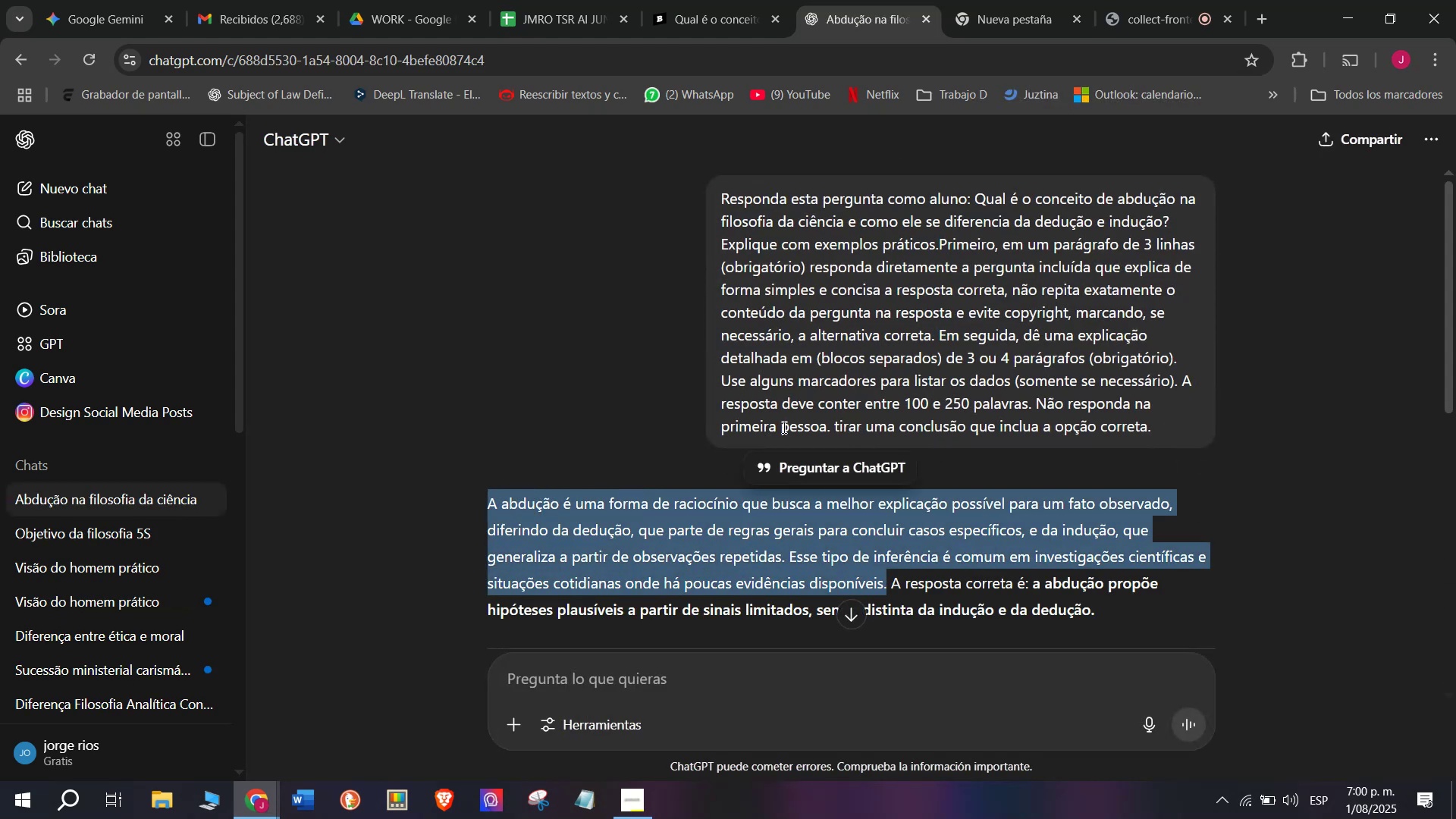 
scroll: coordinate [783, 427], scroll_direction: down, amount: 1.0
 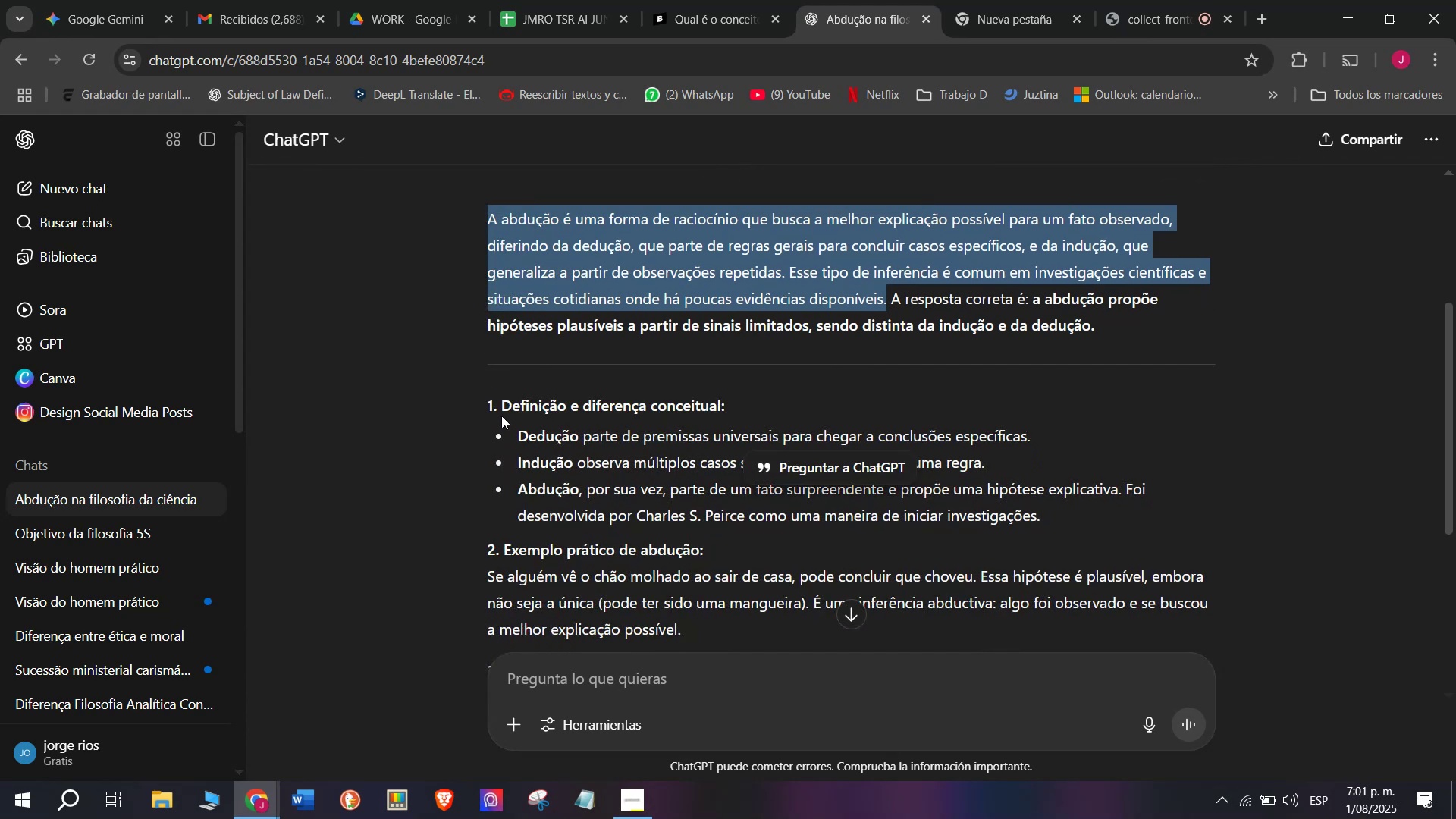 
left_click_drag(start_coordinate=[499, 408], to_coordinate=[966, 516])
 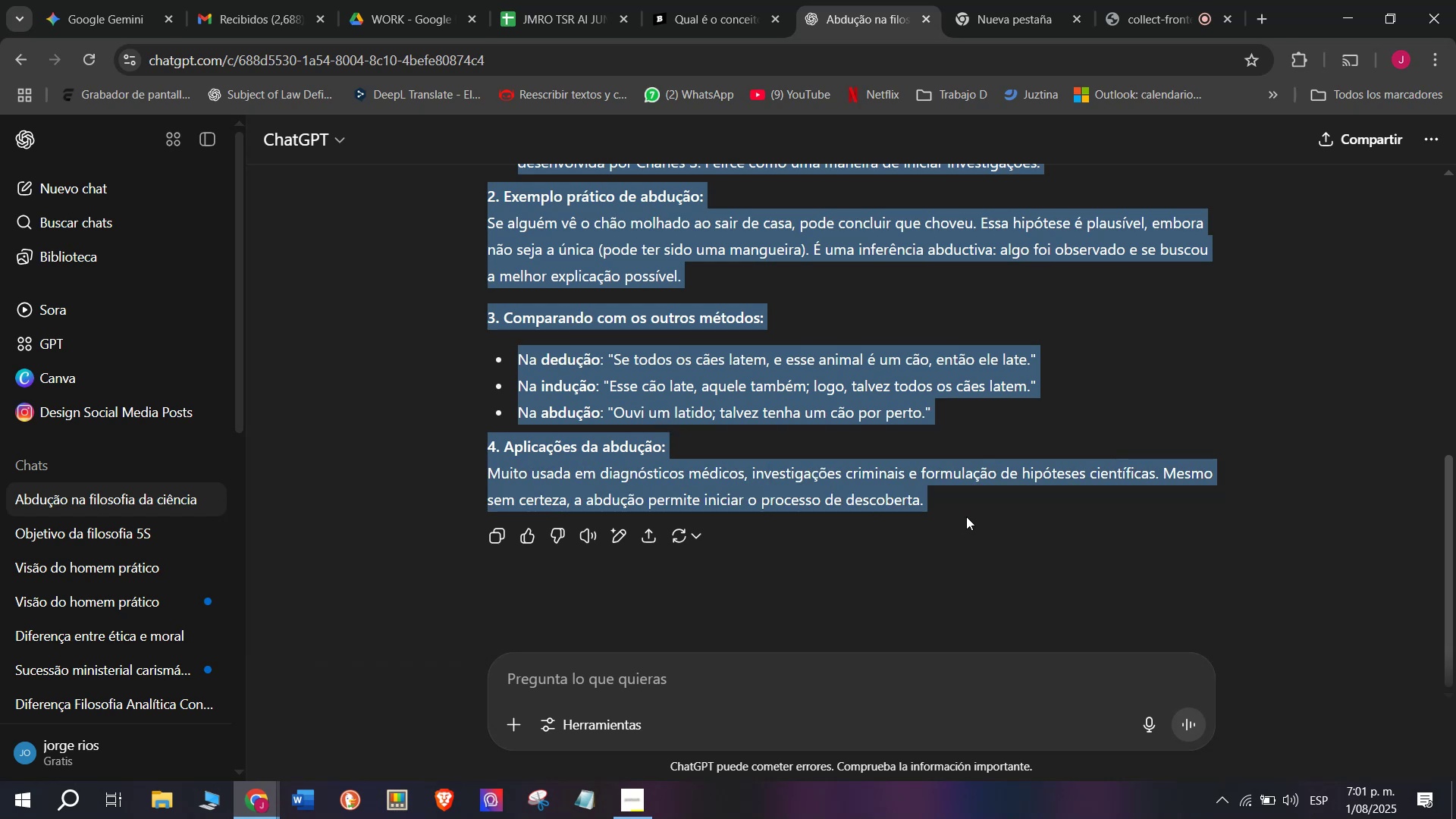 
key(Control+ControlLeft)
 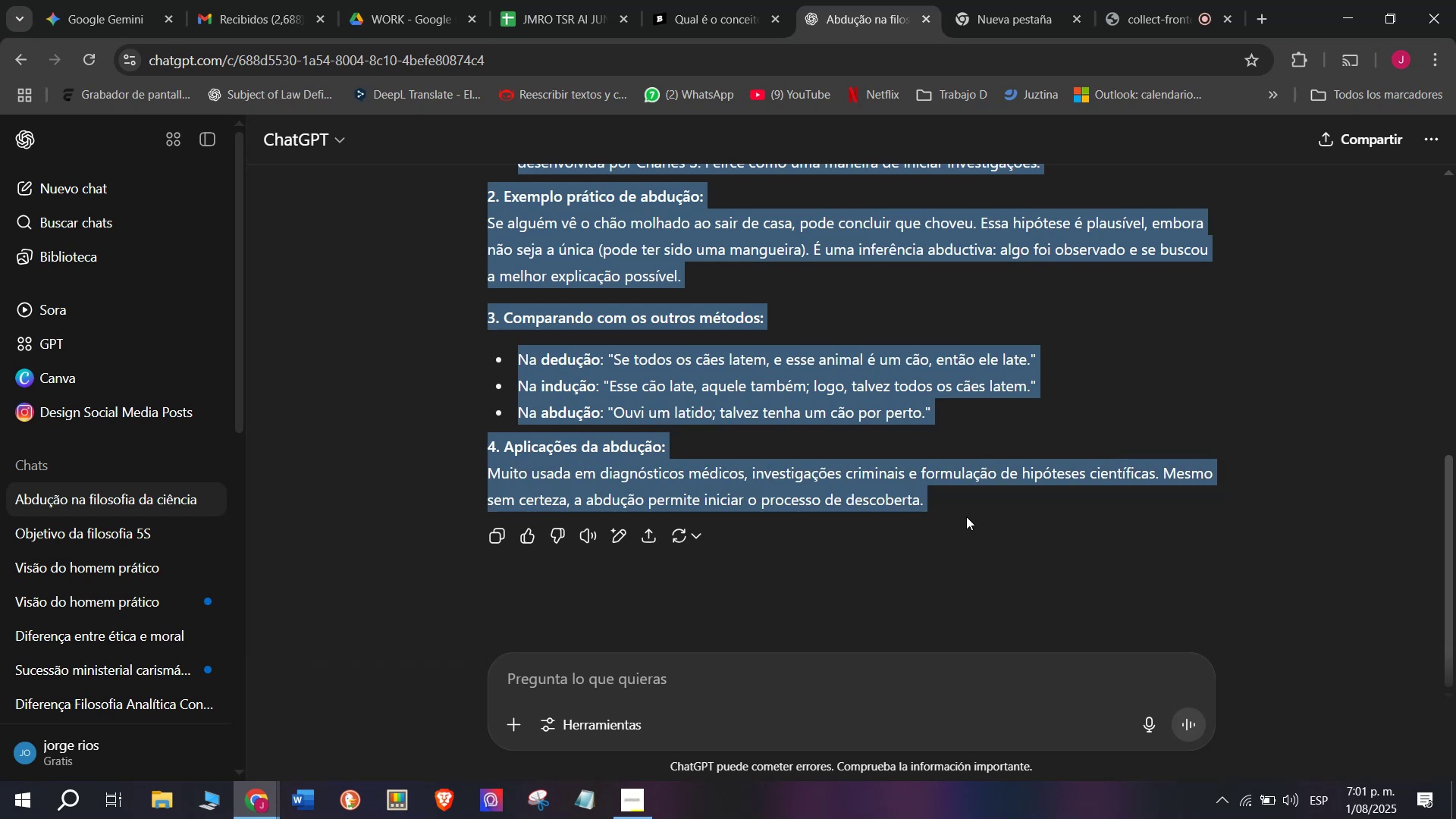 
key(Control+C)
 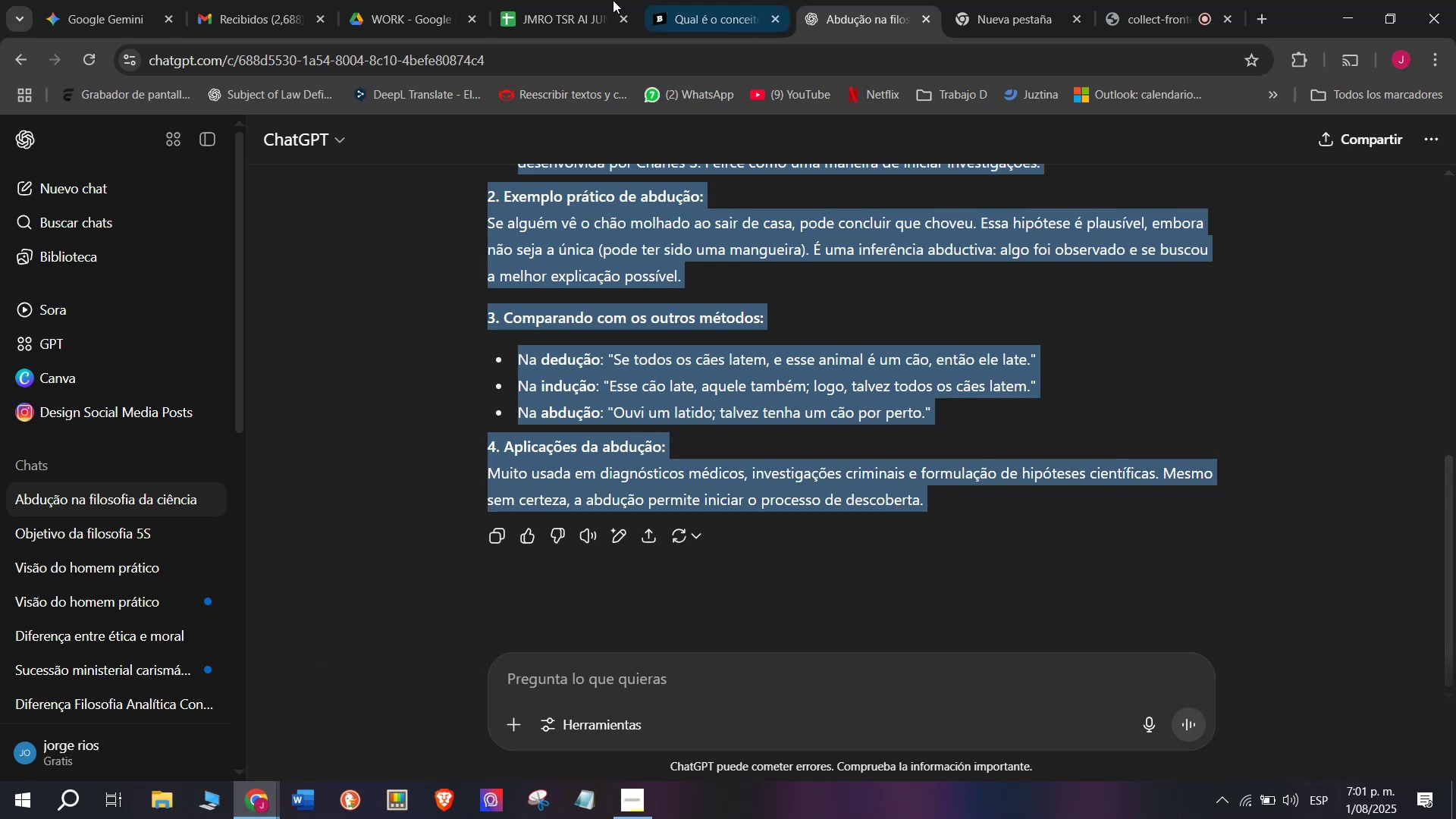 
left_click([535, 0])
 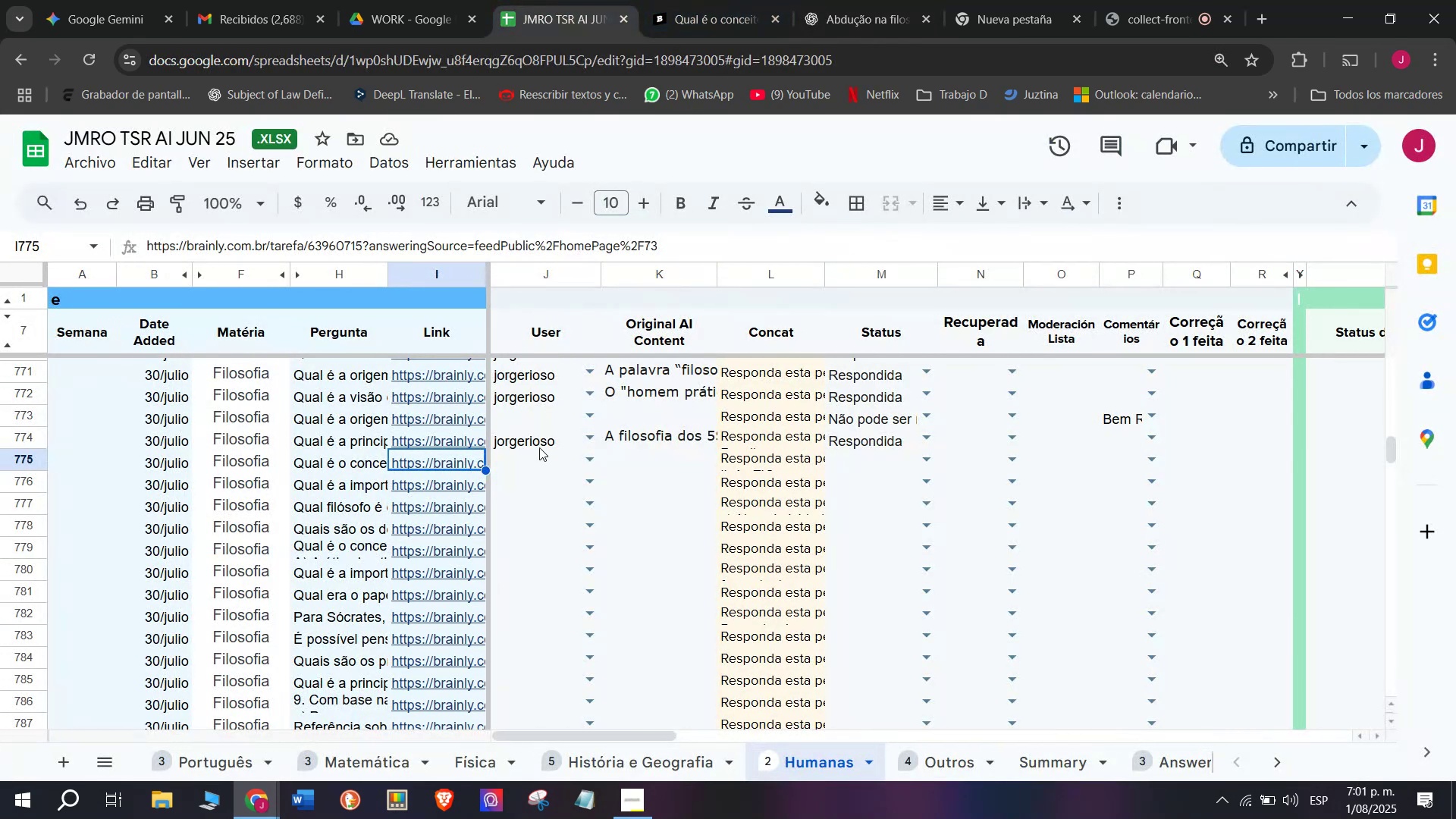 
left_click([532, 469])
 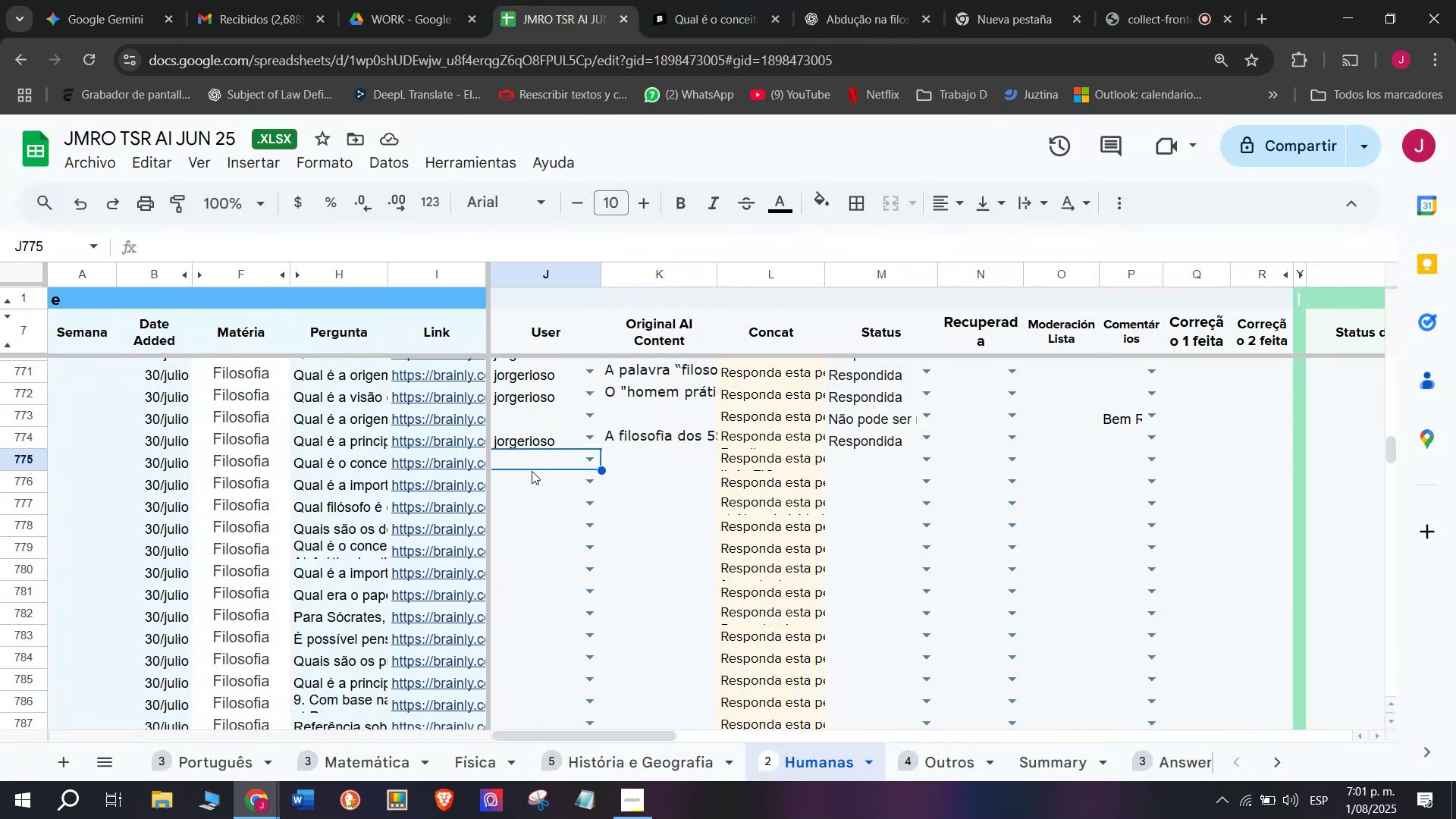 
key(J)
 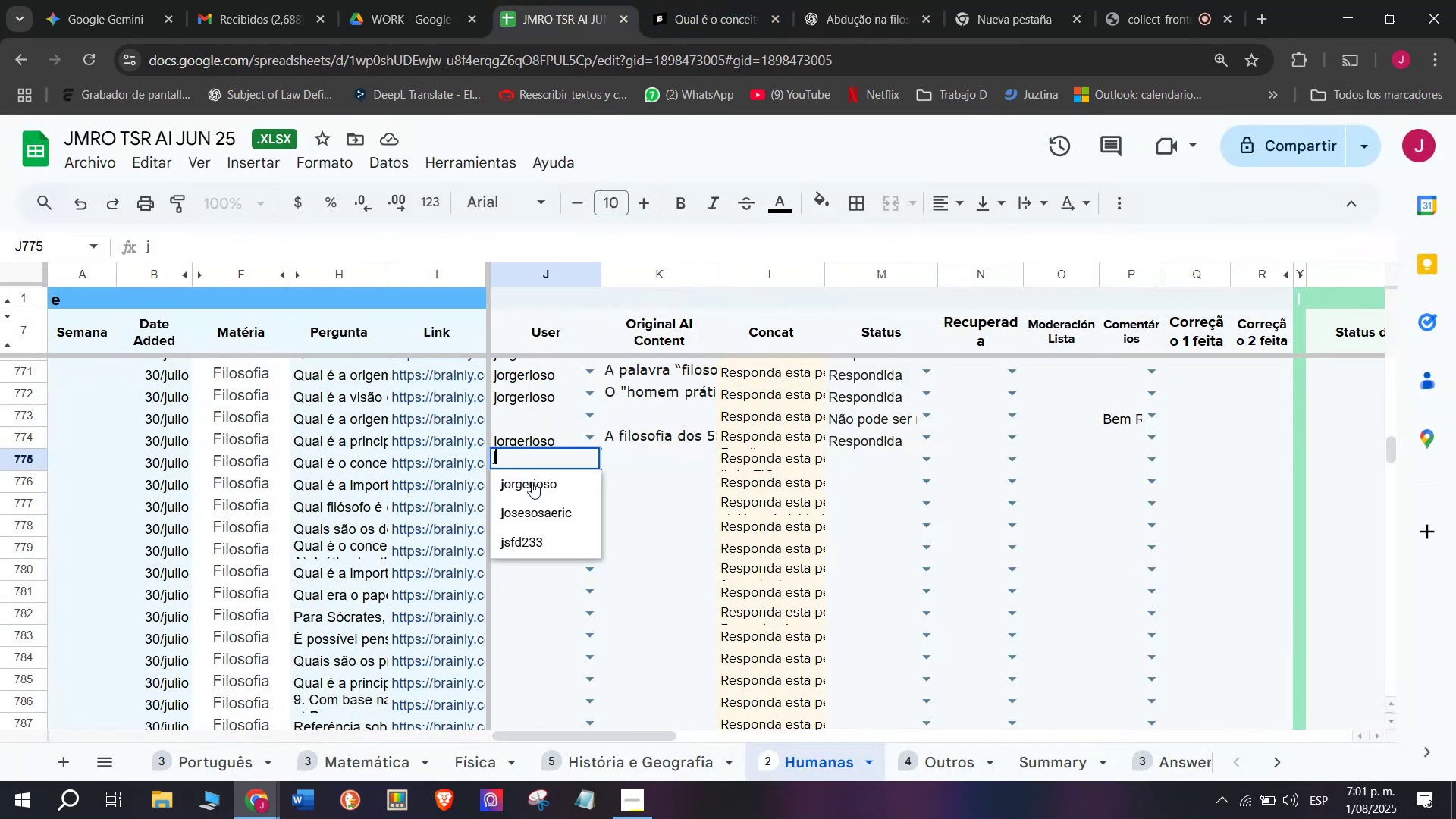 
left_click([531, 484])
 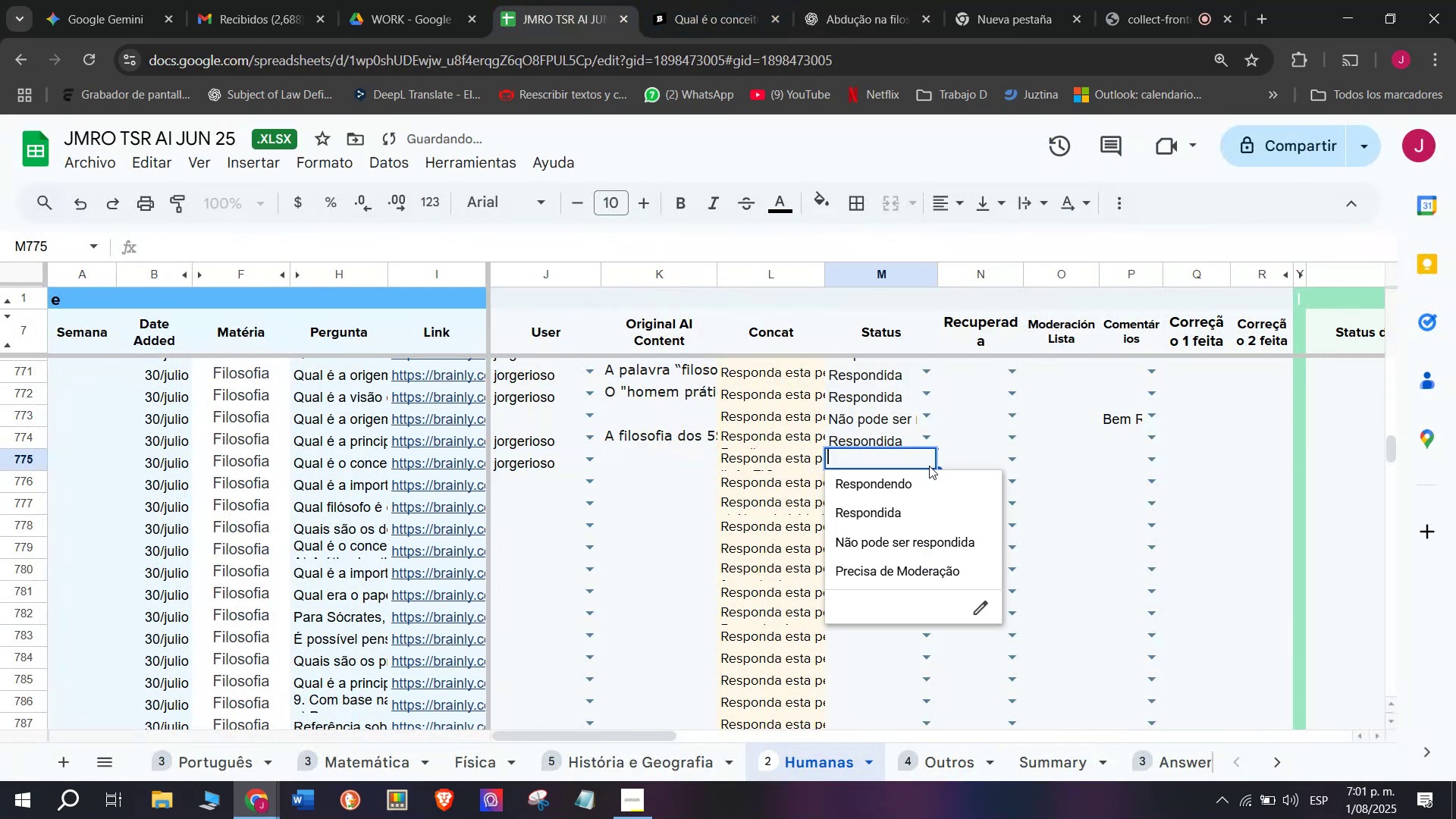 
double_click([915, 479])
 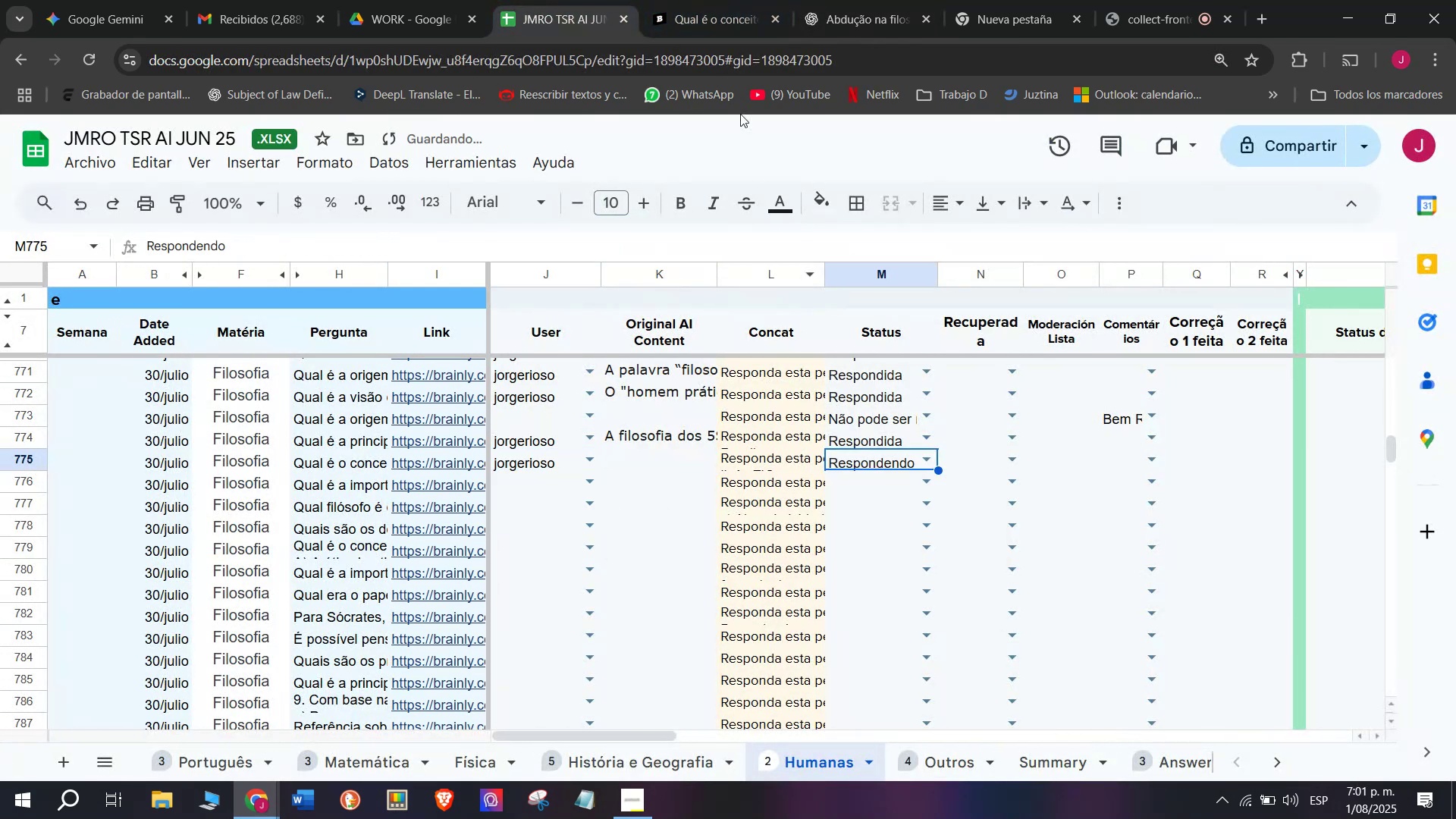 
left_click([712, 0])
 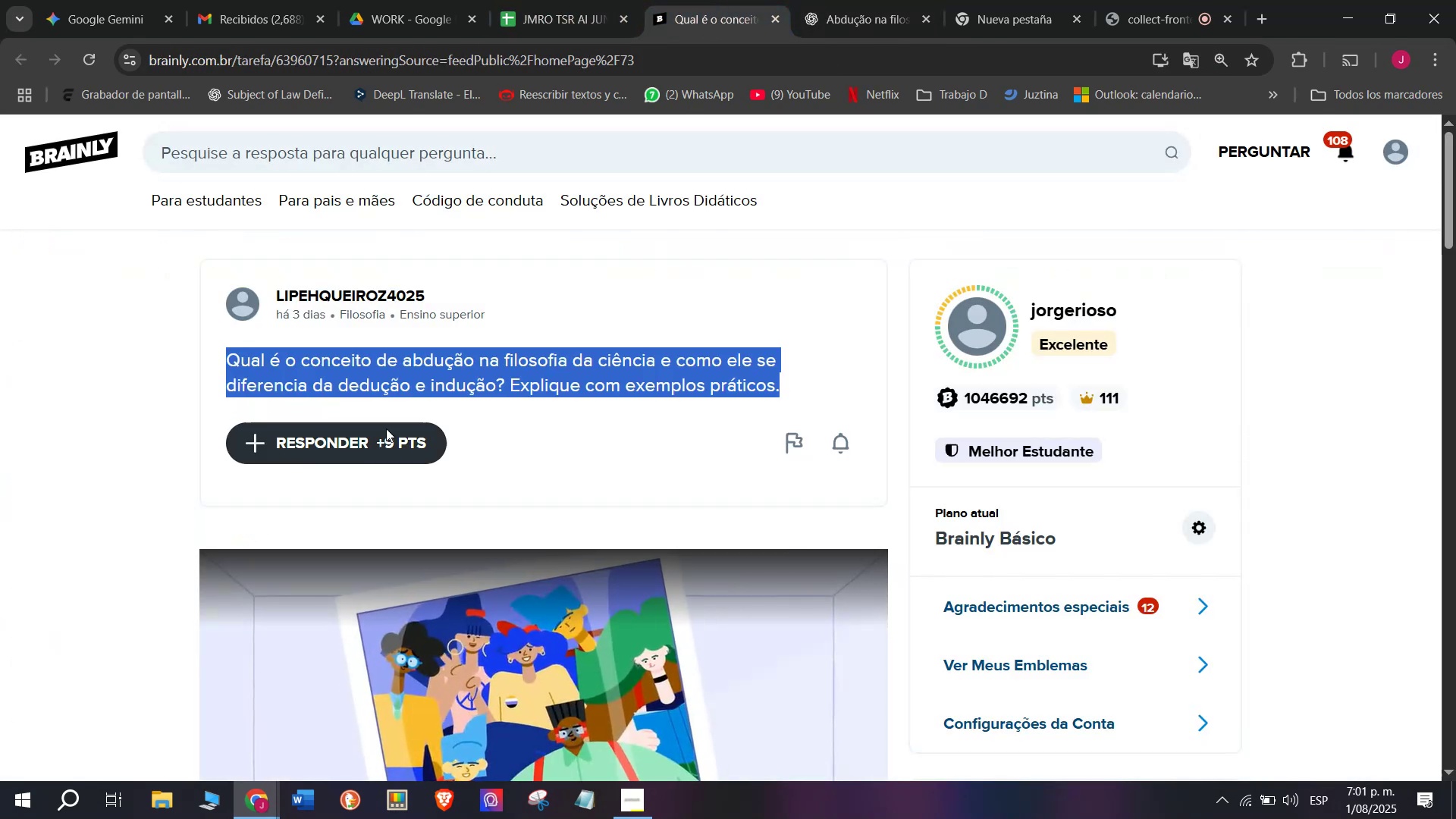 
left_click([385, 431])
 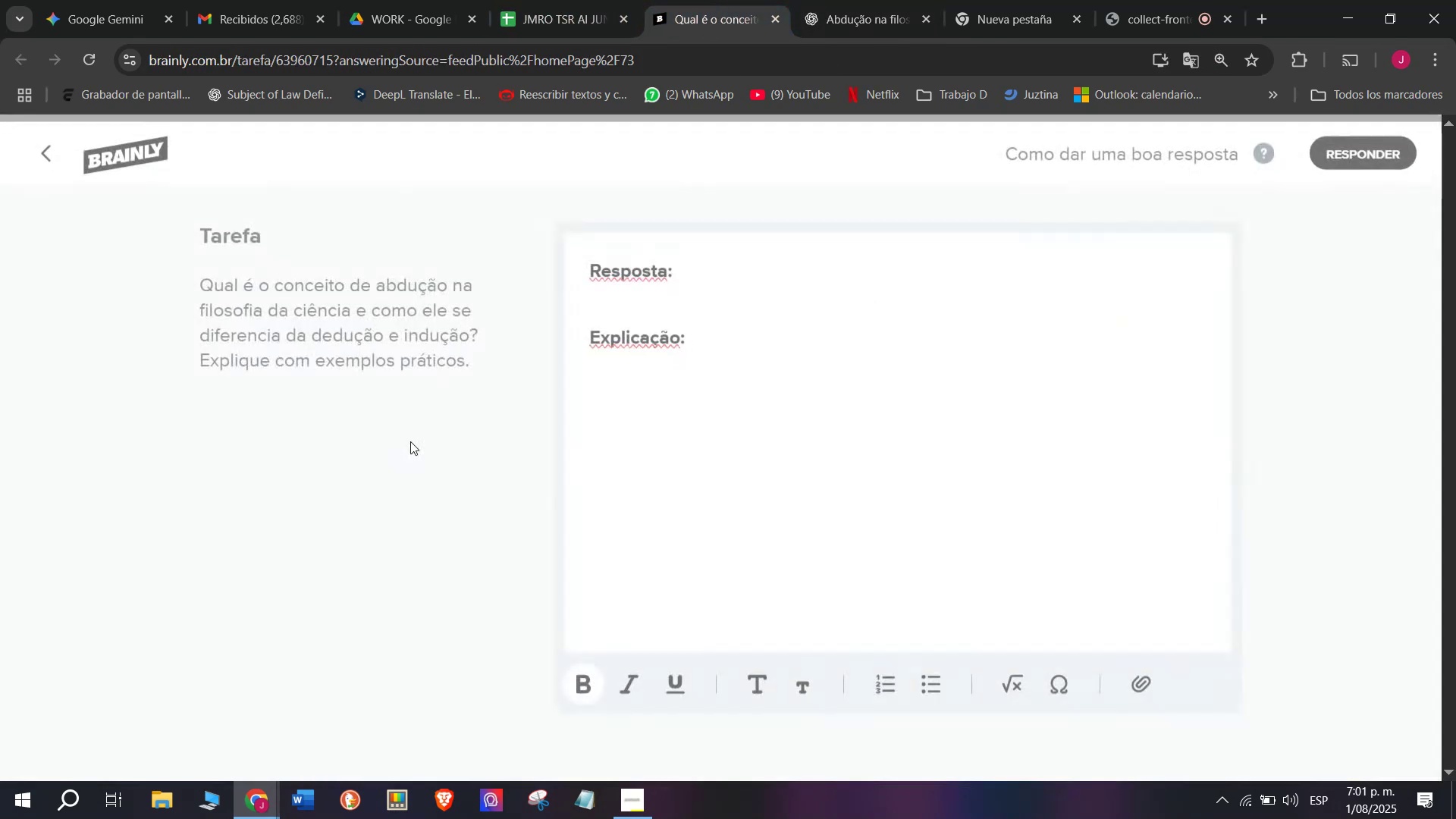 
left_click_drag(start_coordinate=[677, 453], to_coordinate=[480, 212])
 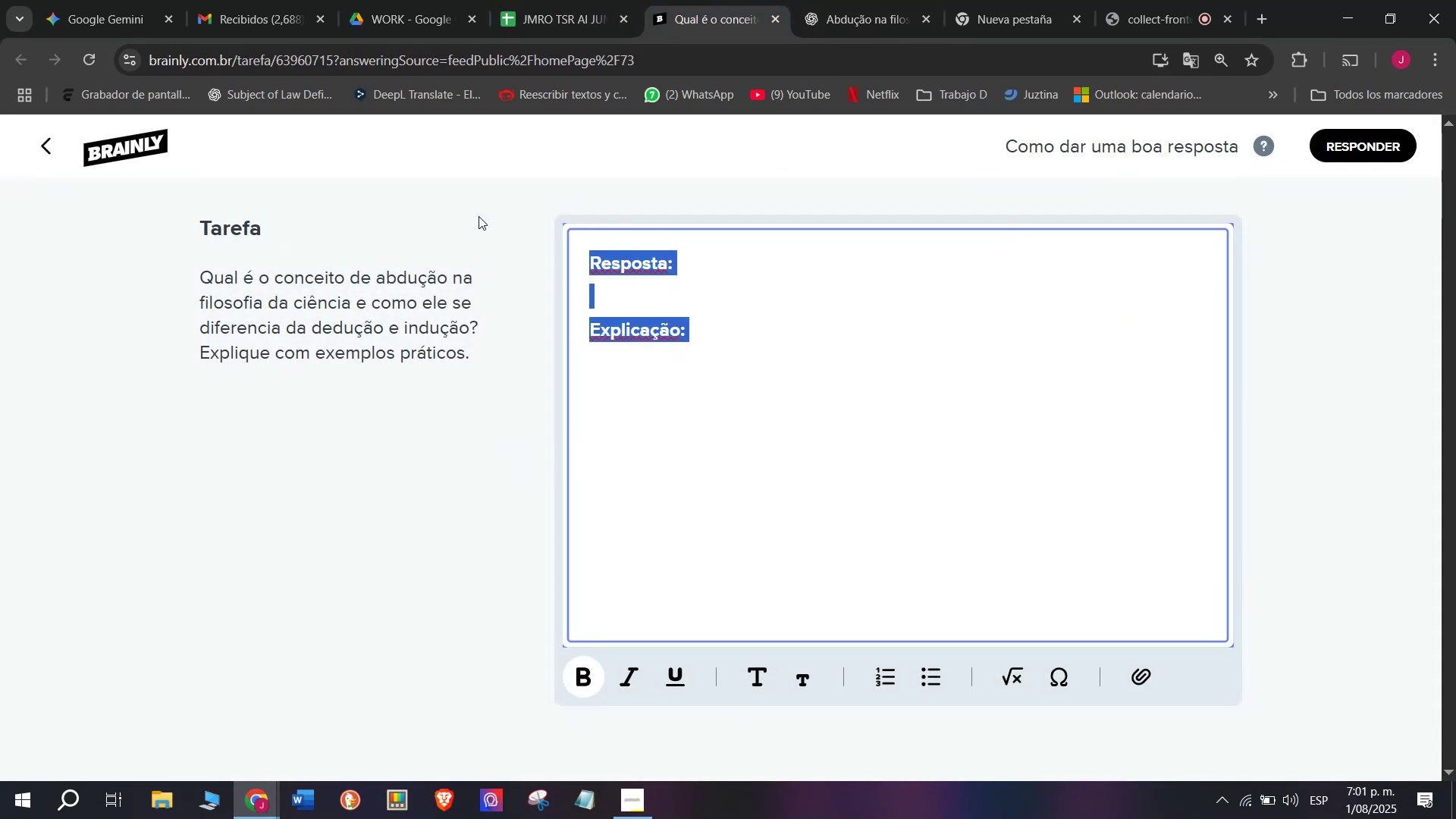 
key(Meta+MetaLeft)
 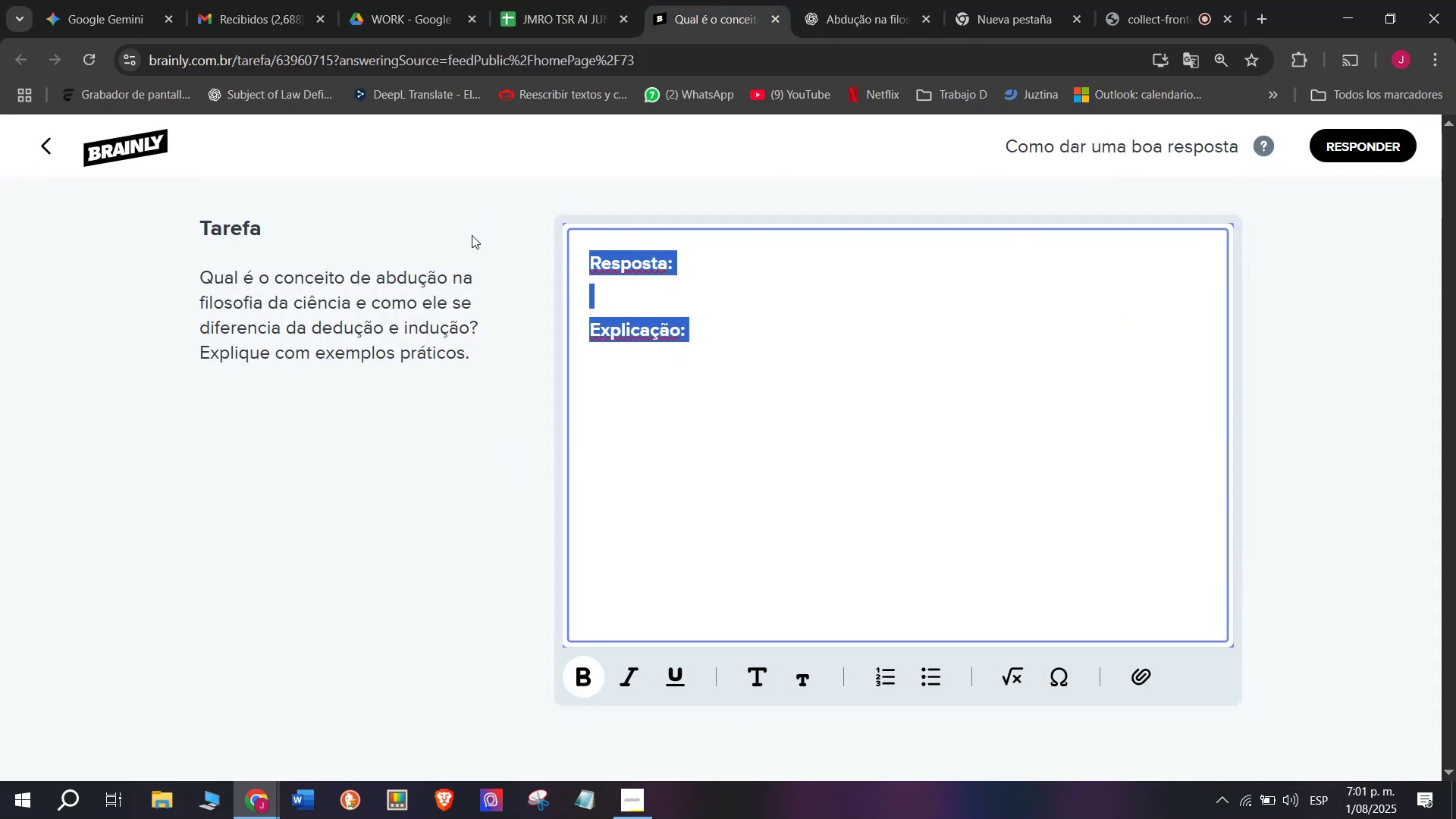 
key(Meta+V)
 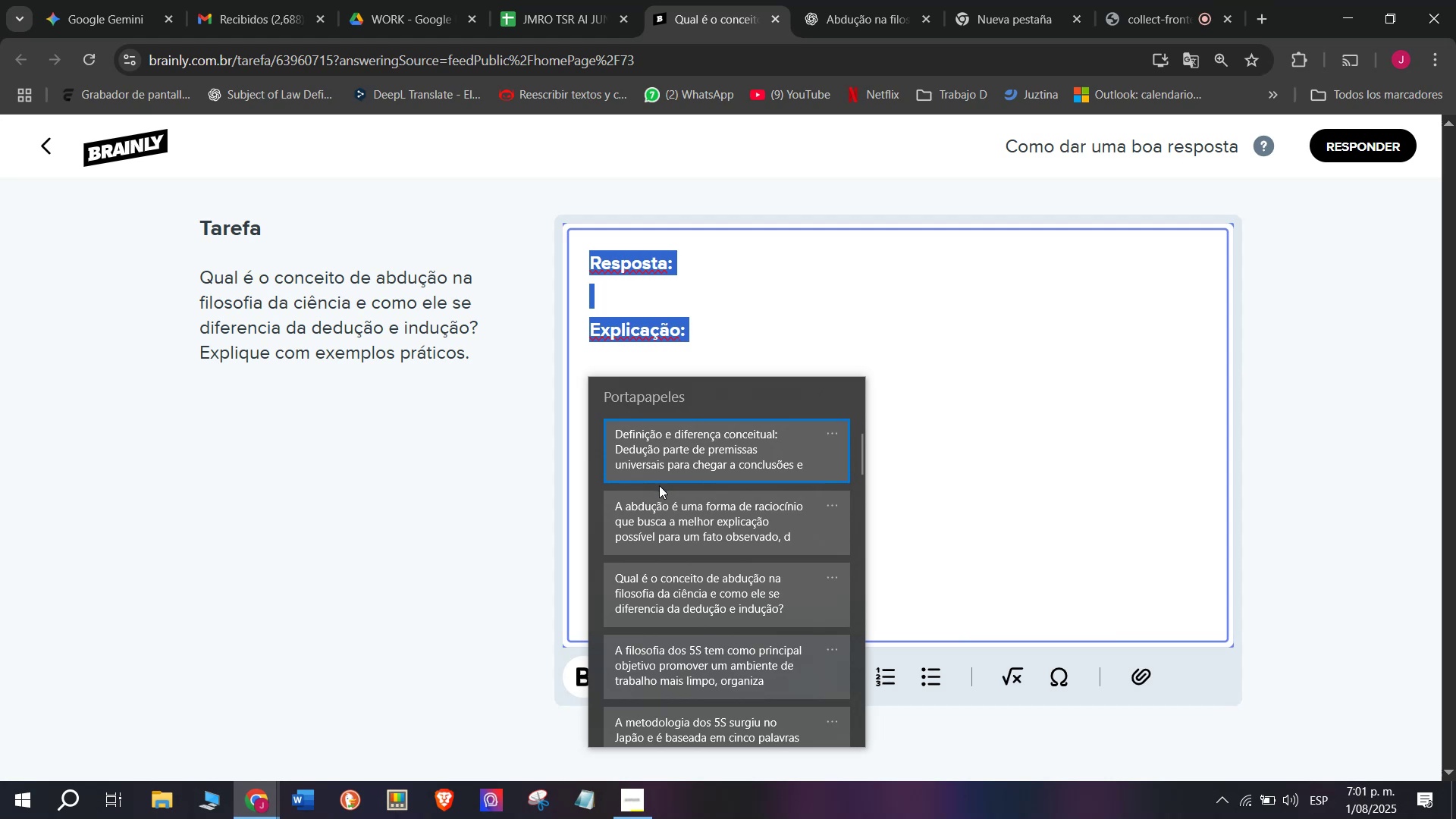 
left_click_drag(start_coordinate=[657, 507], to_coordinate=[656, 511])
 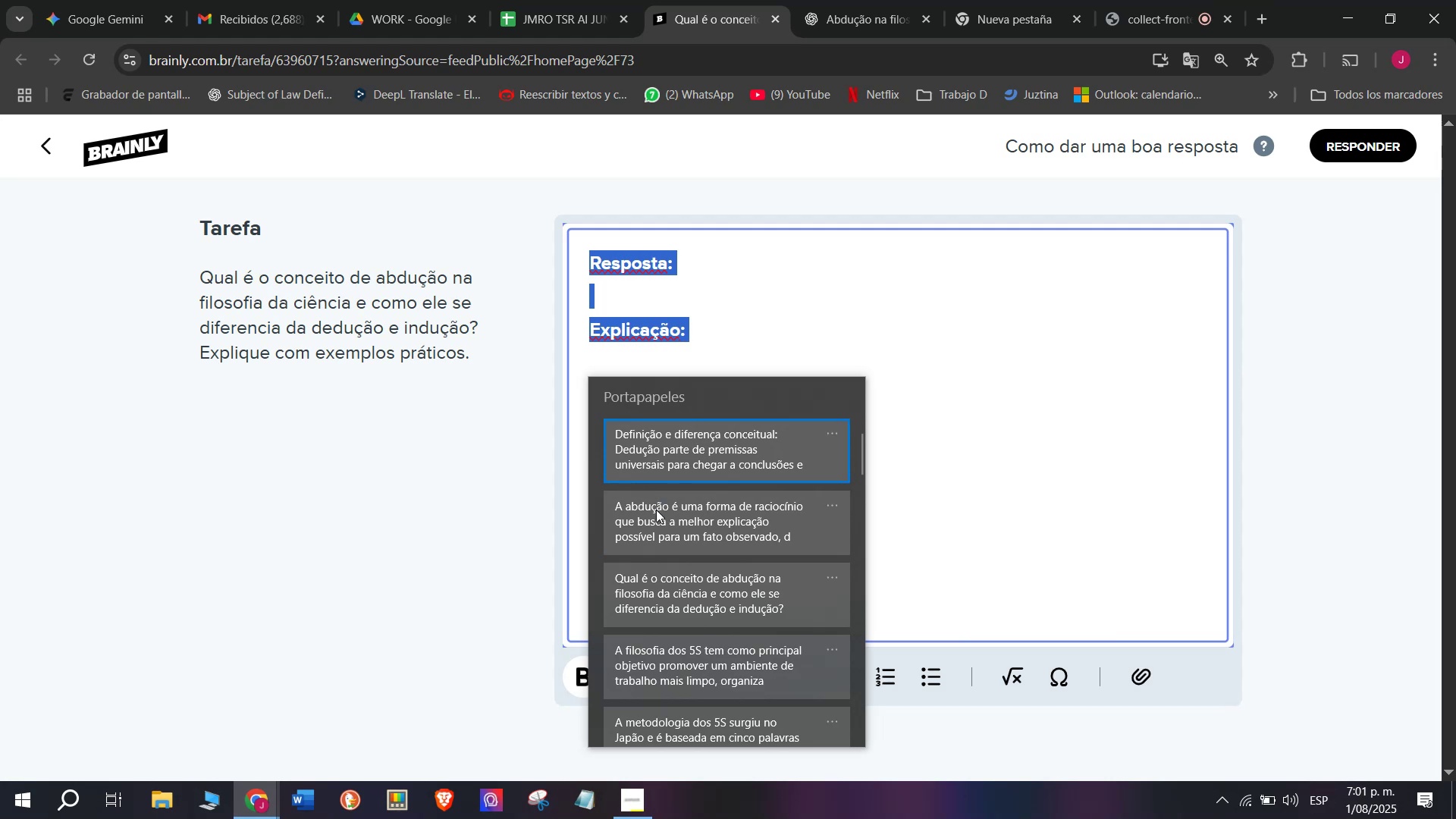 
key(Control+ControlLeft)
 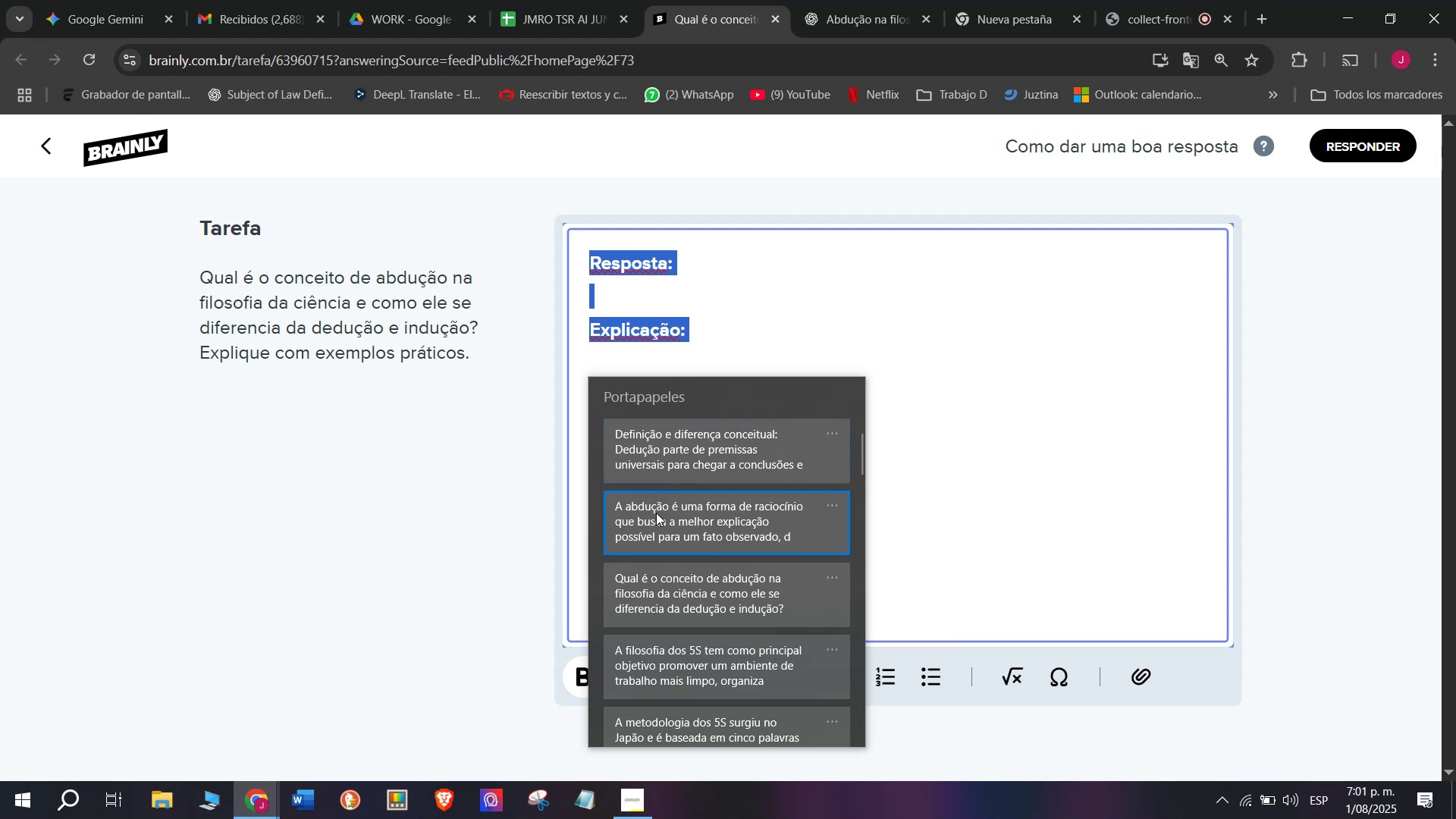 
key(Control+V)
 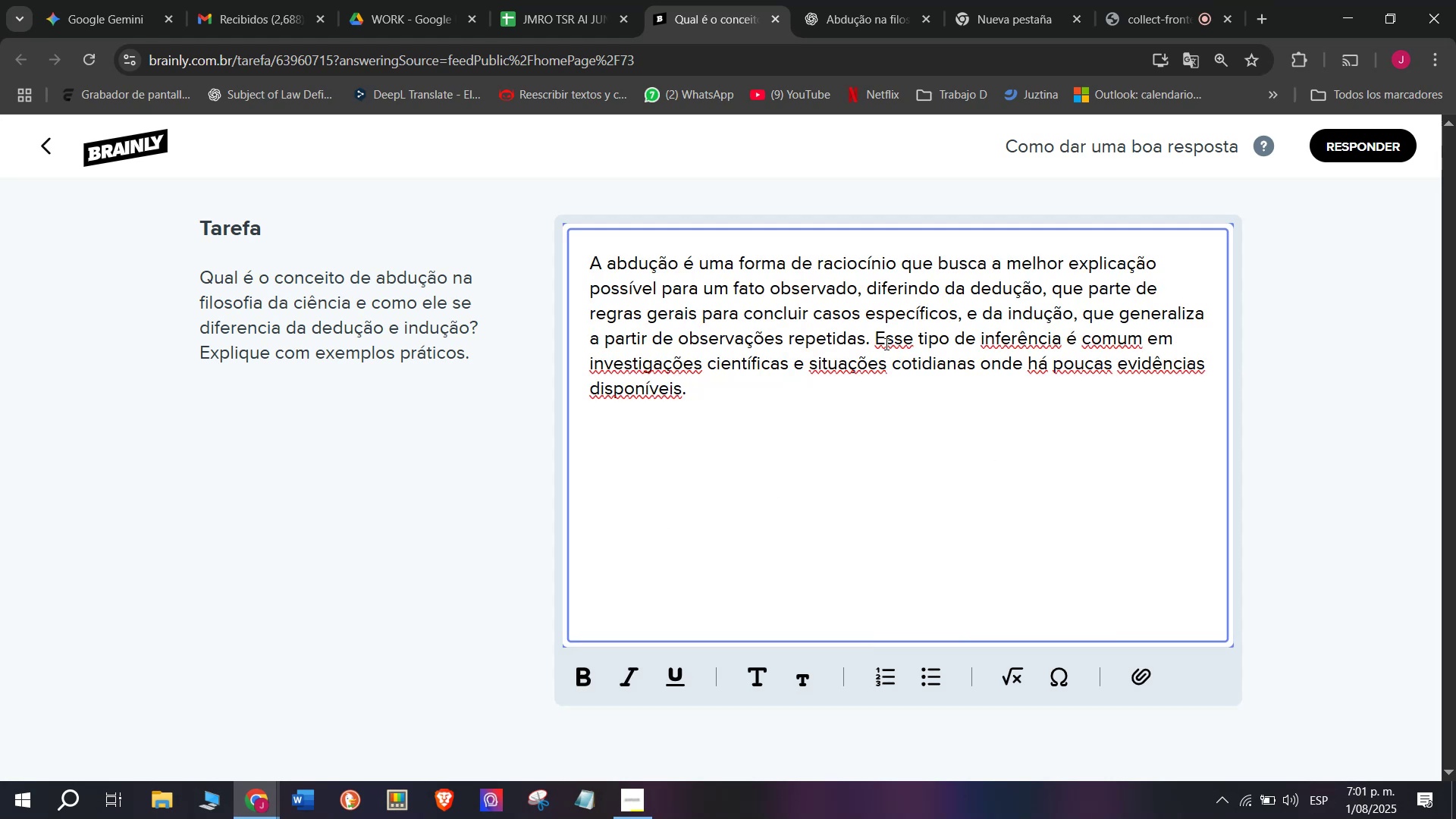 
left_click([864, 335])
 